 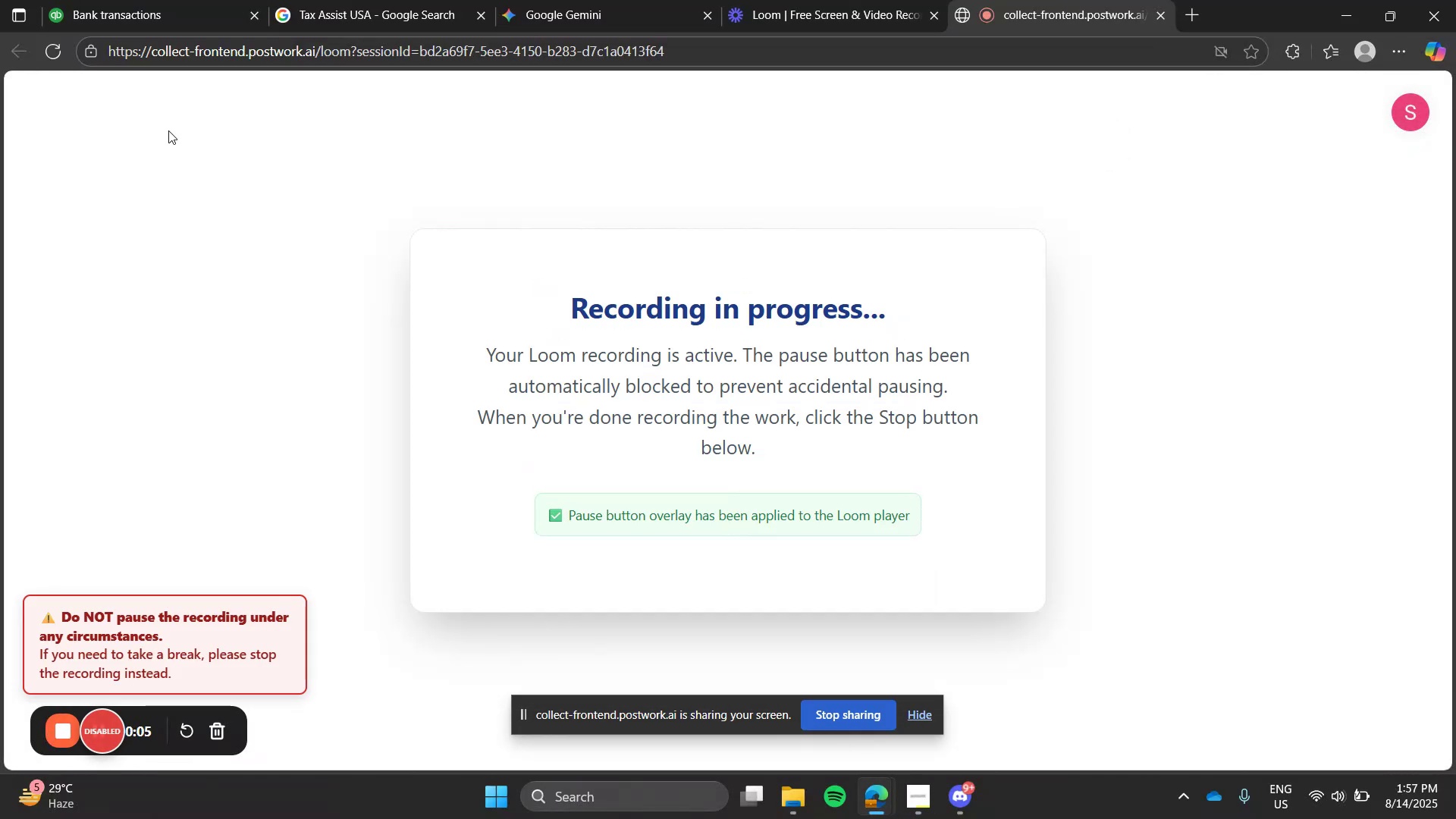 
left_click([162, 0])
 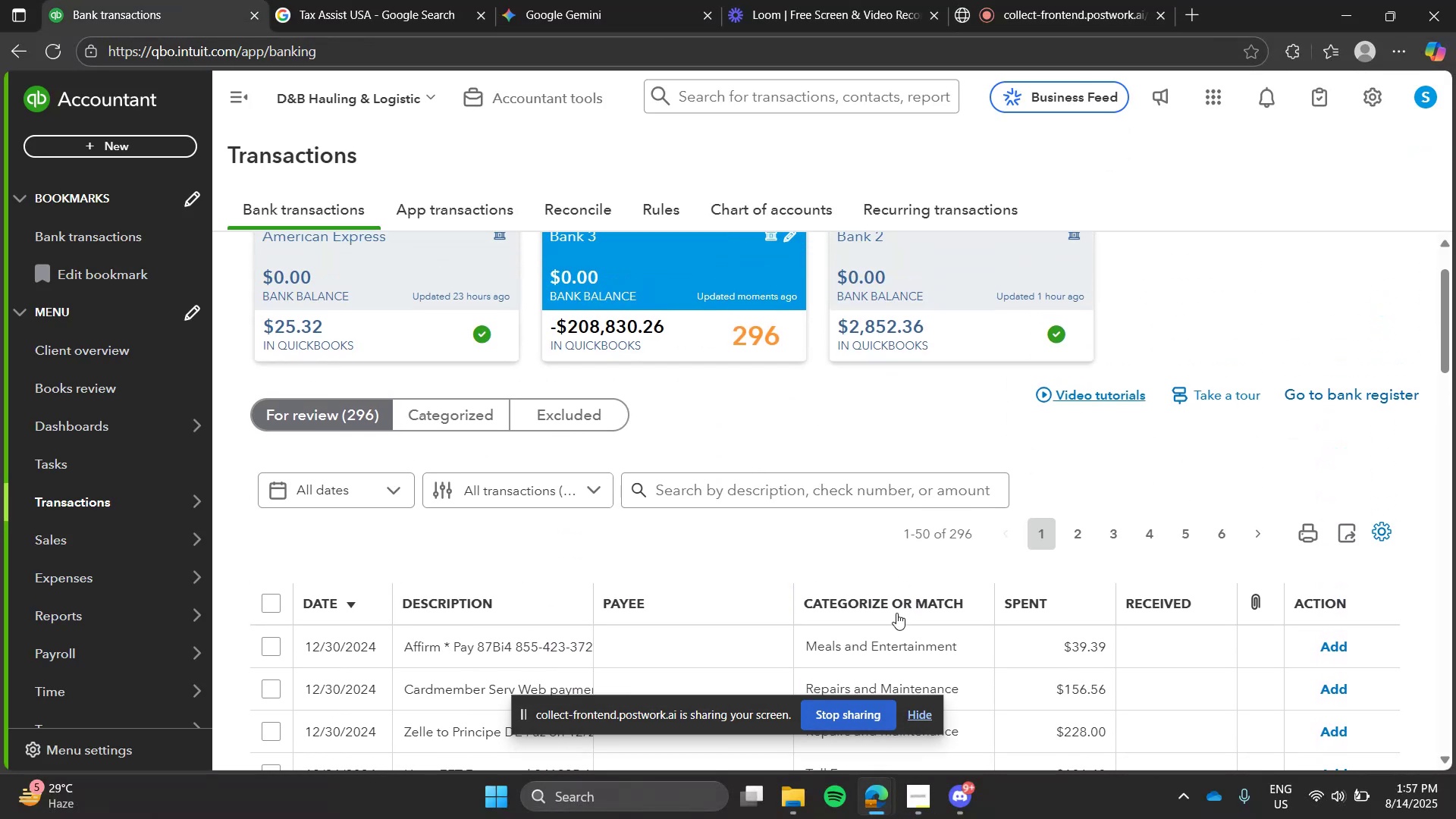 
left_click([915, 714])
 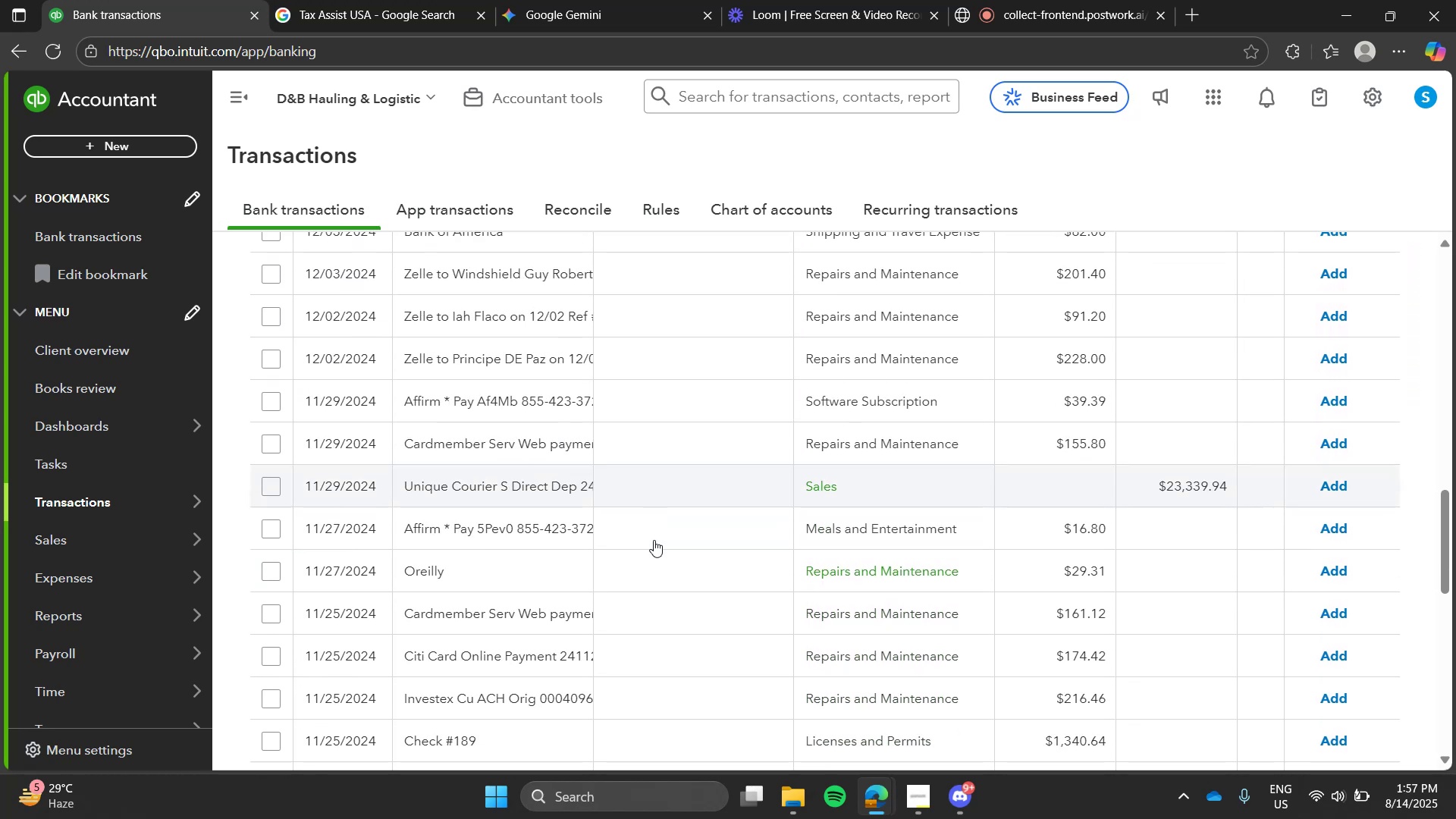 
wait(7.61)
 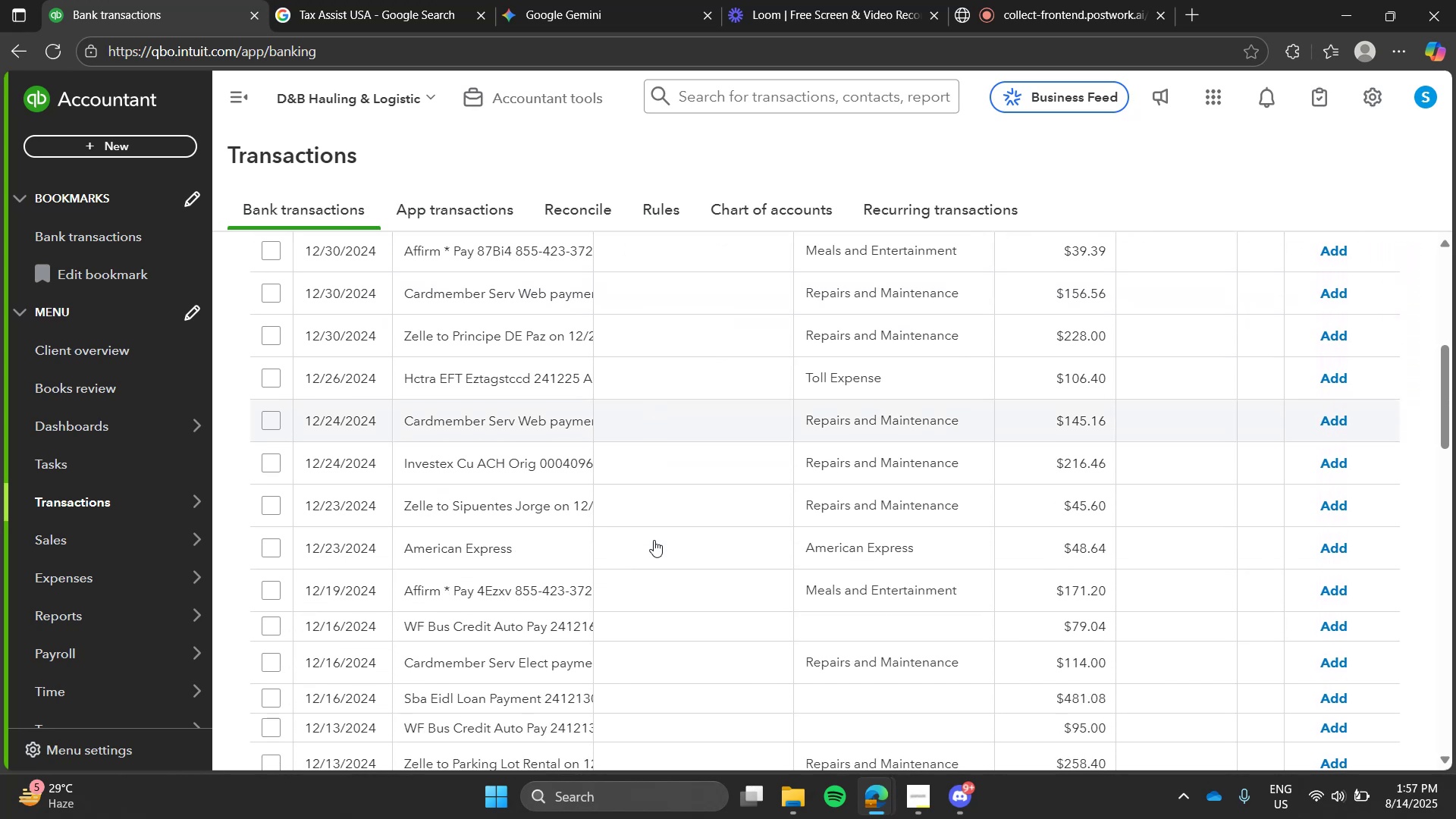 
left_click([363, 1])
 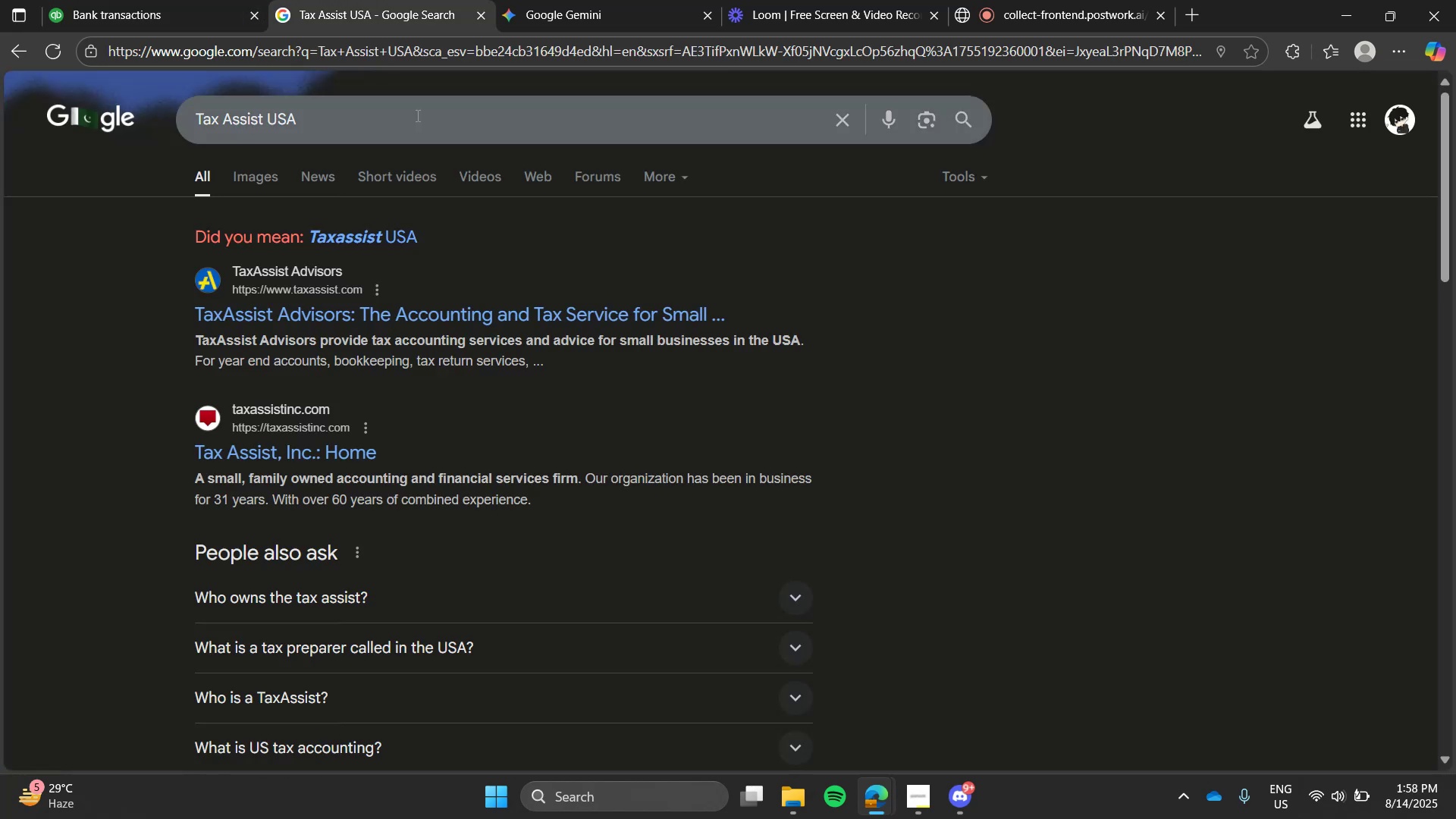 
double_click([416, 115])
 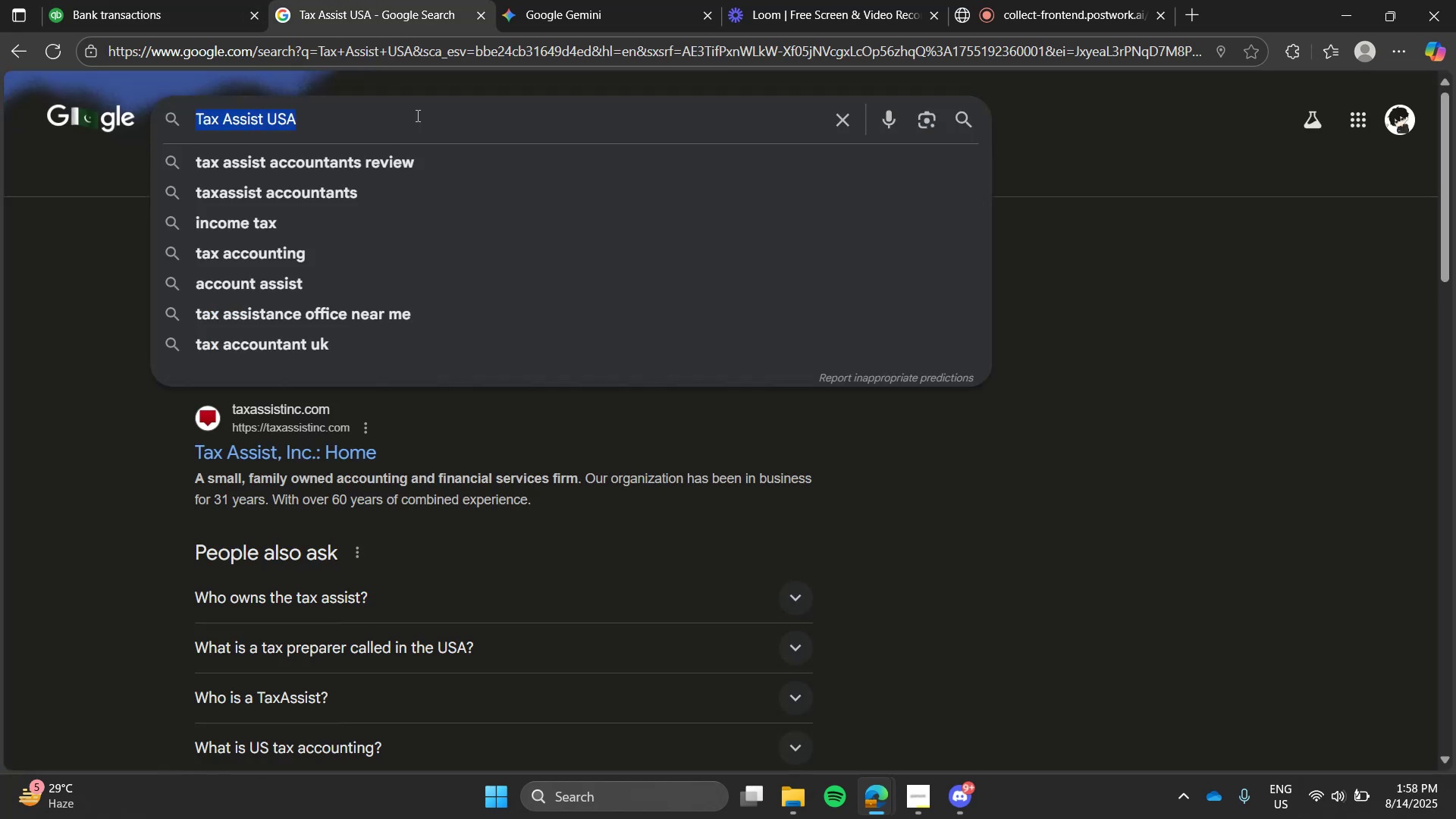 
triple_click([416, 115])
 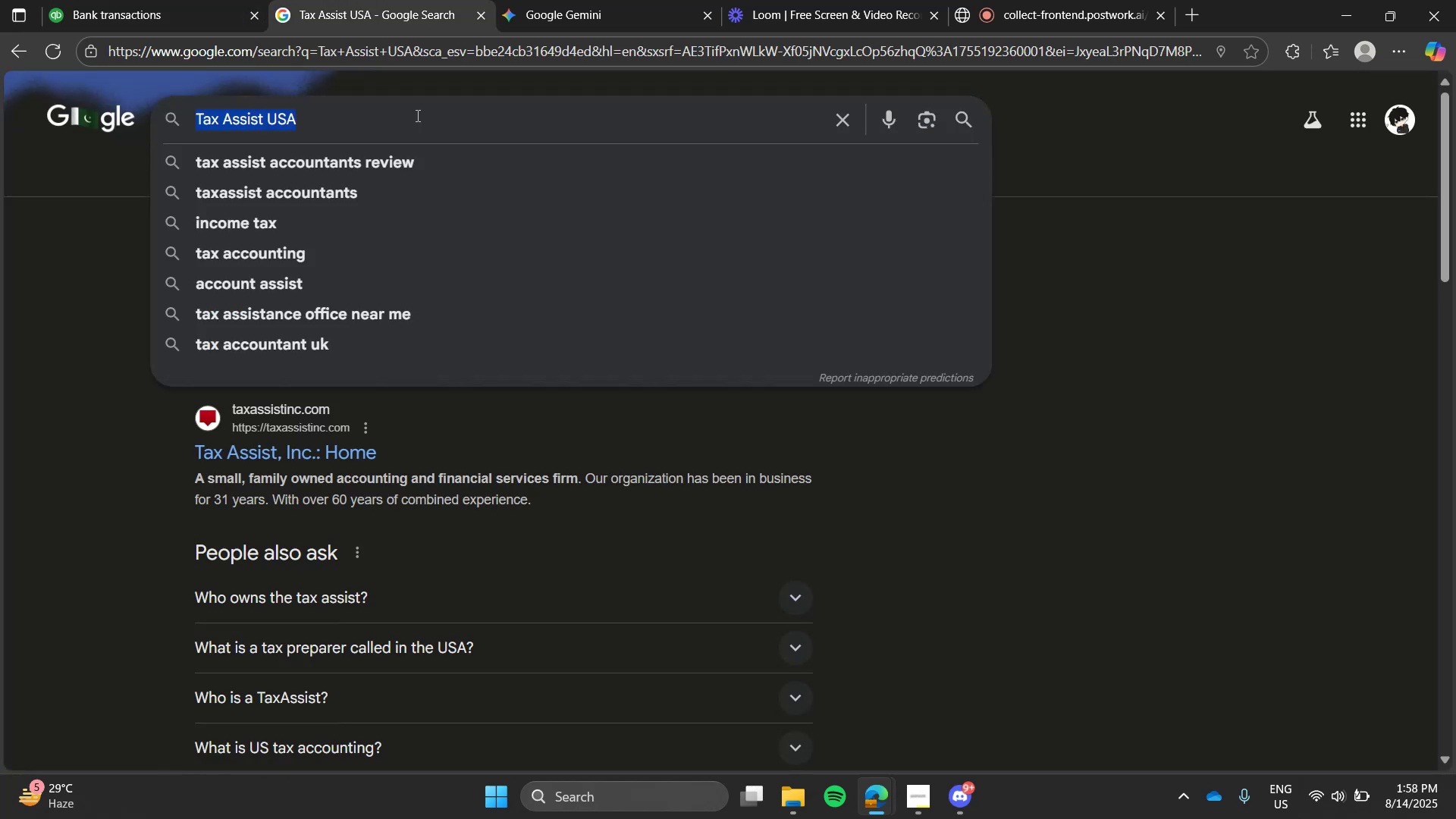 
type(orie)
key(Backspace)
key(Backspace)
type(e)
 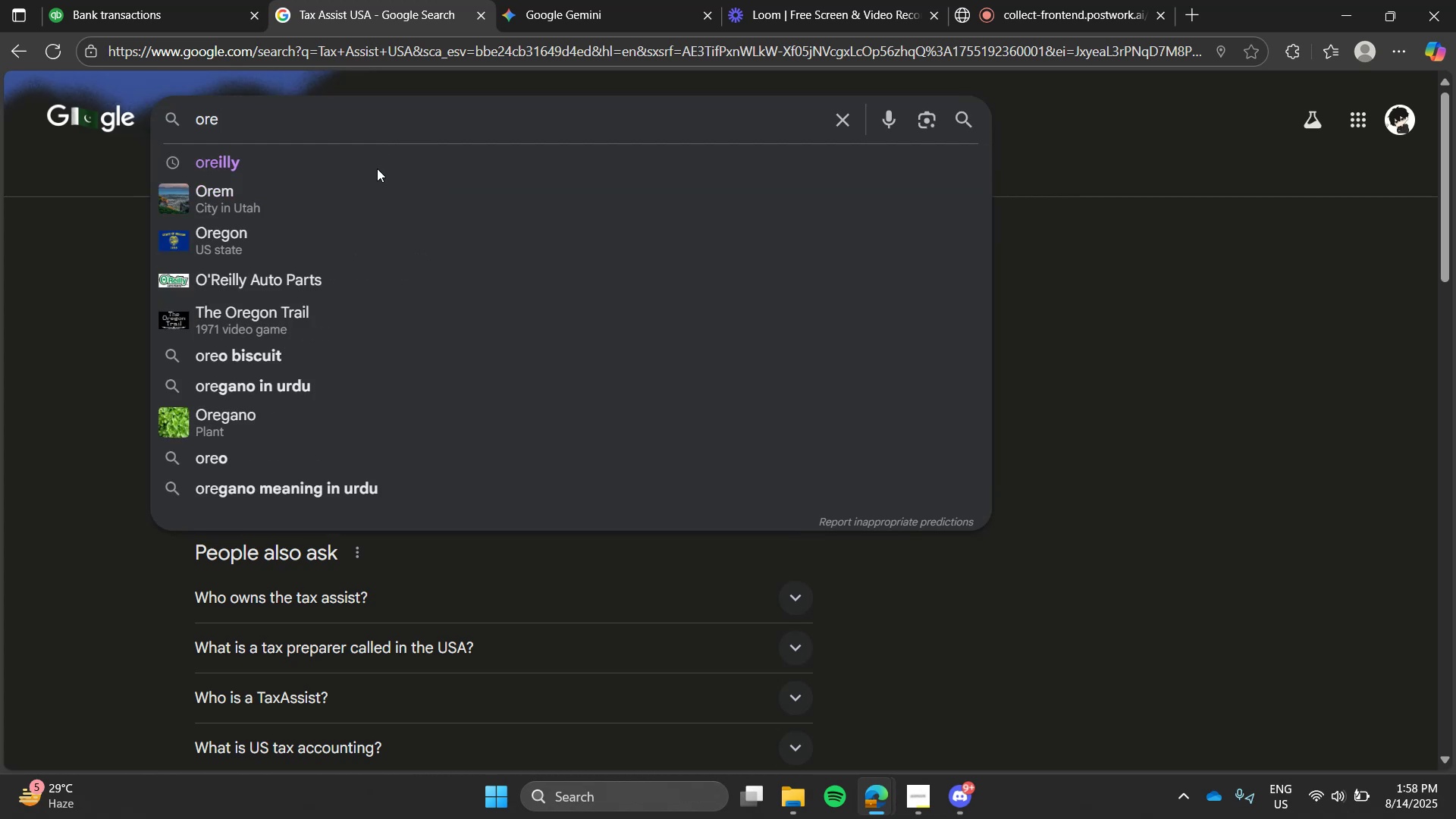 
left_click([377, 168])
 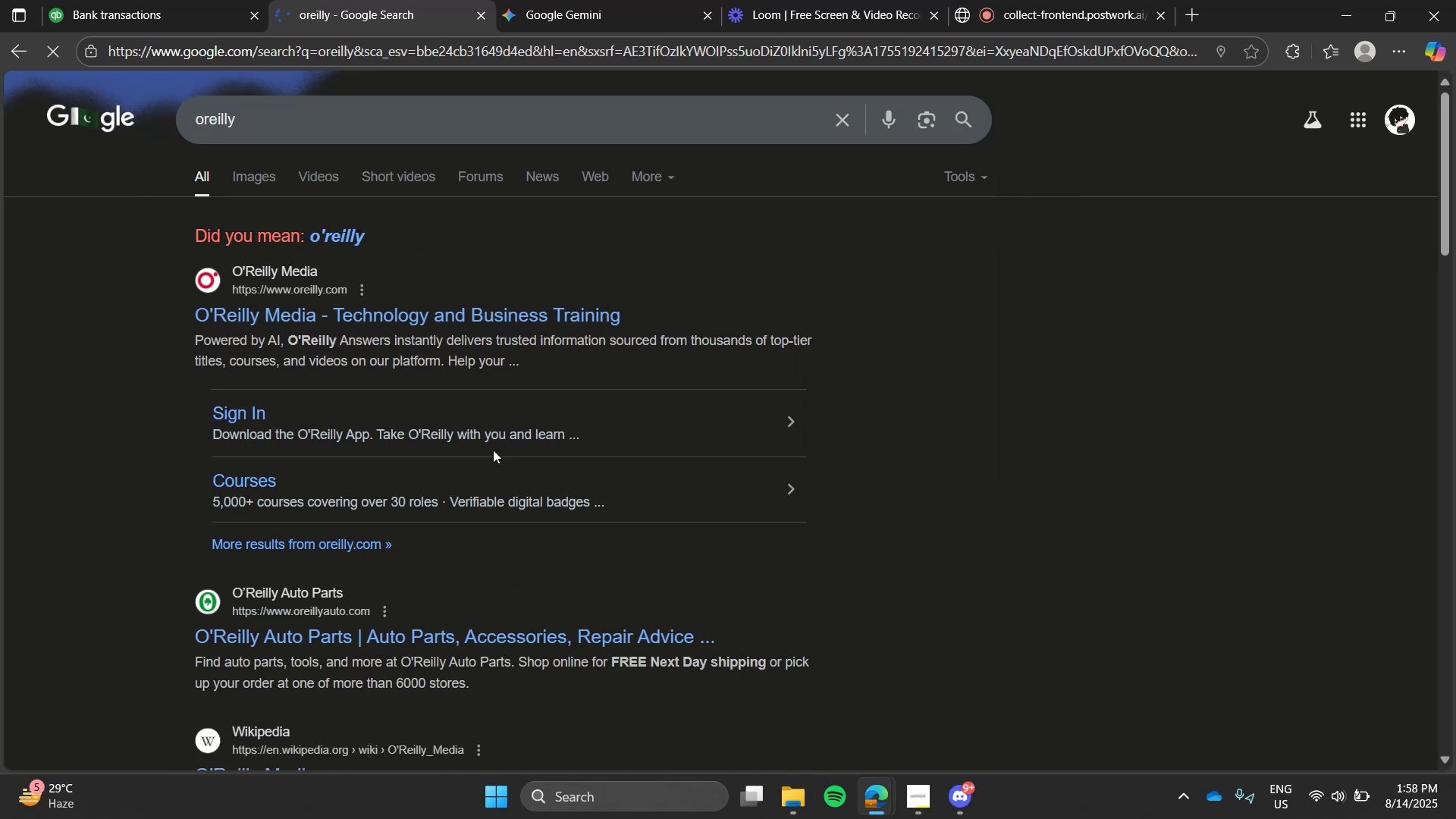 
left_click([236, 0])
 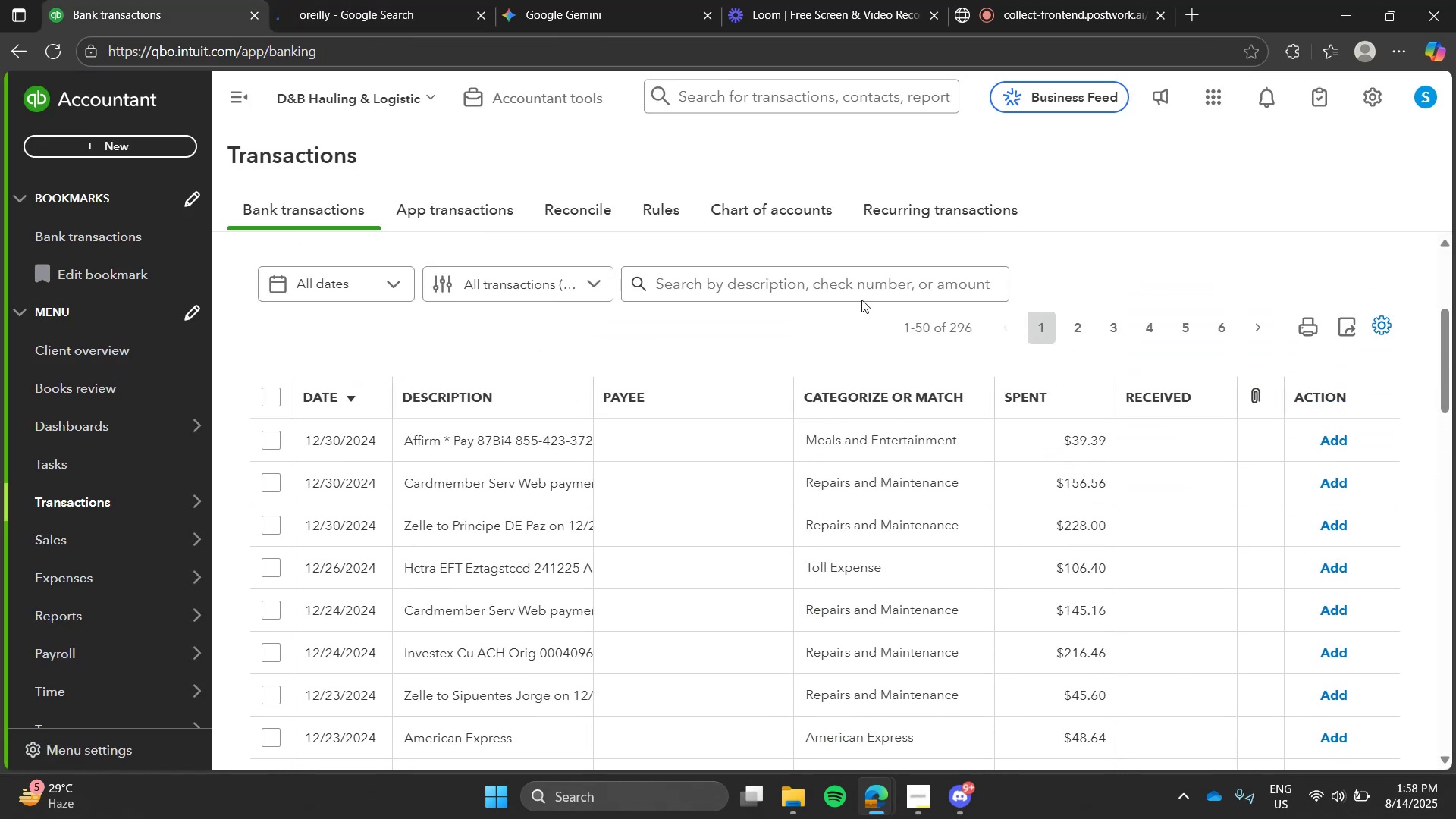 
left_click([856, 283])
 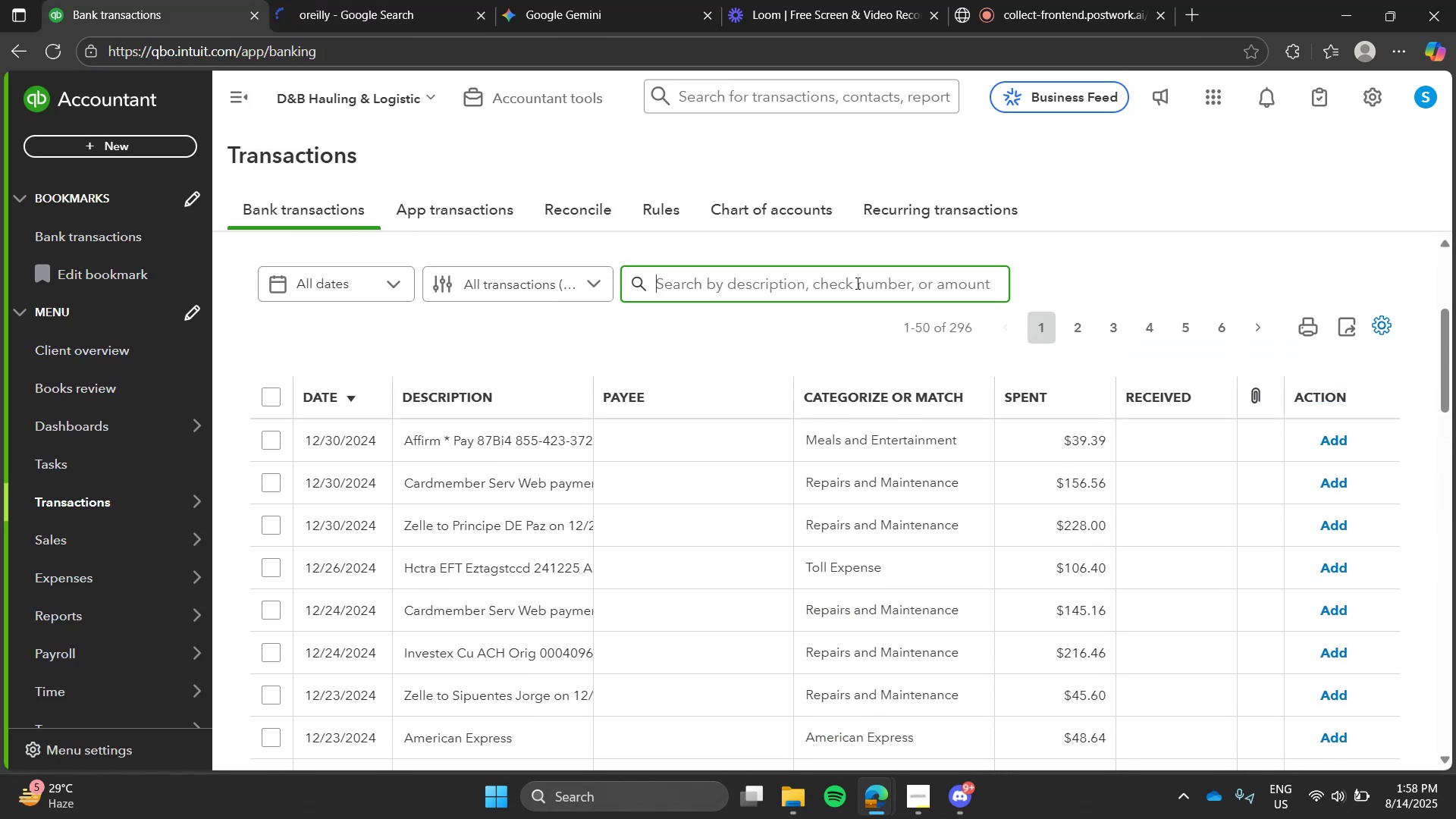 
type(oreilly)
 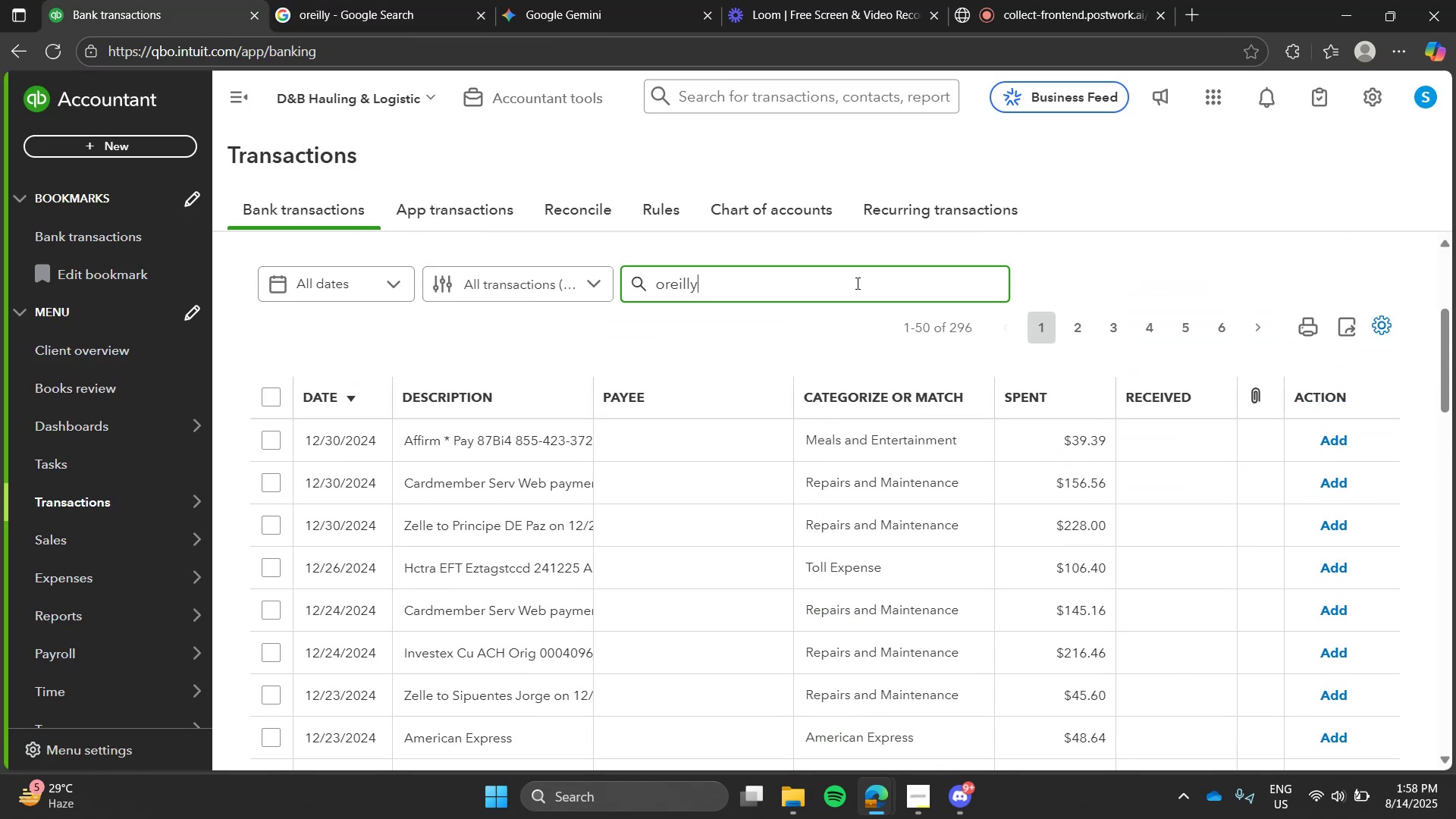 
key(Enter)
 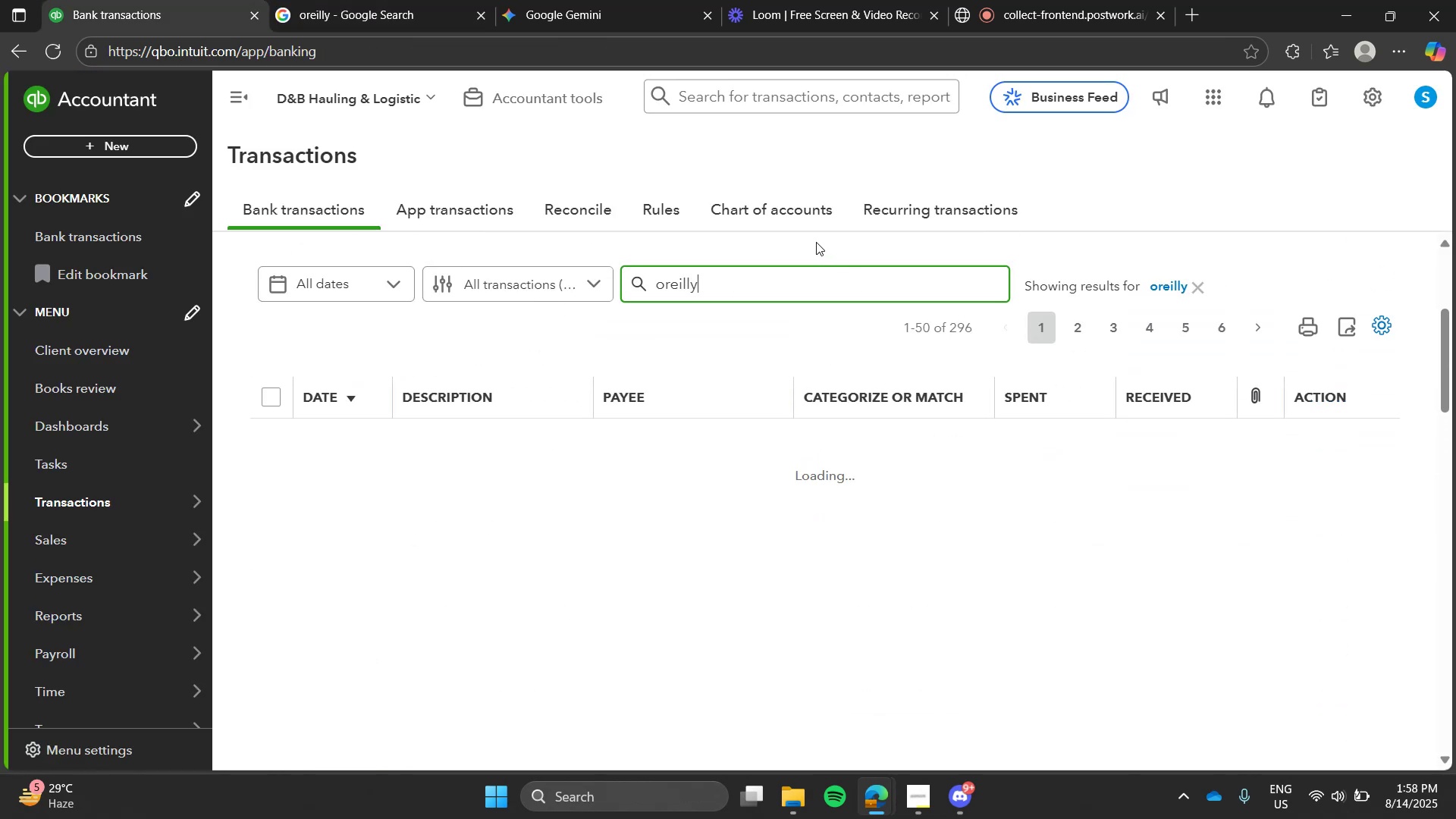 
left_click([816, 242])
 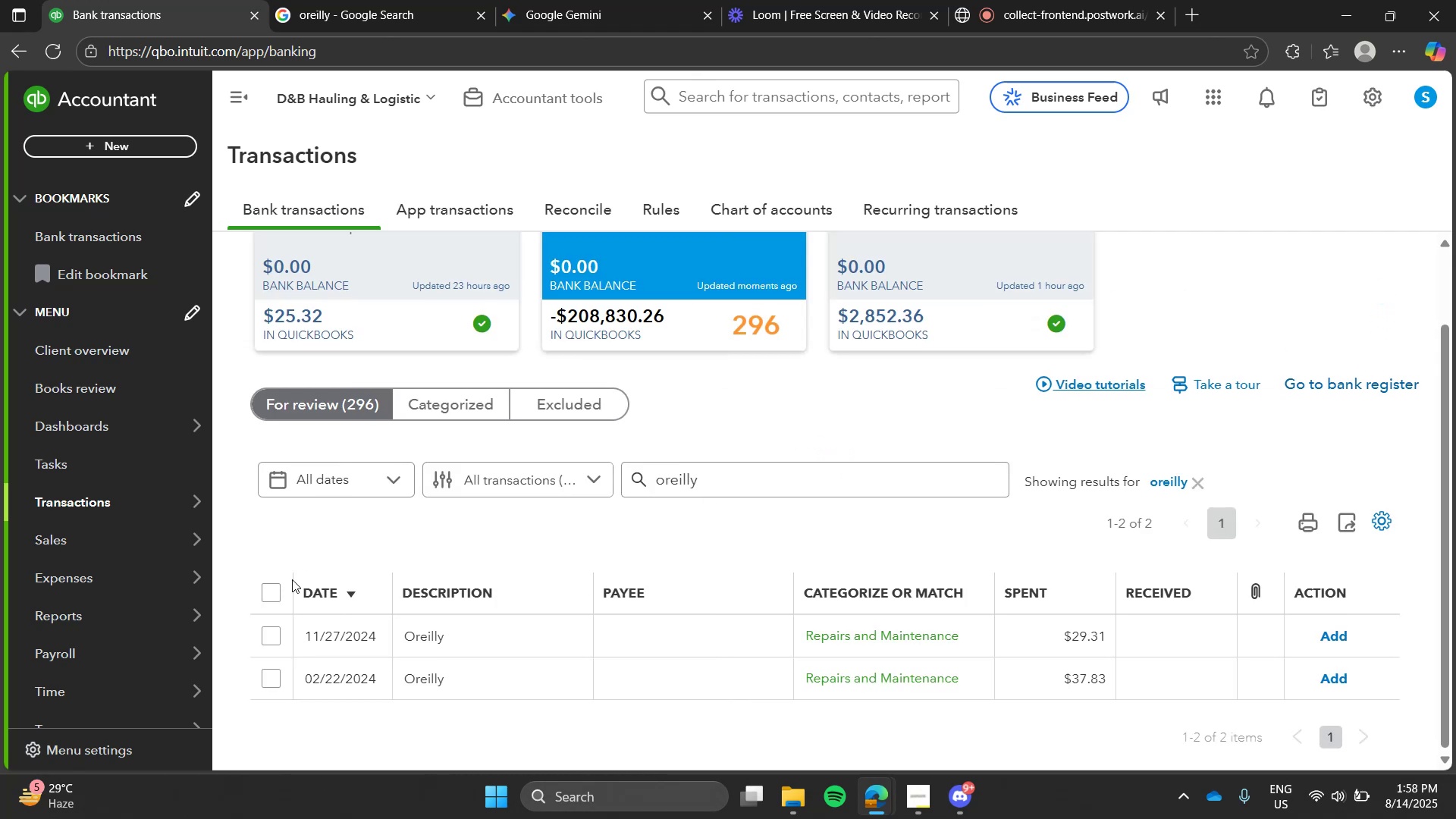 
left_click([270, 598])
 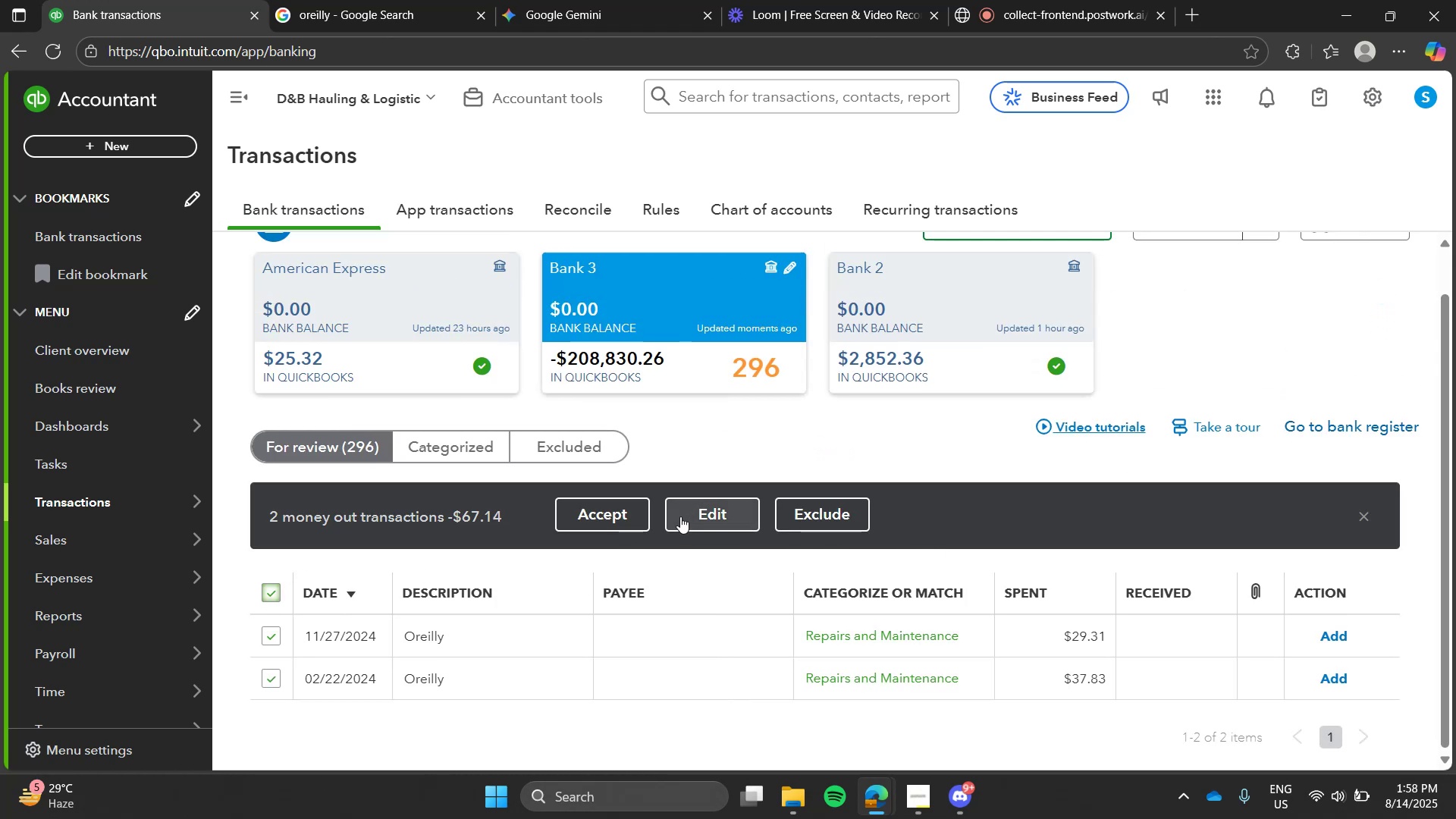 
left_click([680, 516])
 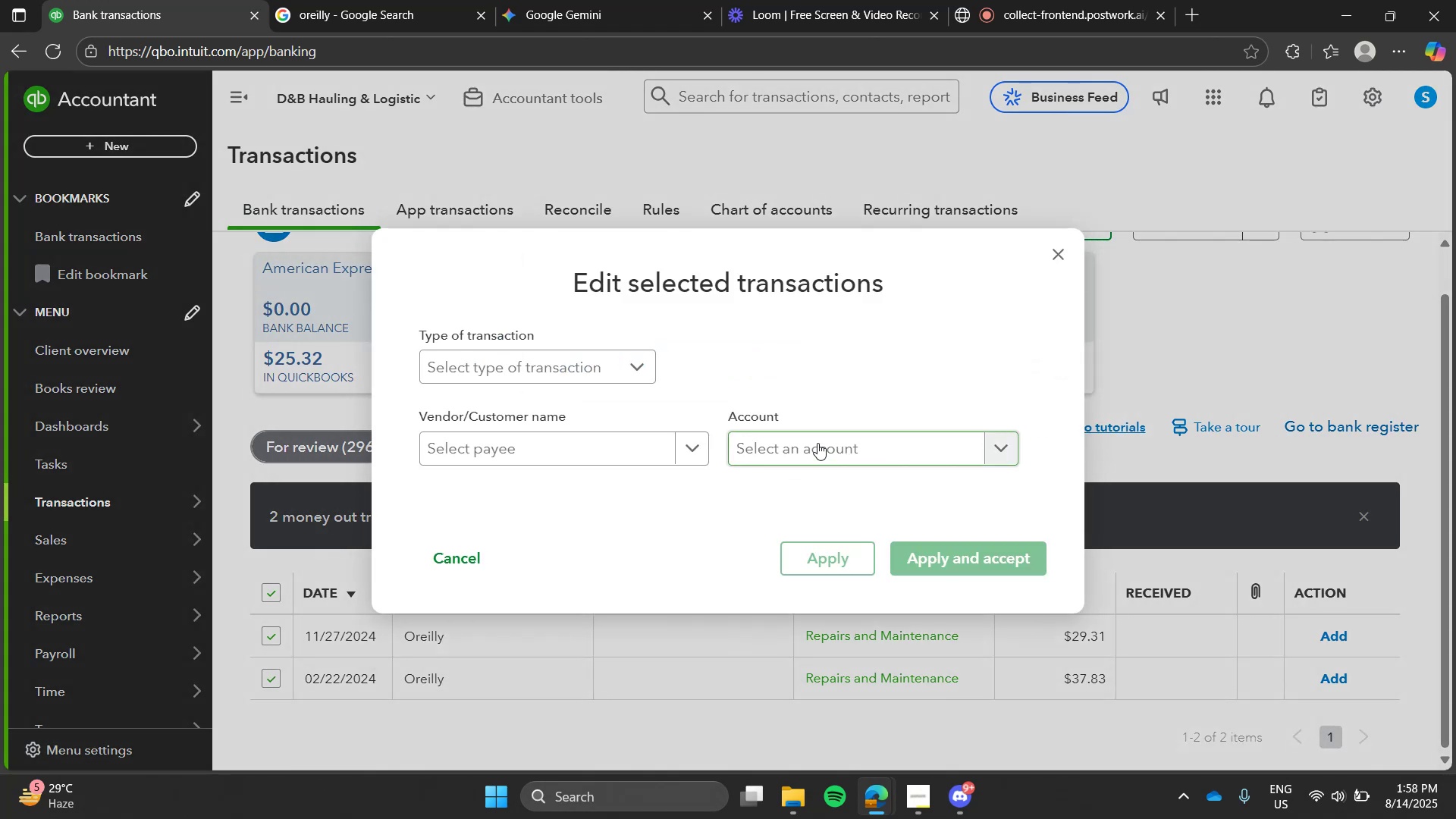 
left_click([817, 443])
 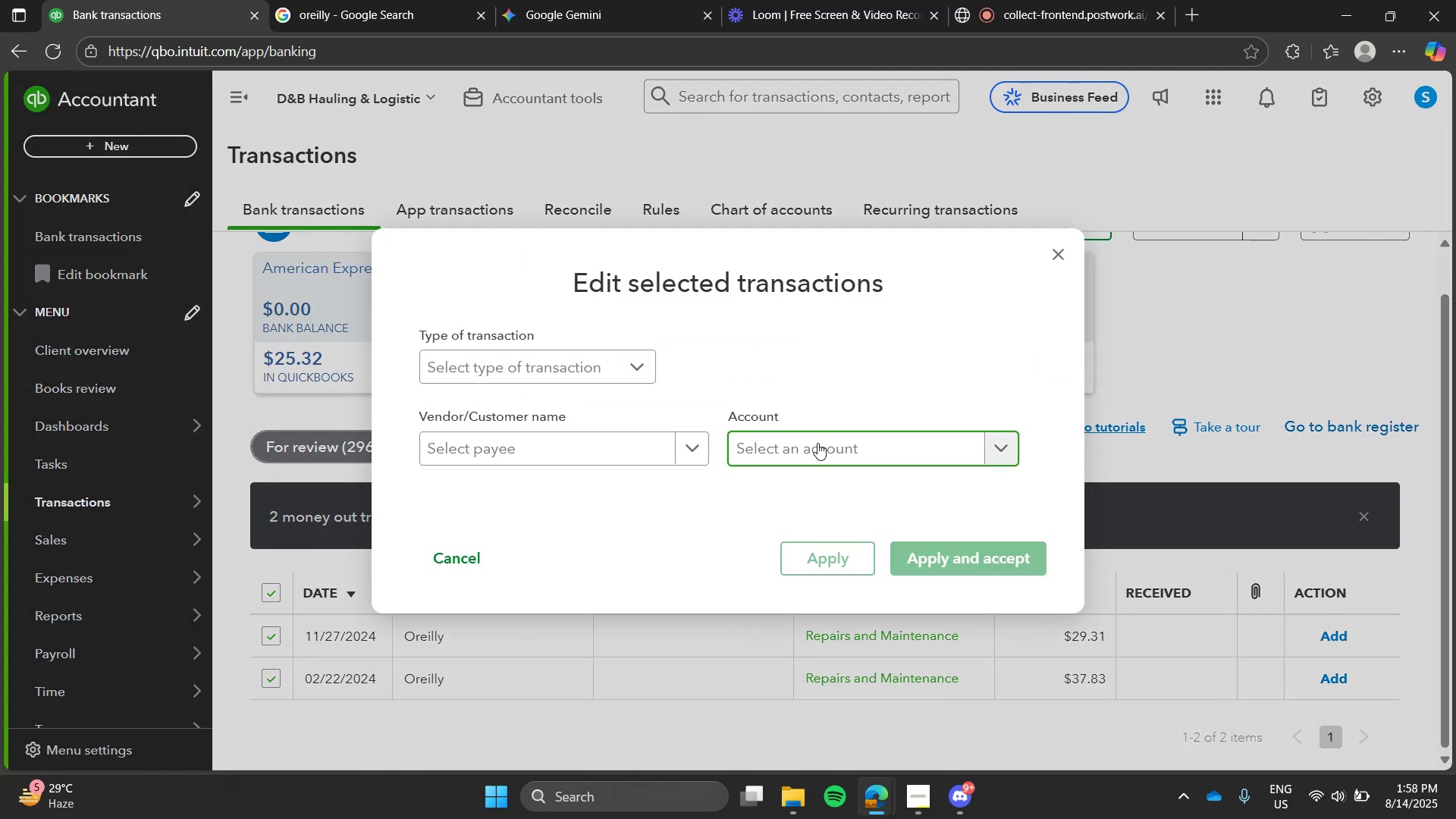 
type(rep)
 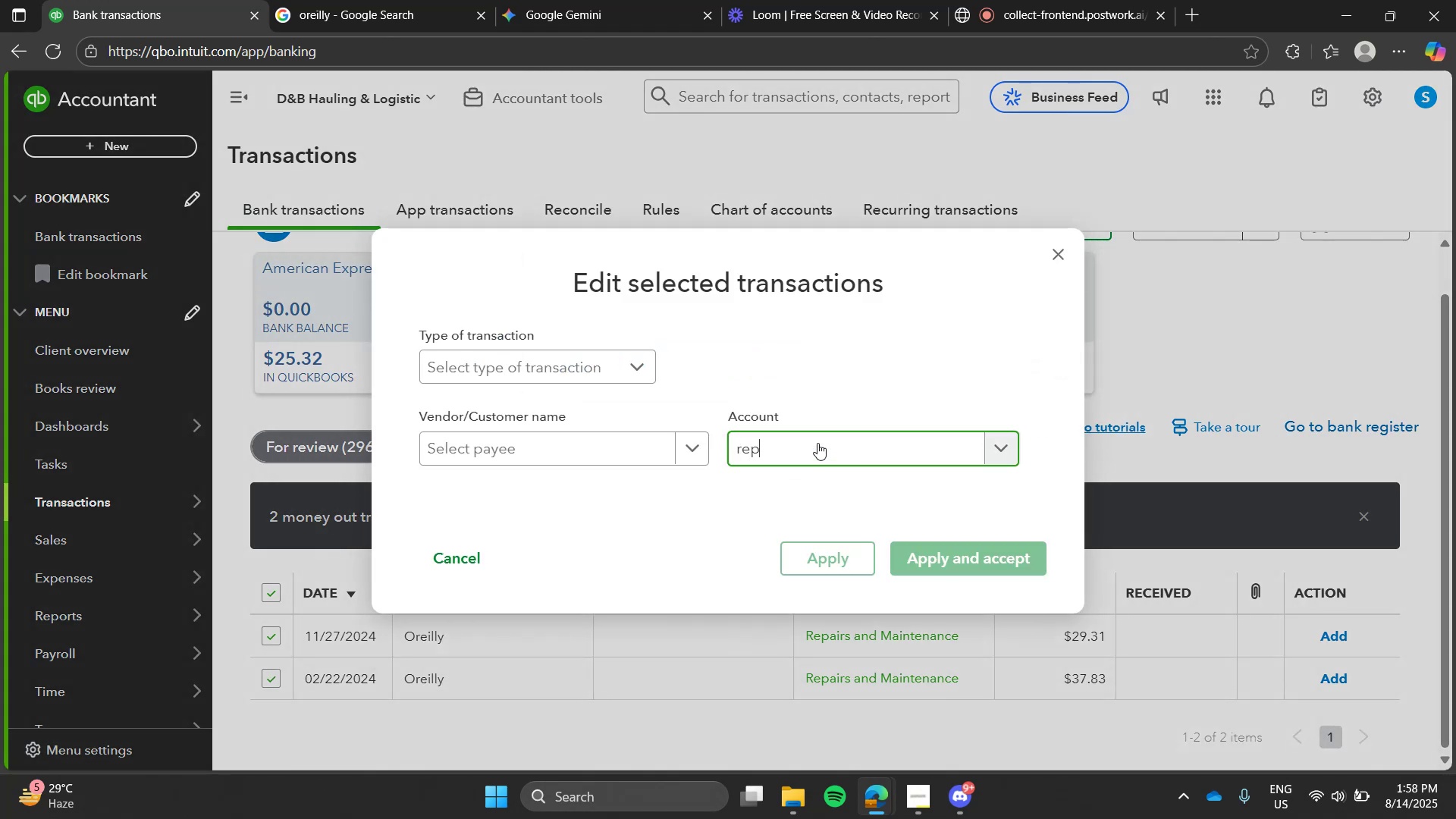 
key(Enter)
 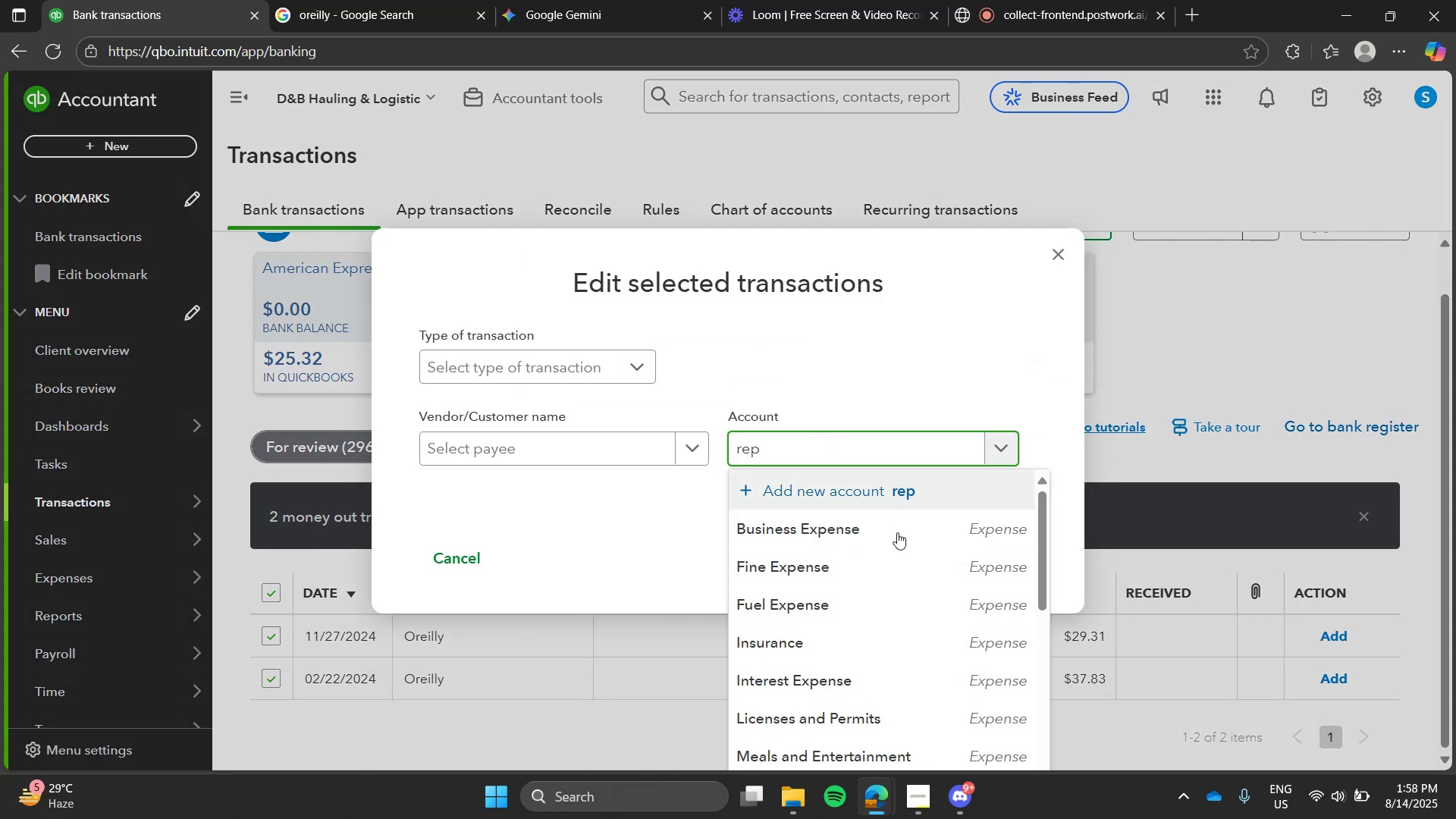 
key(Enter)
 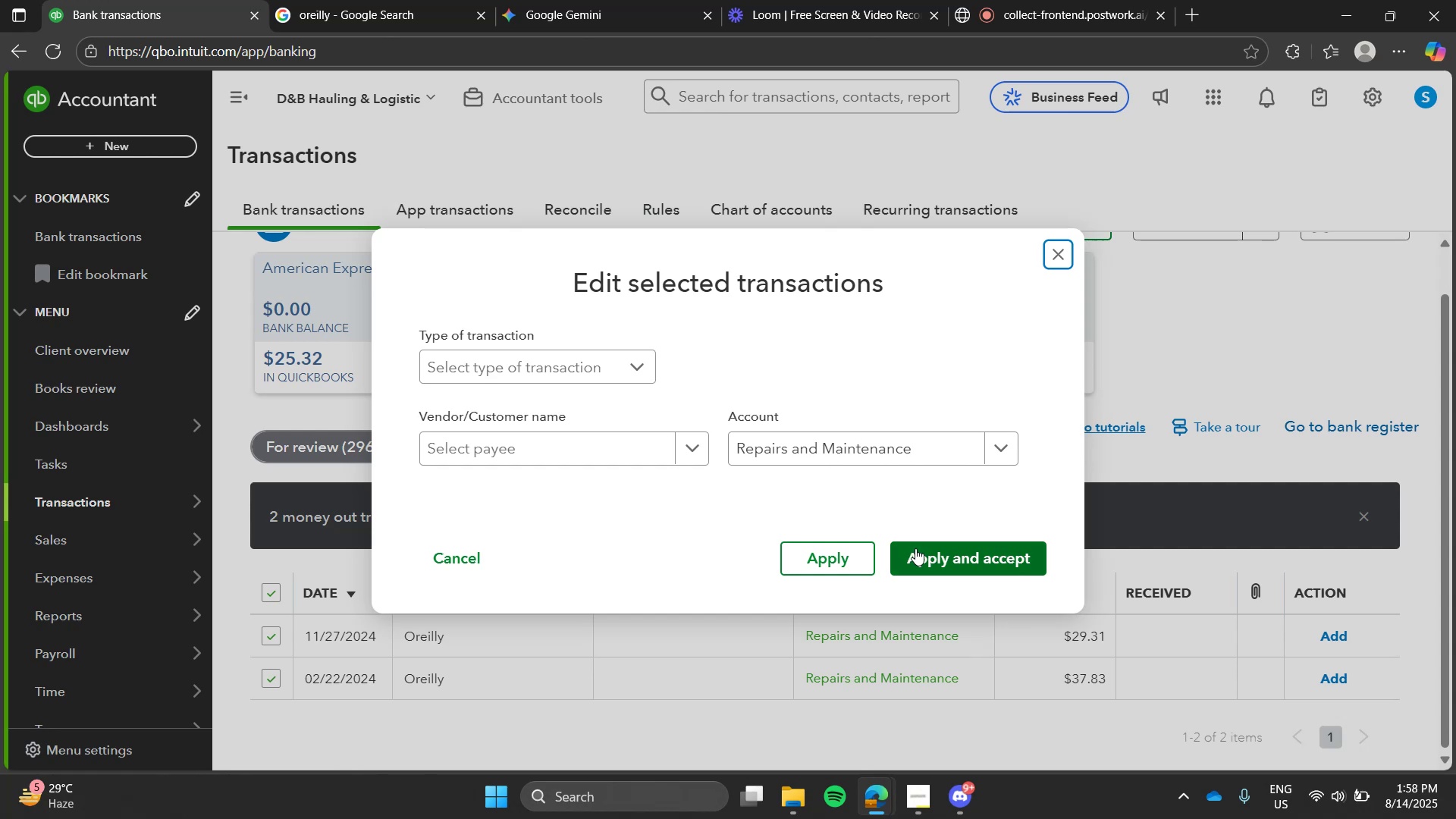 
left_click([924, 561])
 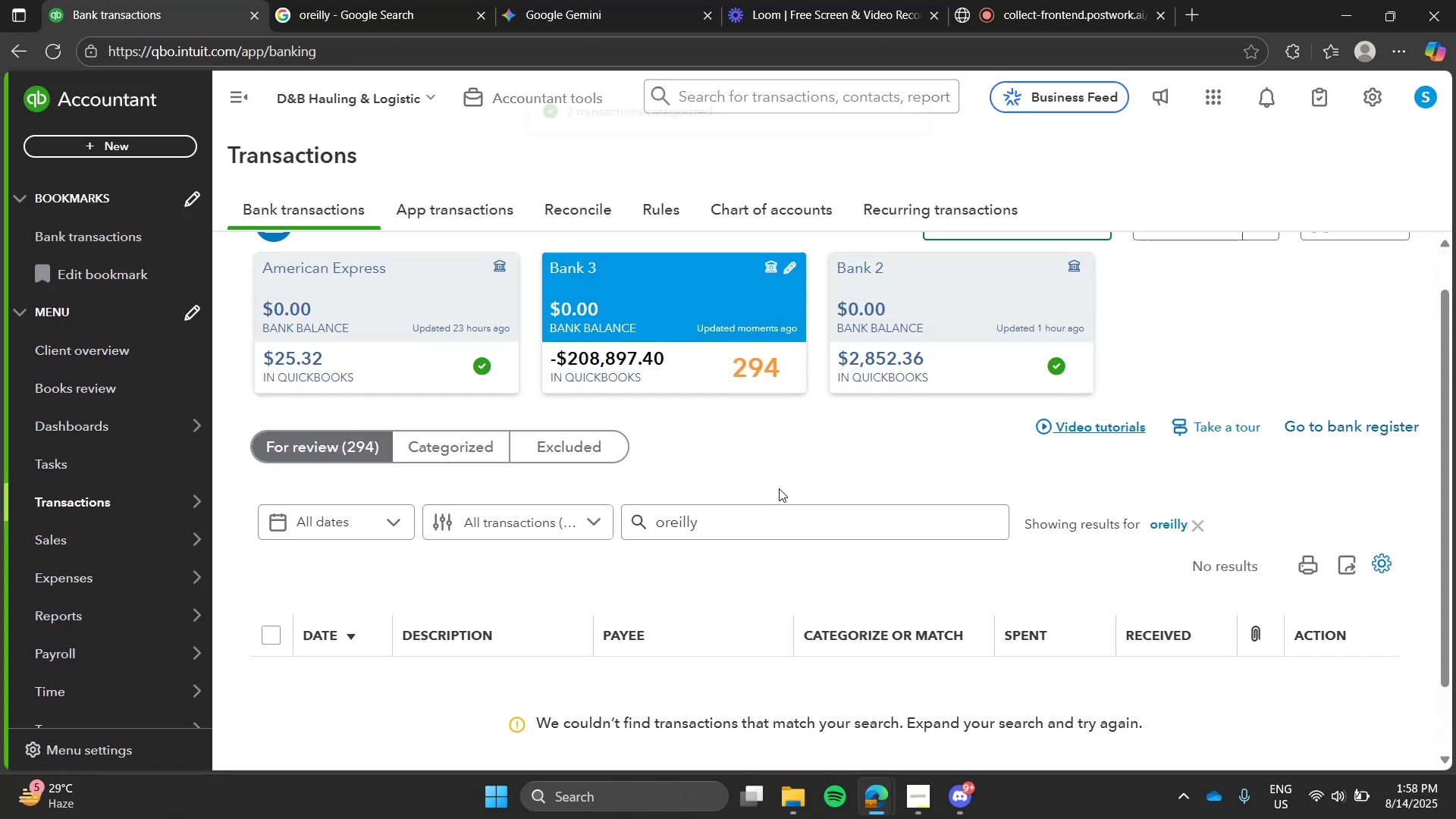 
left_click([779, 488])
 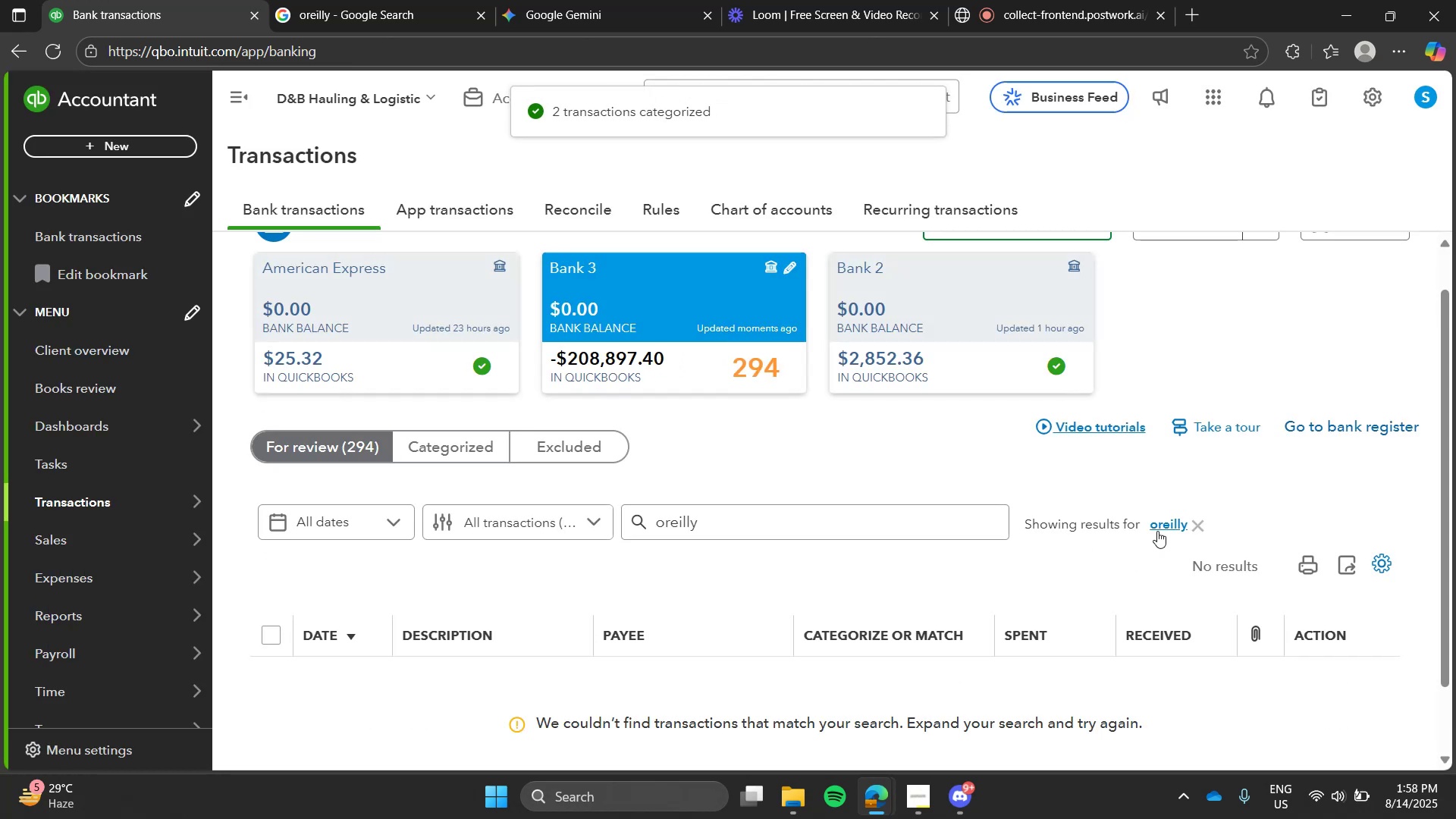 
left_click([1157, 531])
 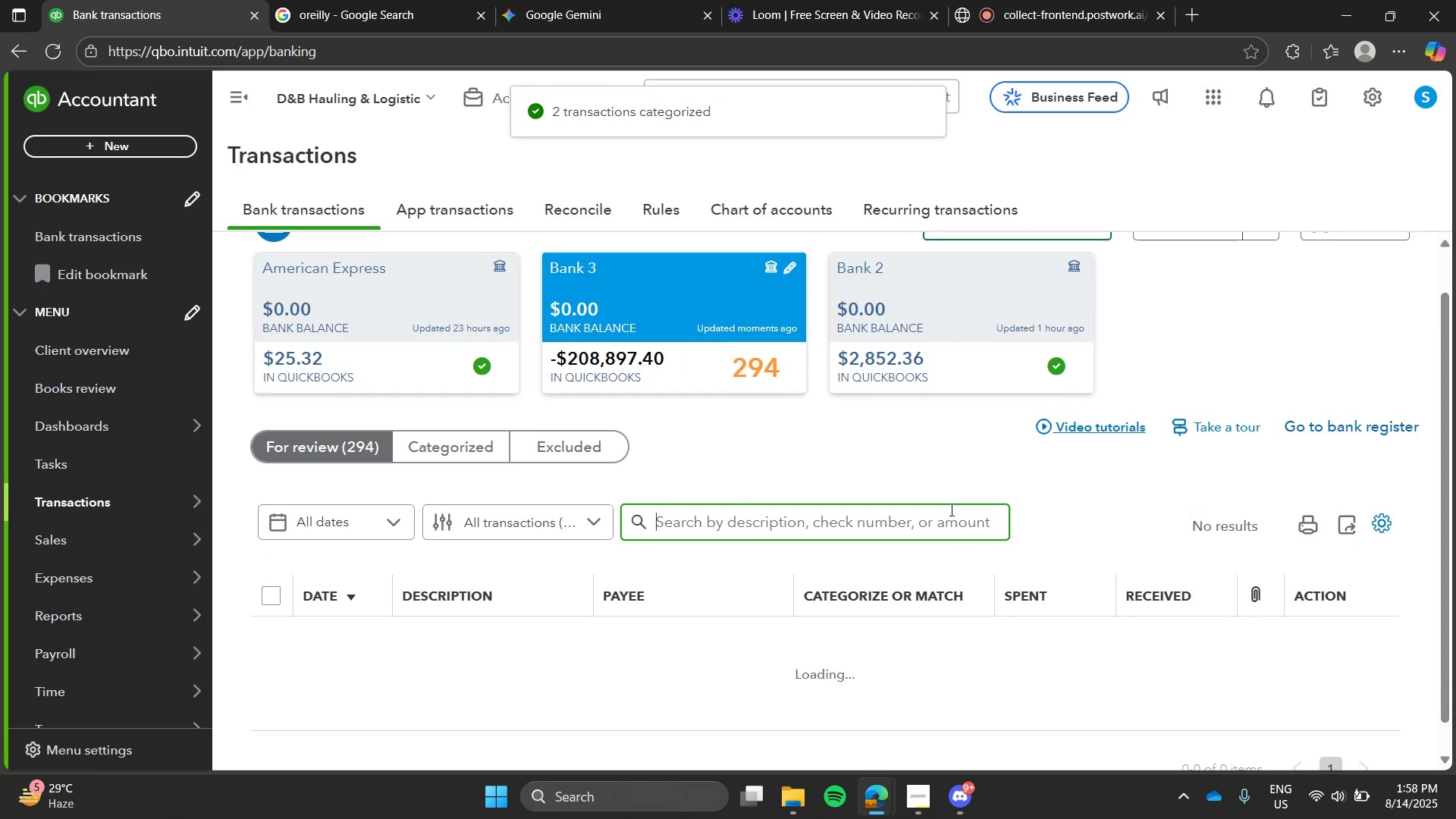 
left_click([950, 510])
 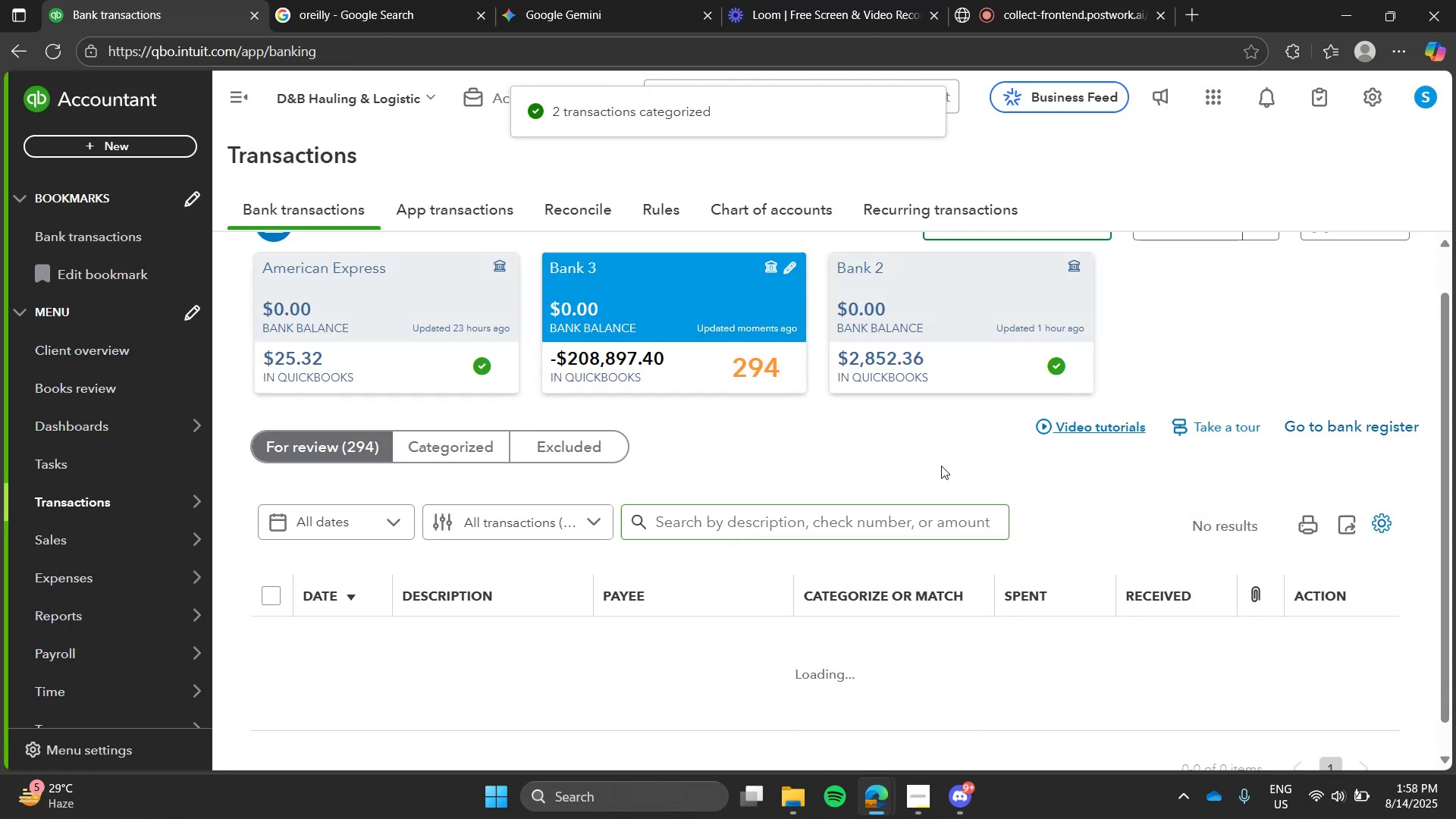 
left_click([941, 466])
 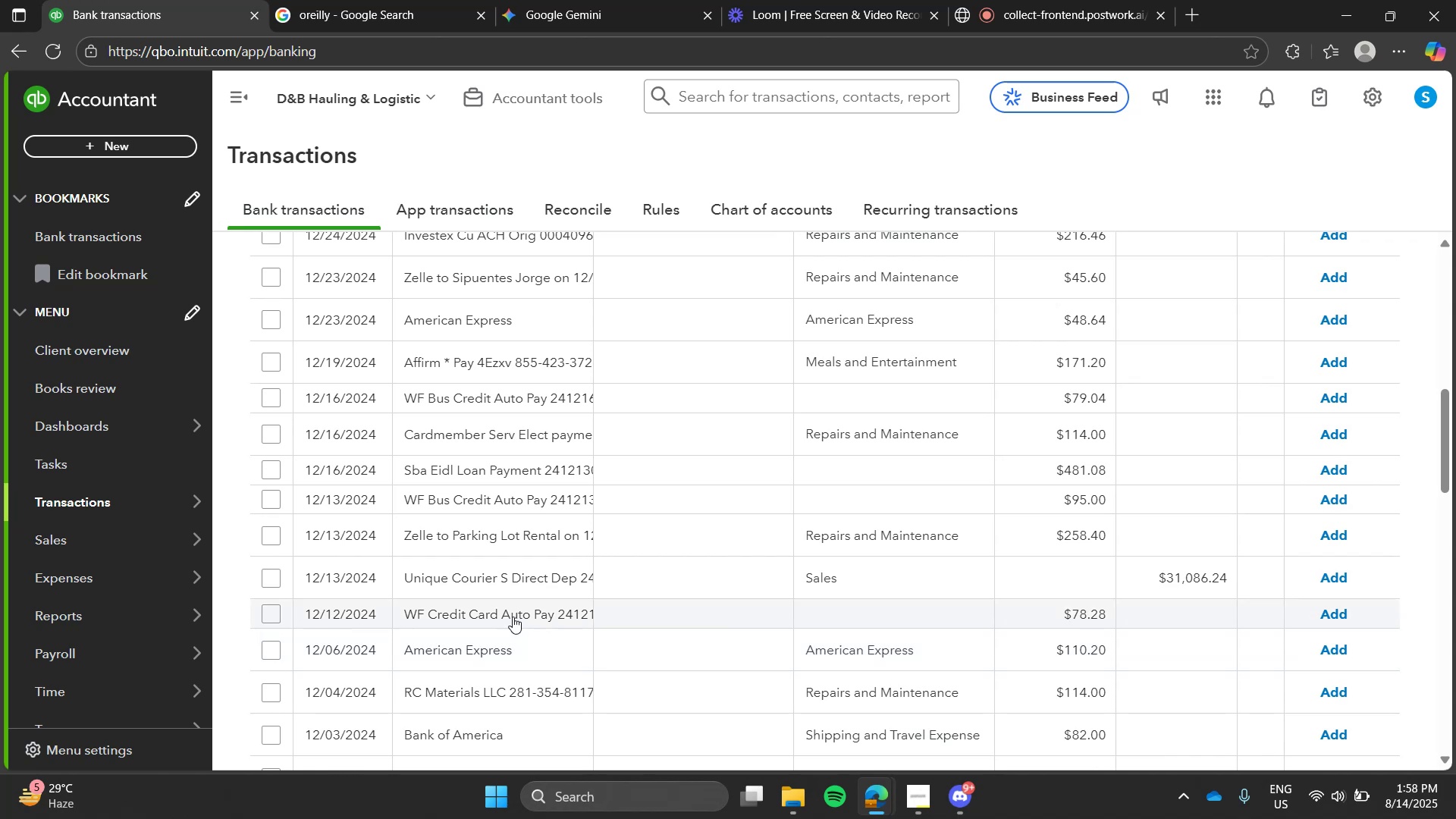 
wait(6.08)
 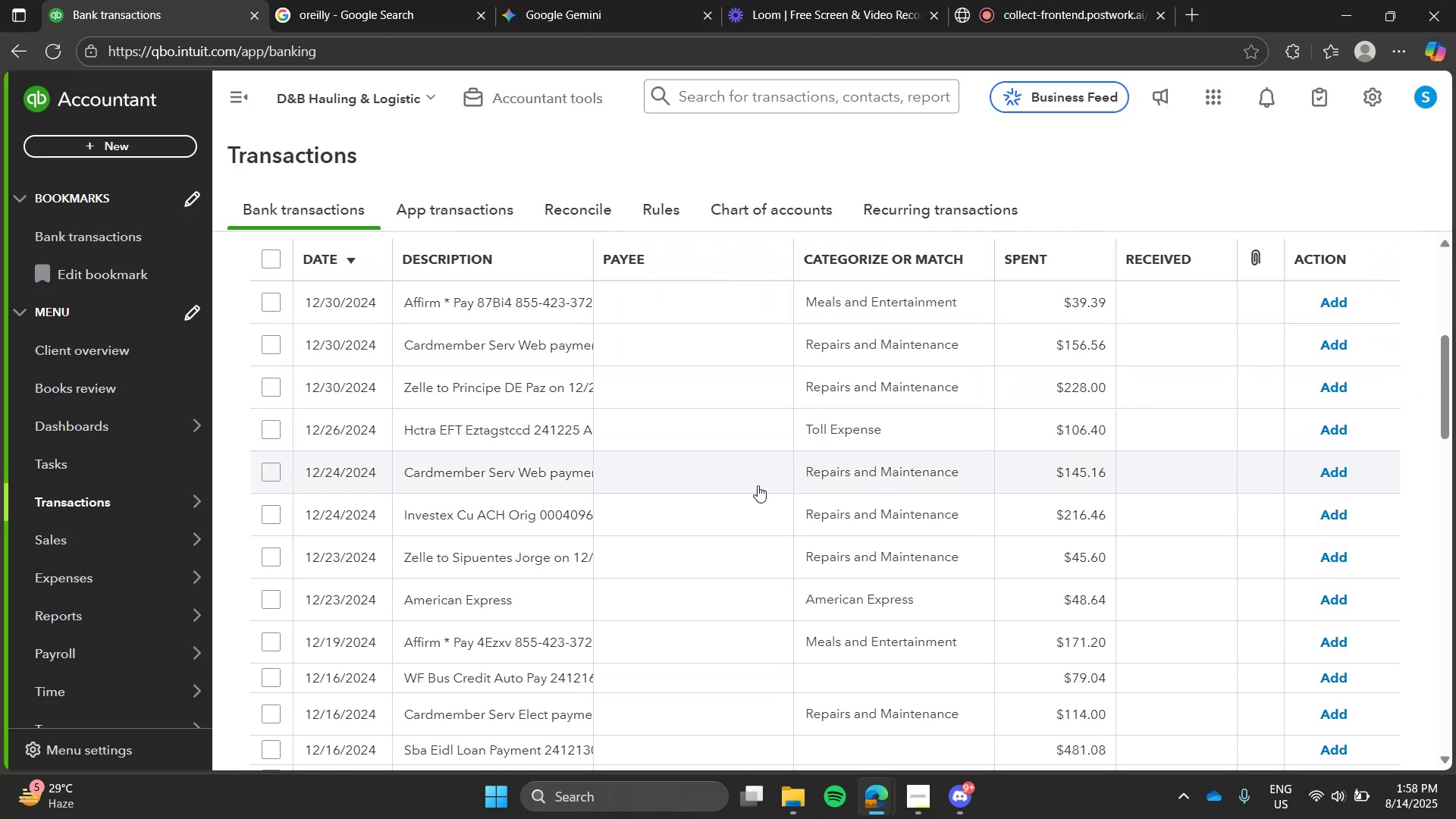 
left_click([528, 566])
 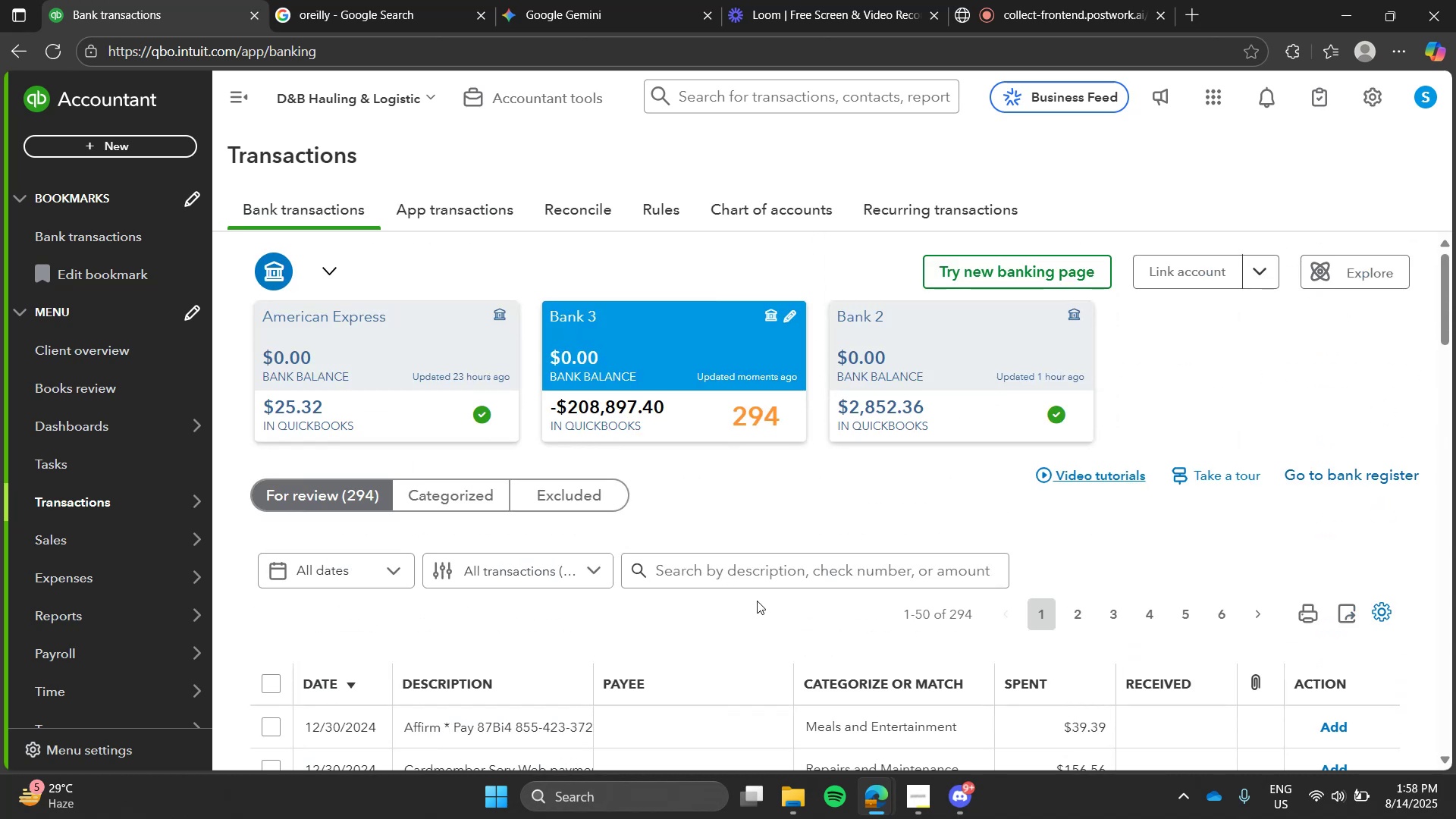 
left_click([768, 575])
 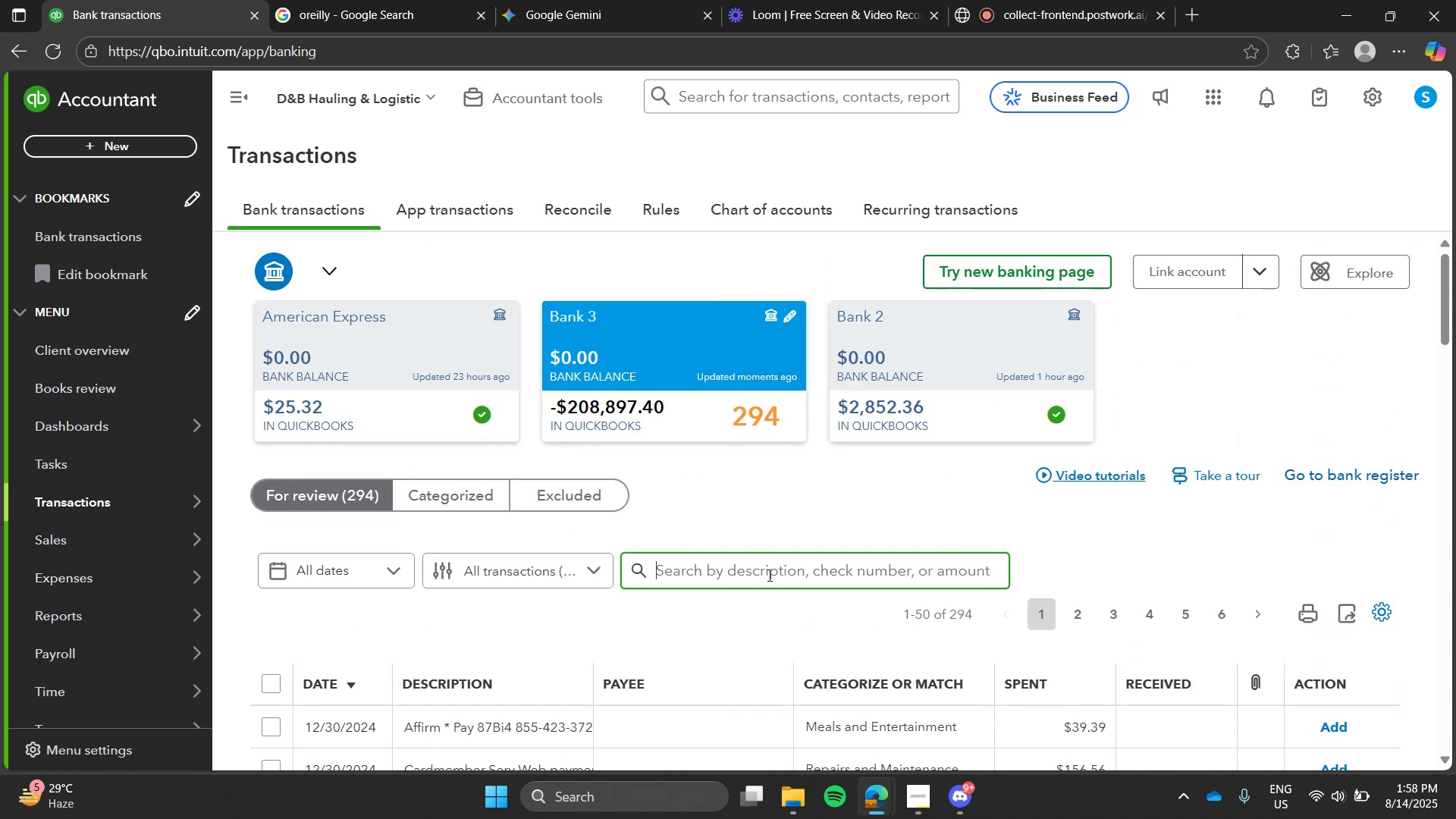 
type(unique)
 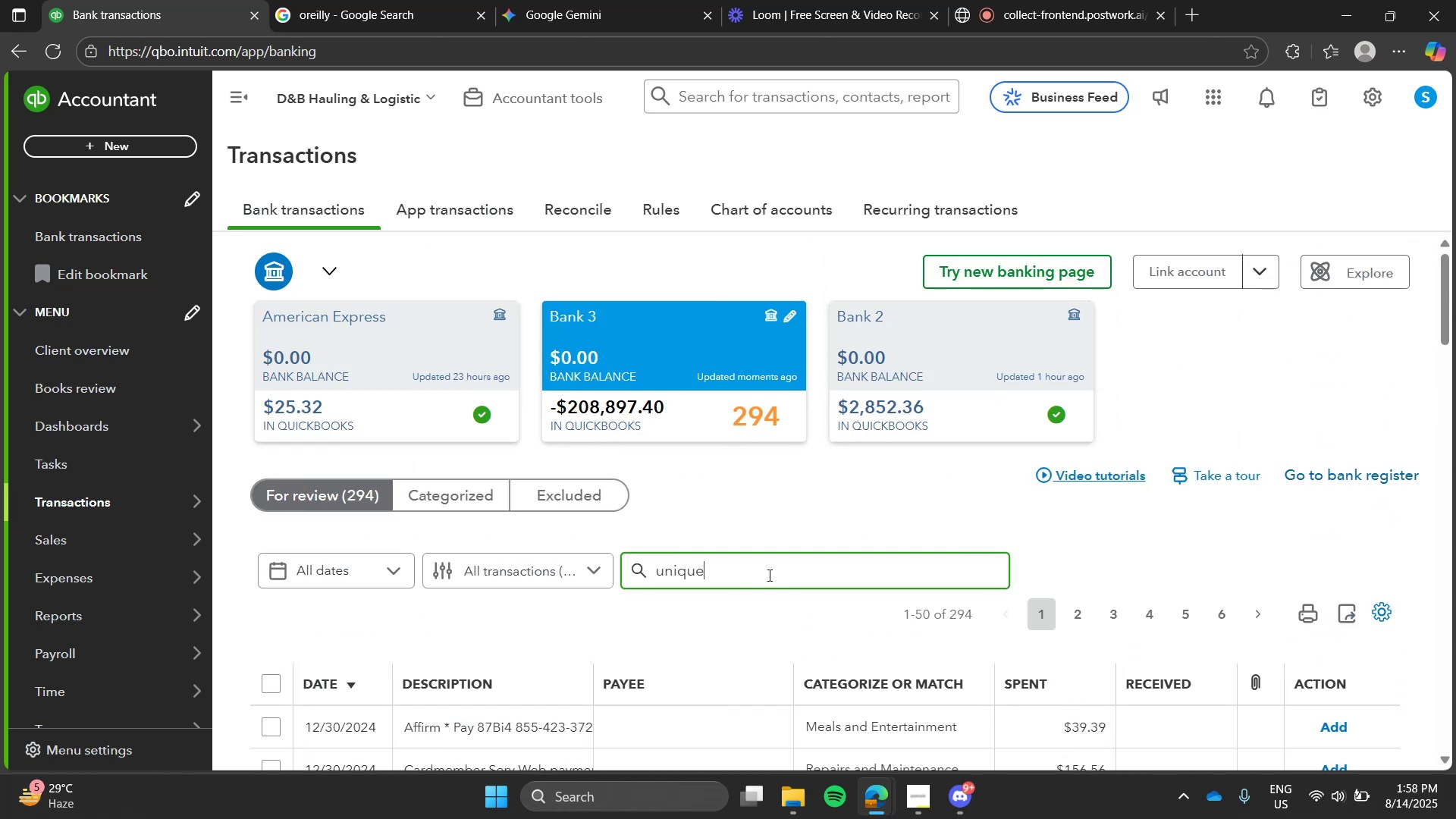 
key(Enter)
 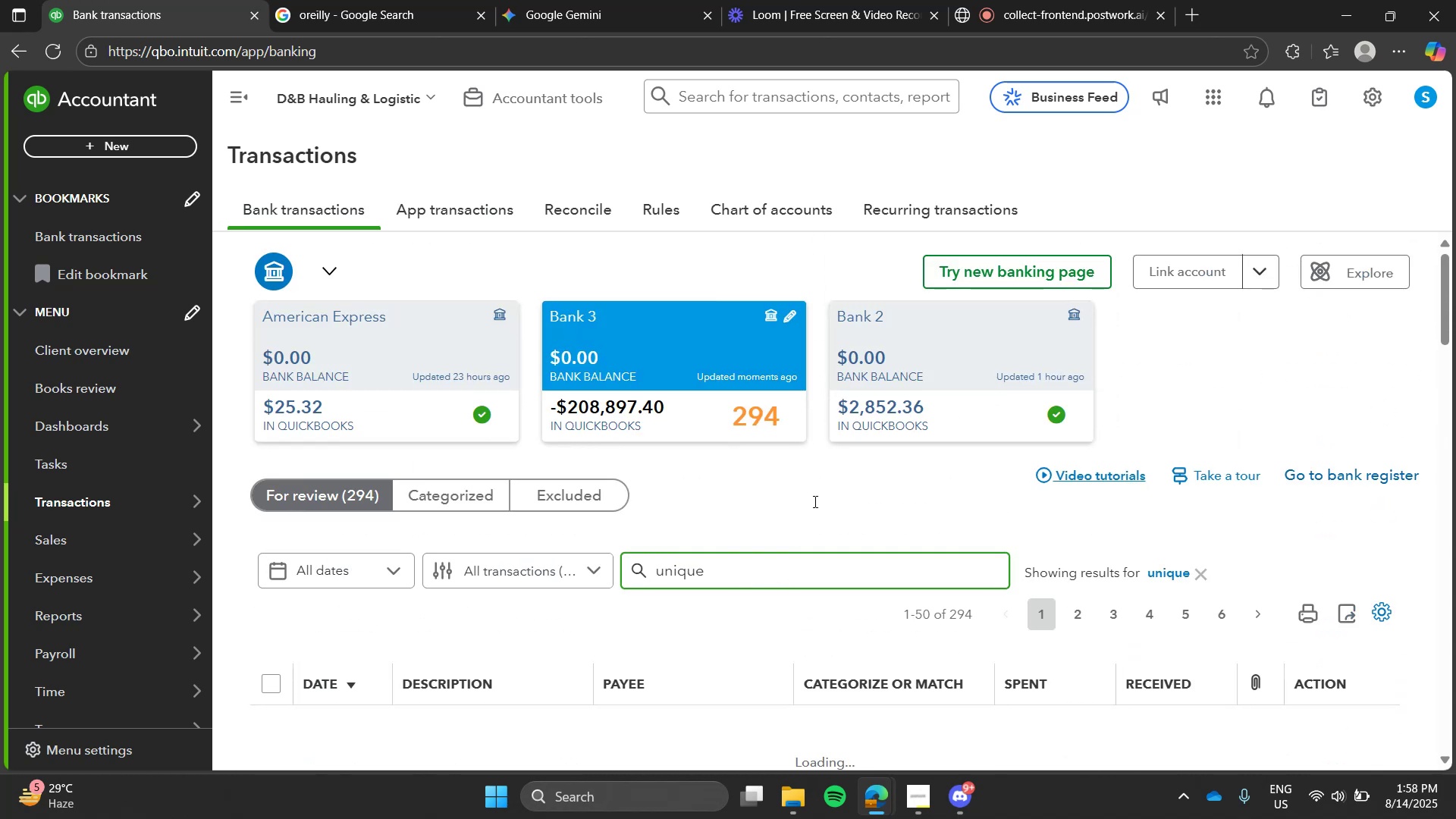 
left_click([814, 500])
 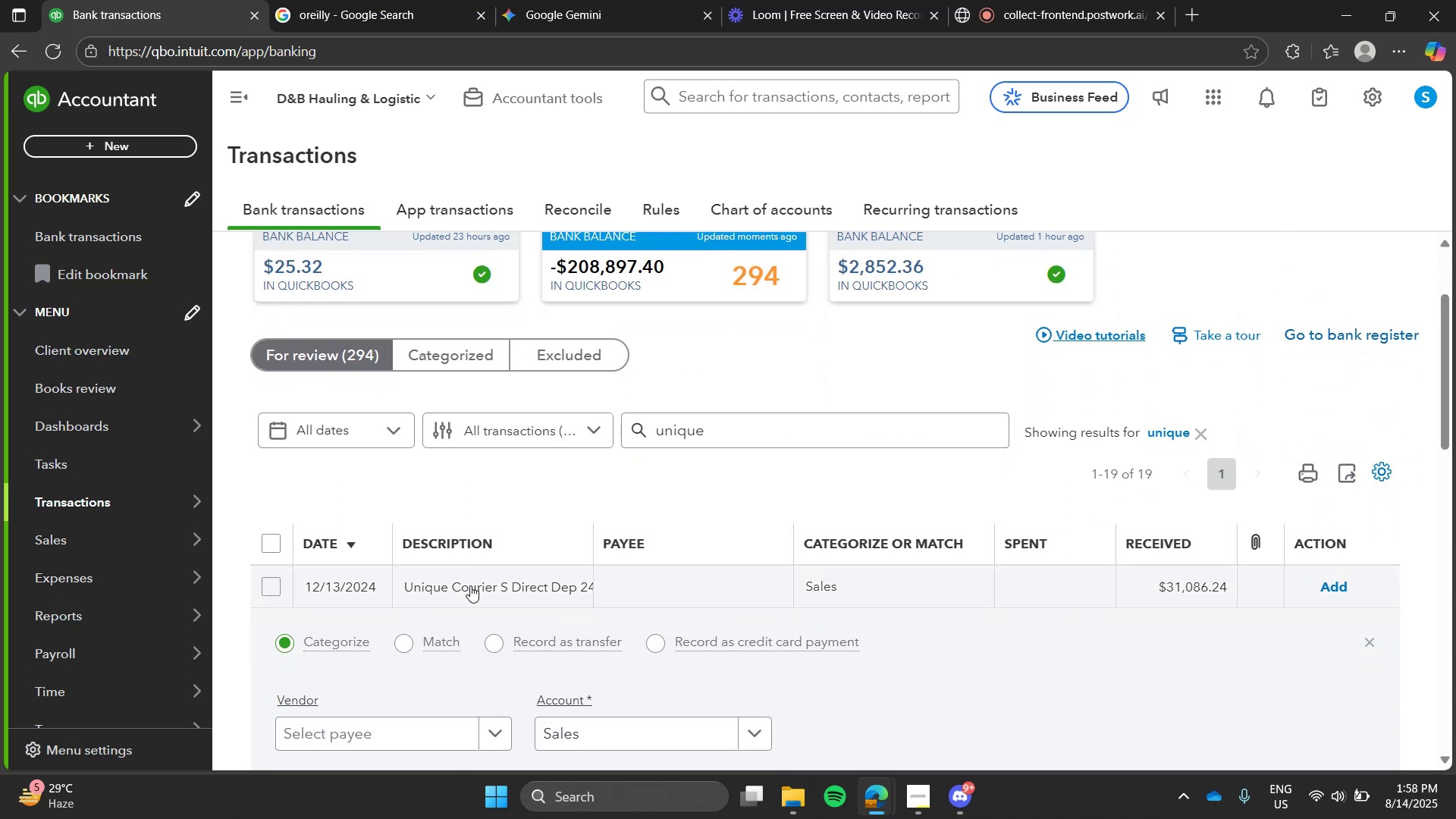 
left_click([470, 585])
 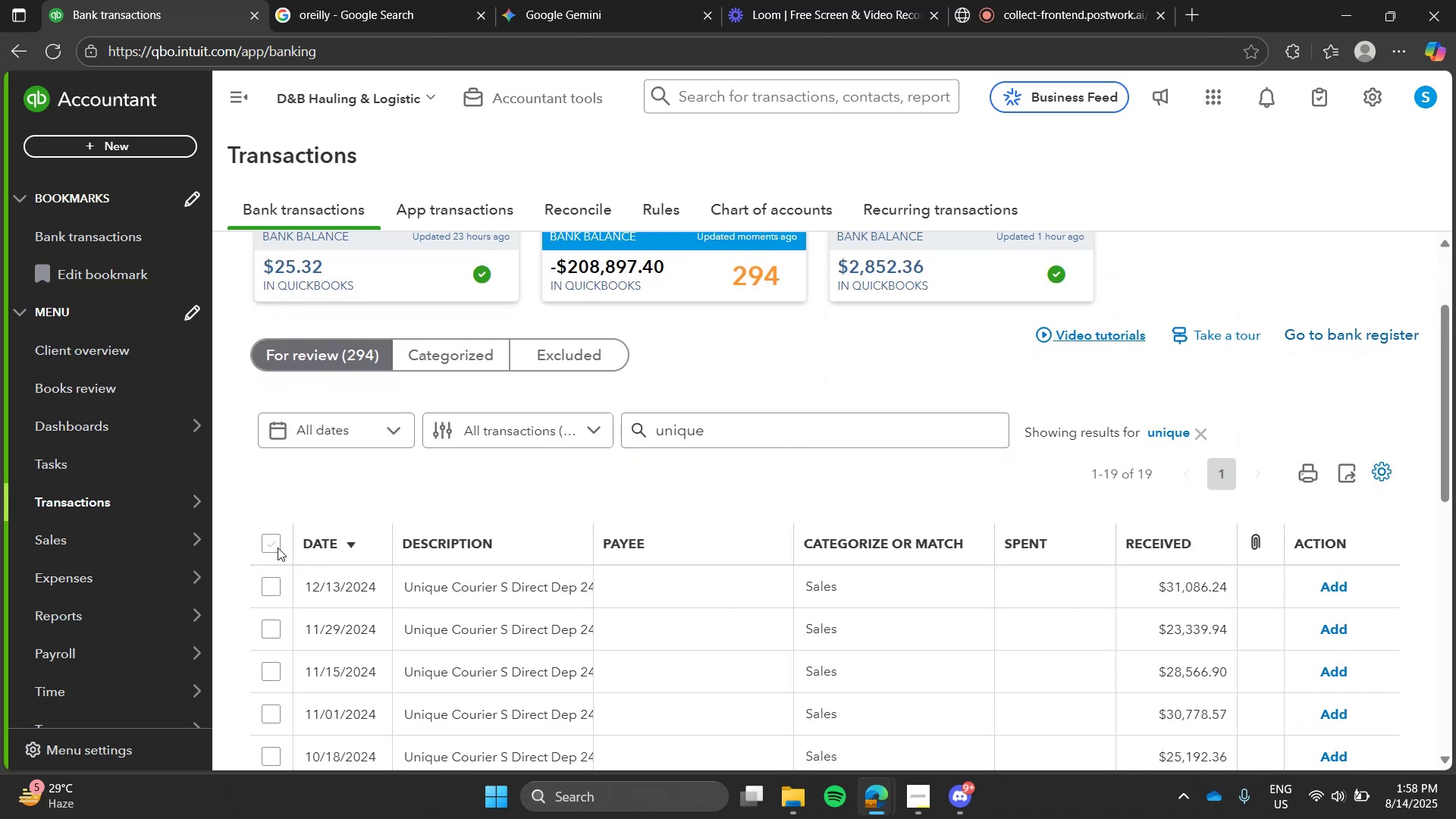 
left_click([278, 548])
 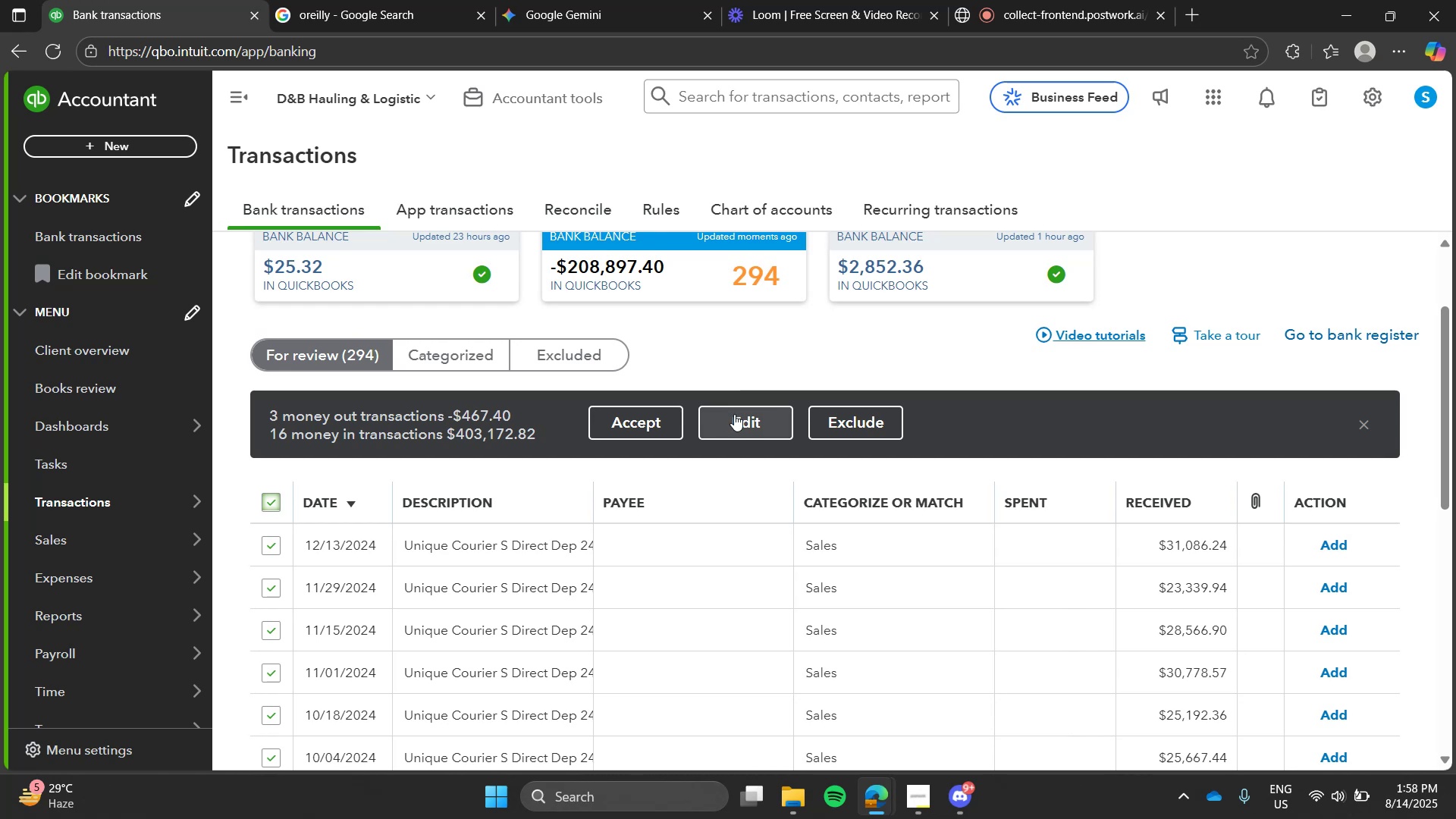 
left_click([734, 414])
 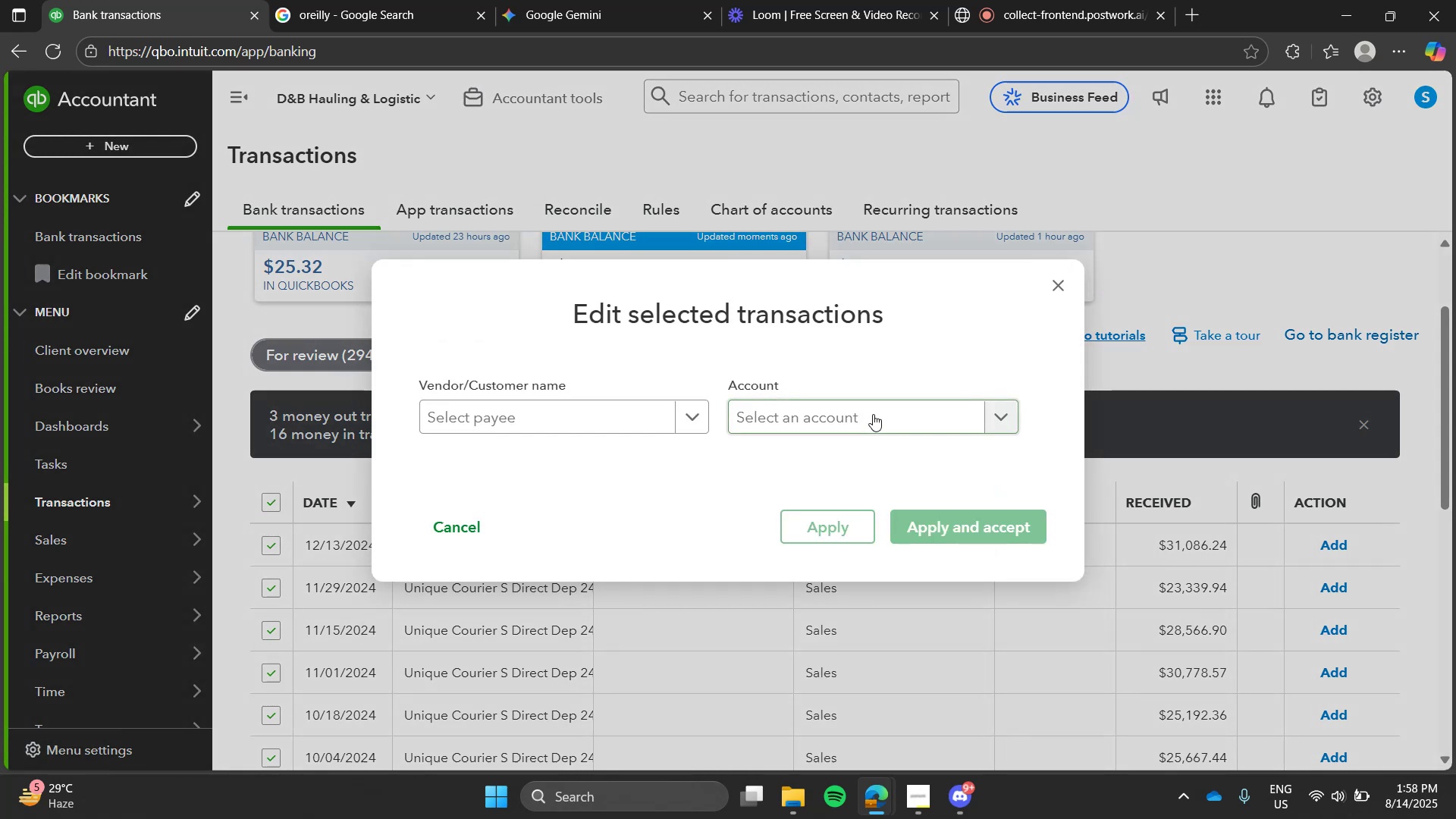 
left_click([873, 414])
 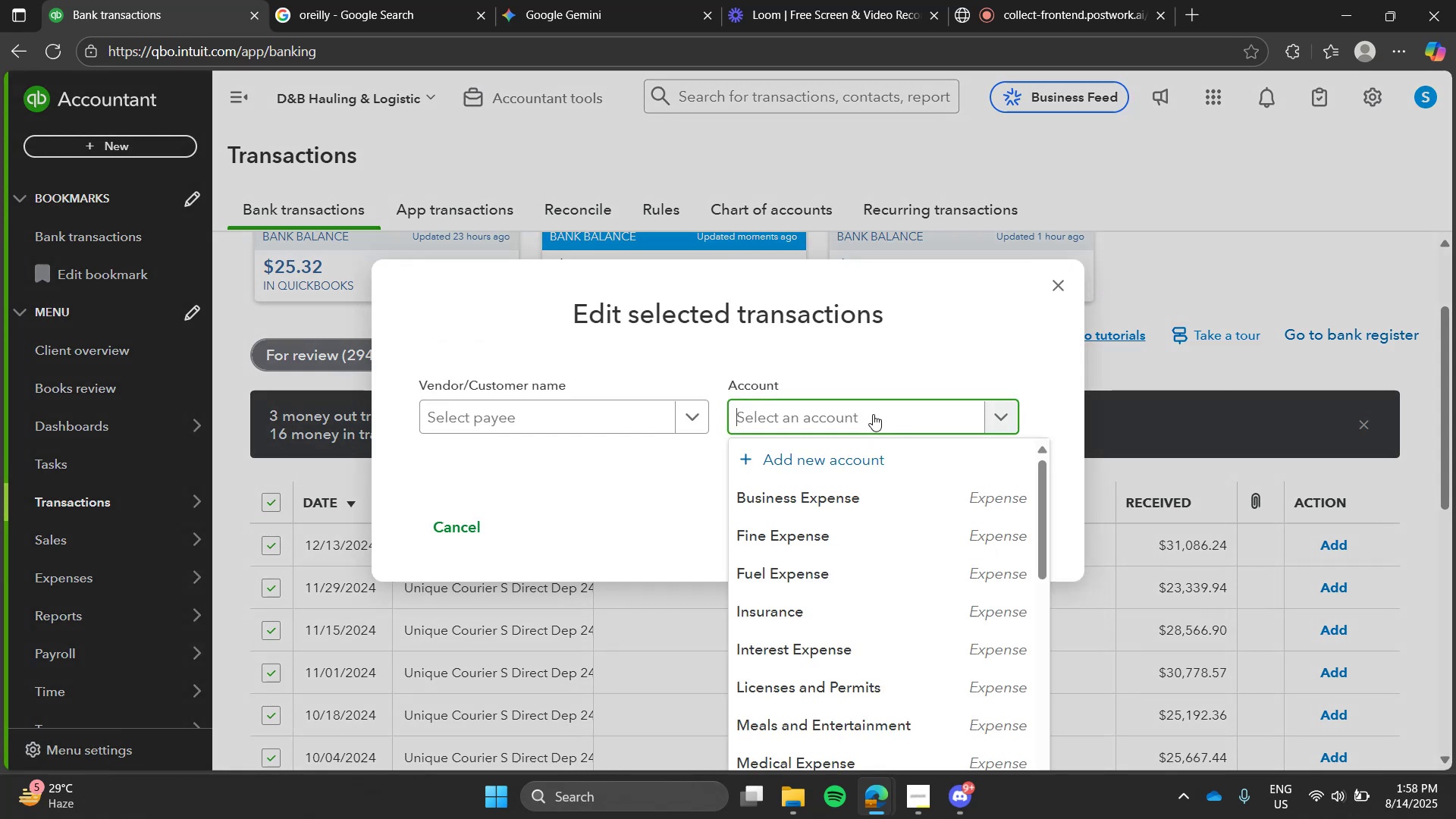 
type(sale)
 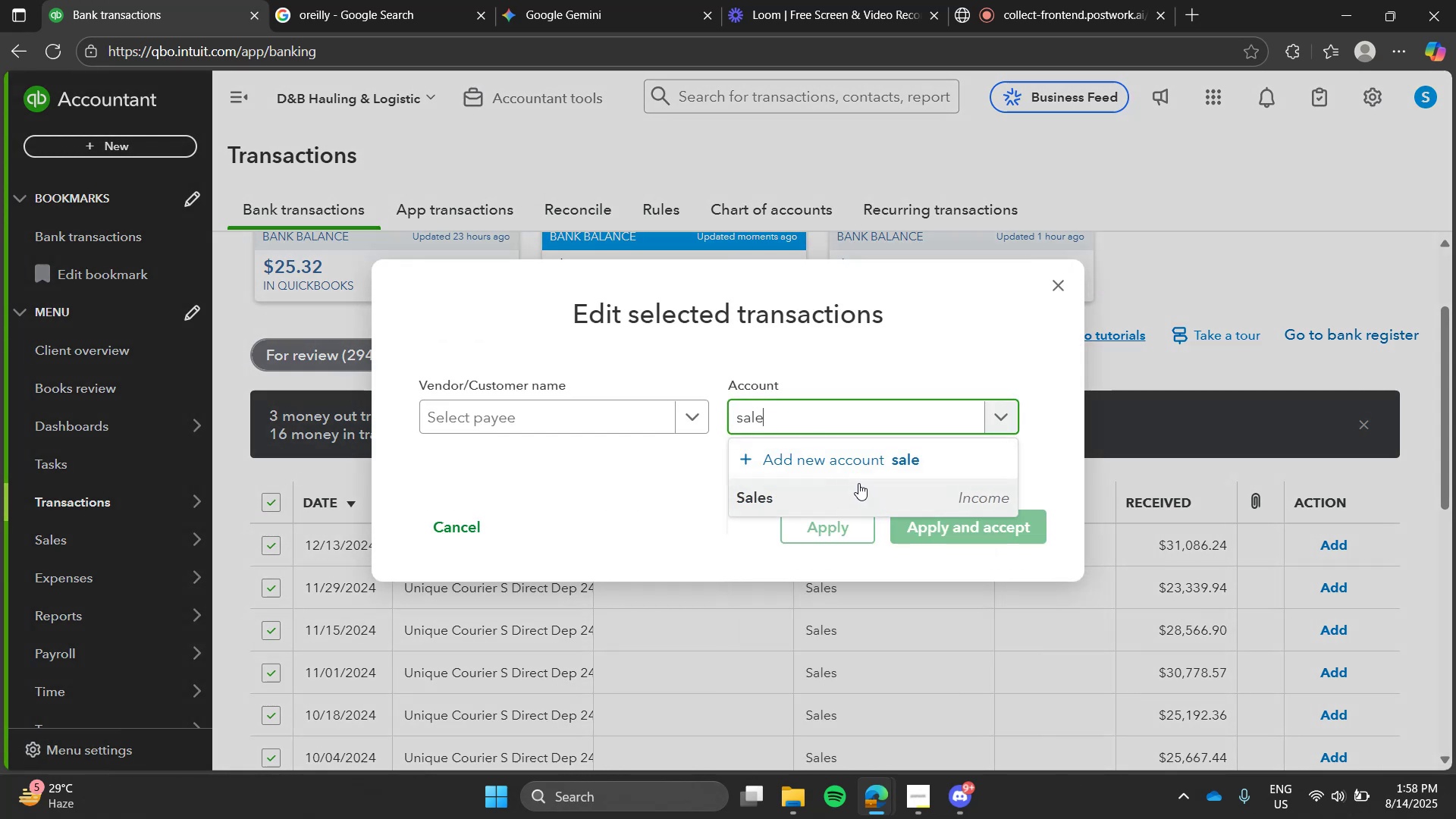 
left_click([863, 480])
 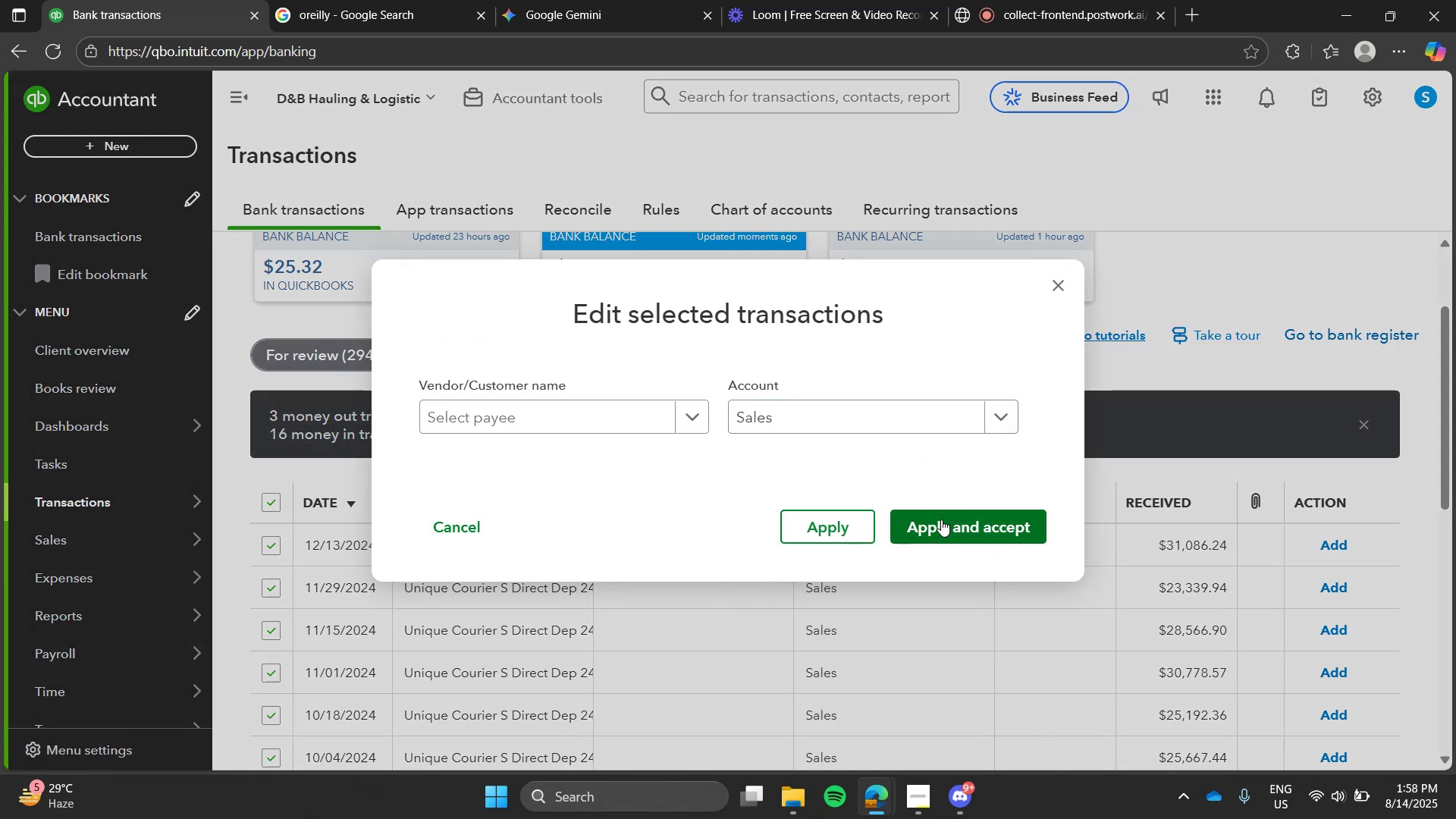 
left_click([941, 519])
 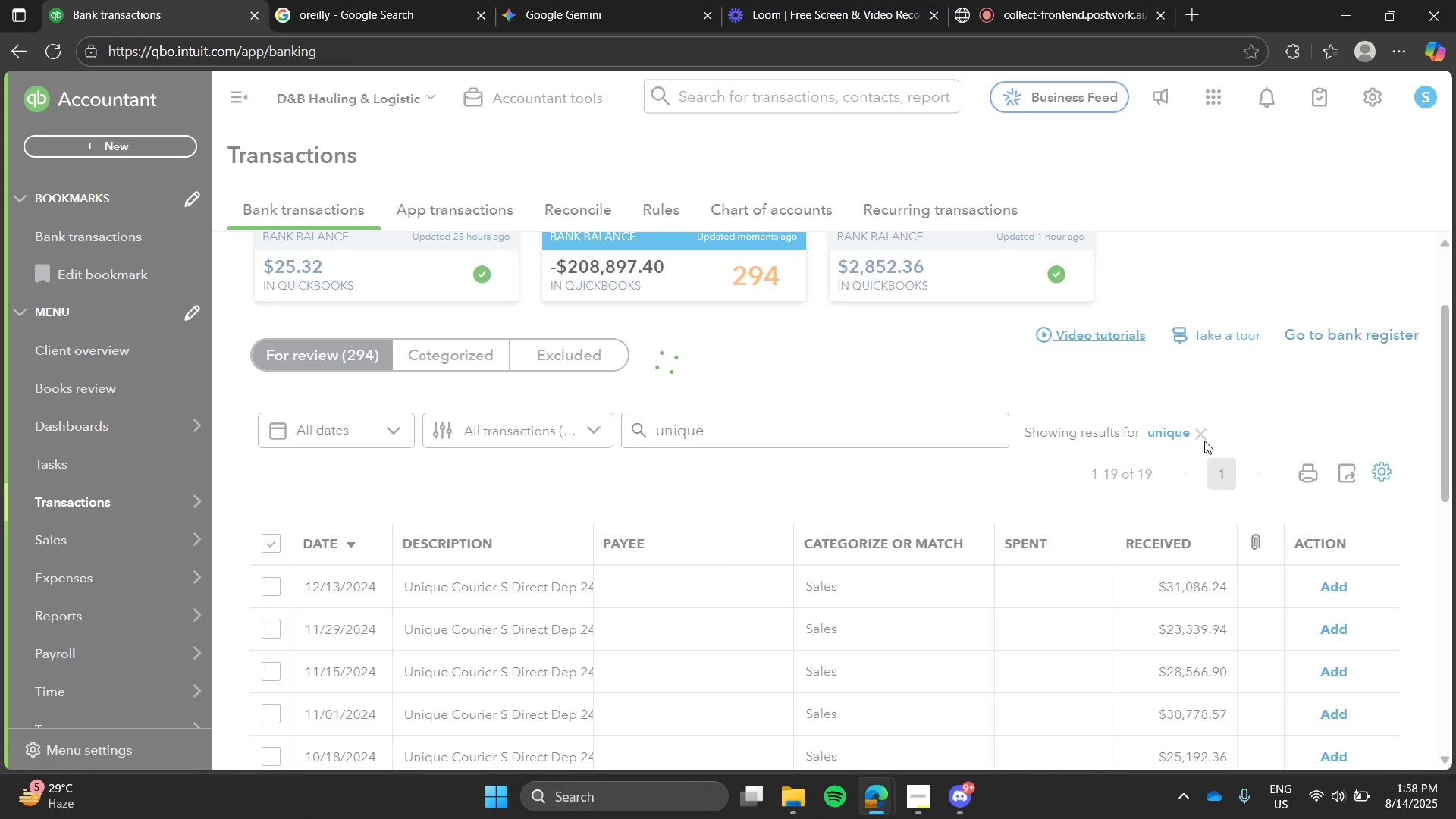 
left_click([1204, 439])
 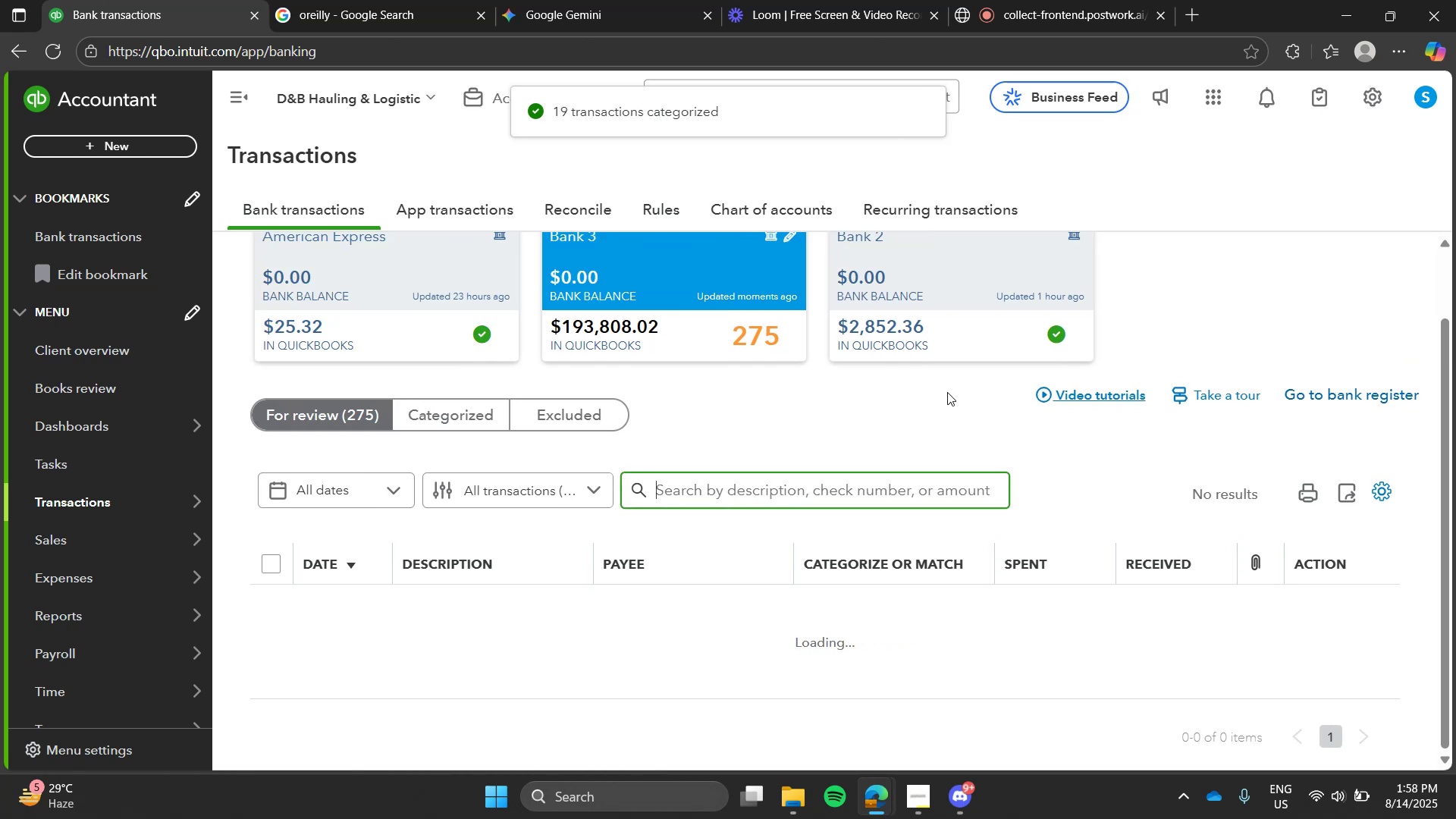 
left_click([947, 392])
 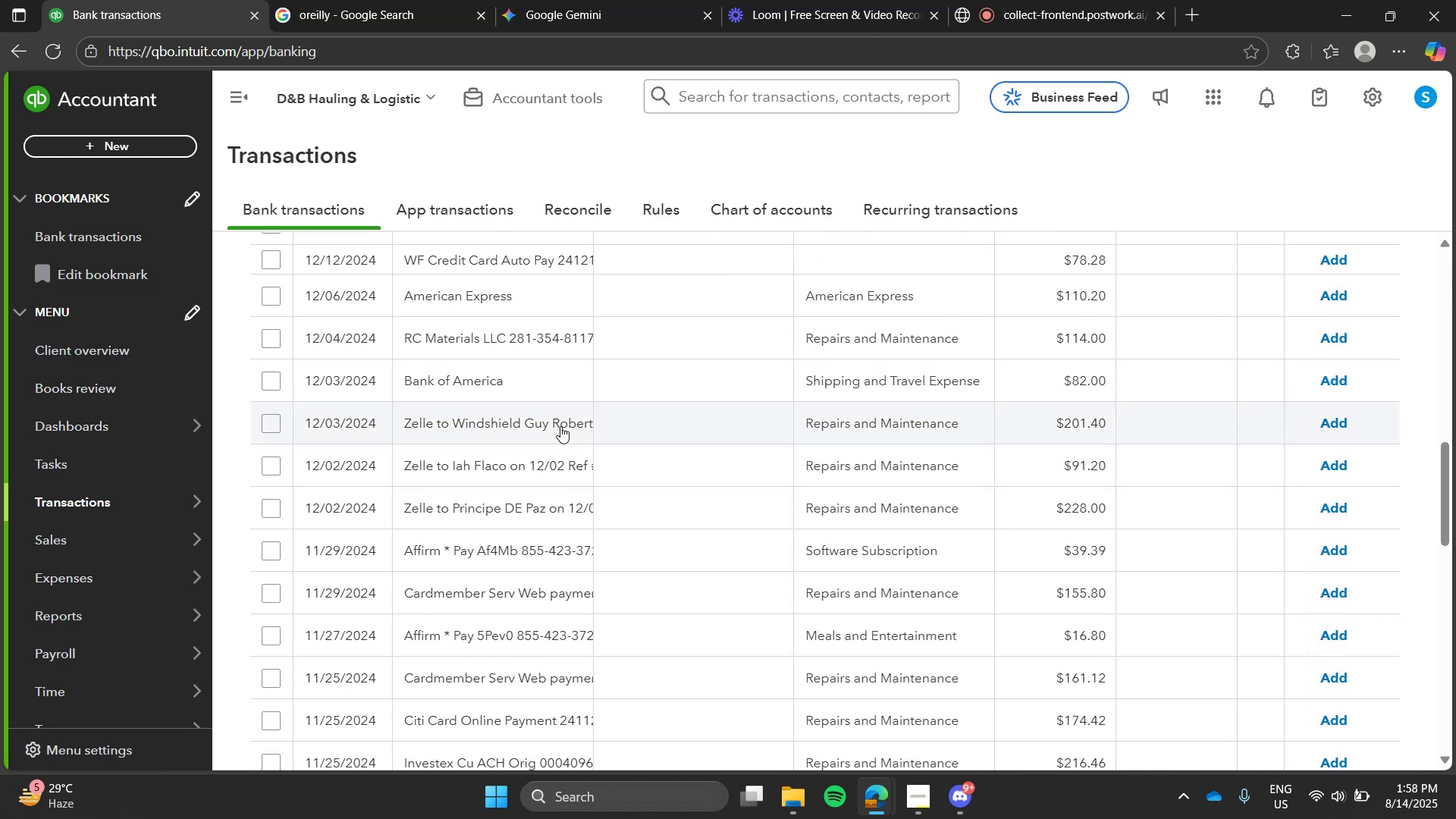 
wait(5.22)
 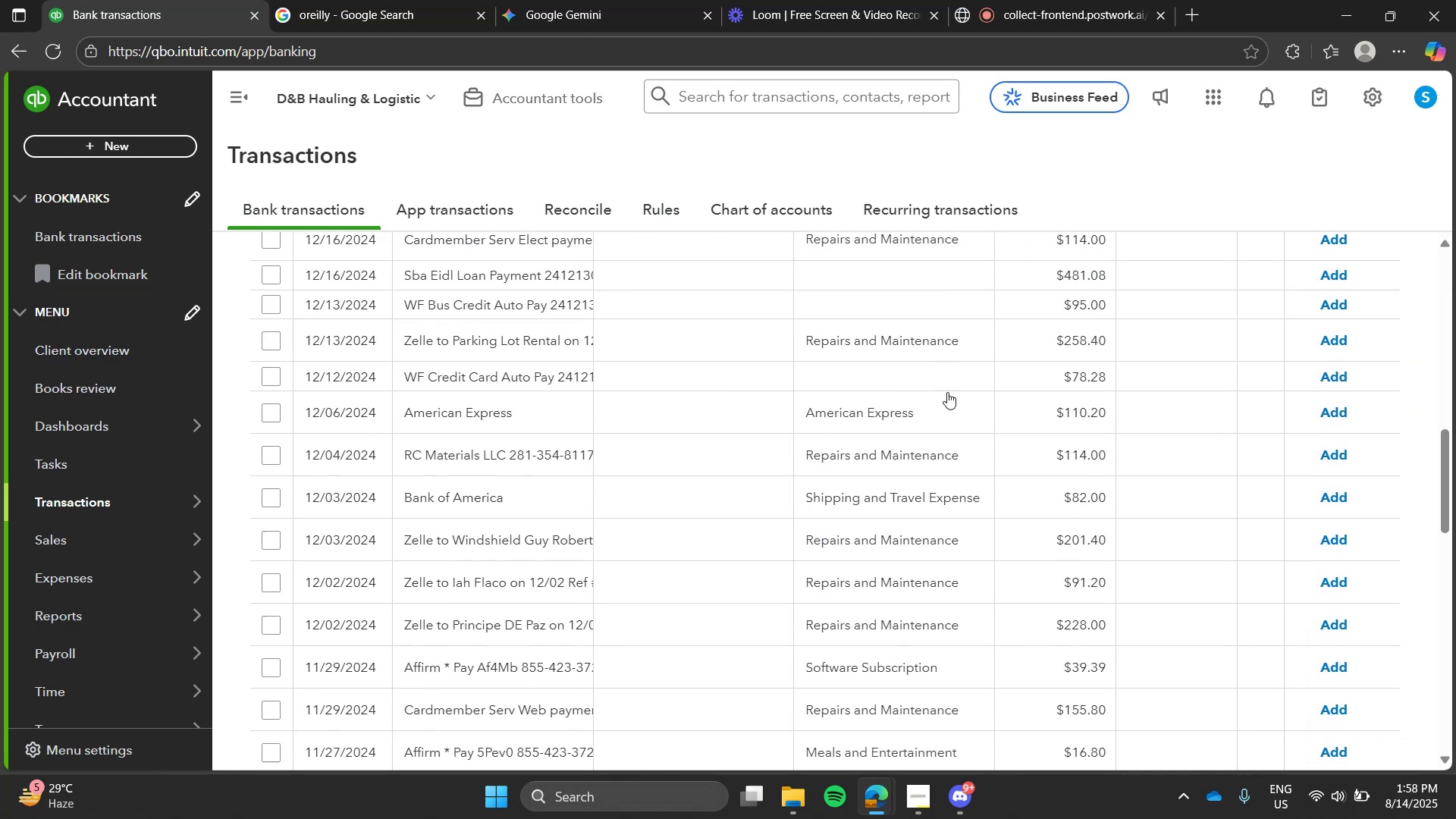 
left_click([684, 573])
 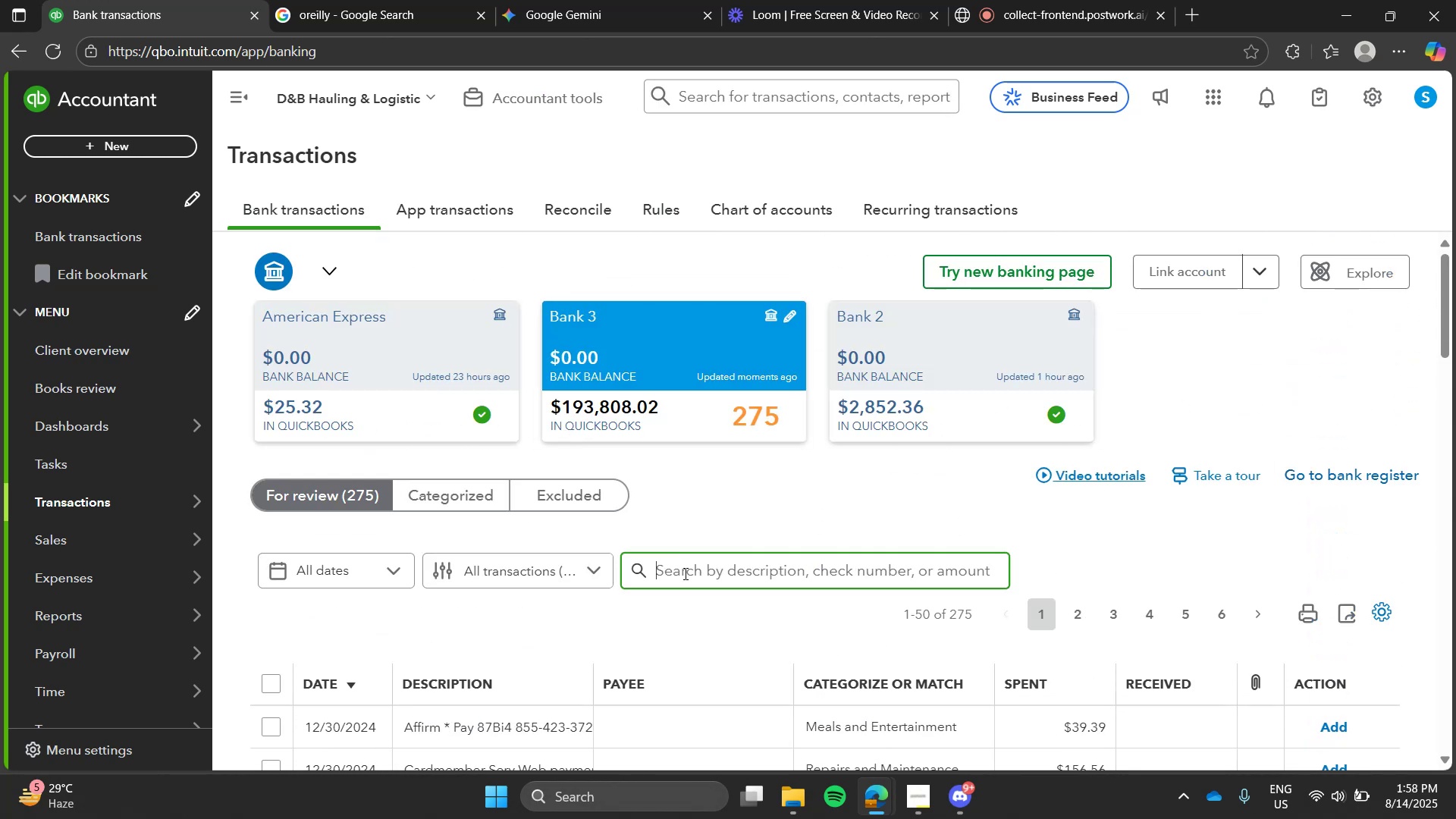 
type(zelle)
 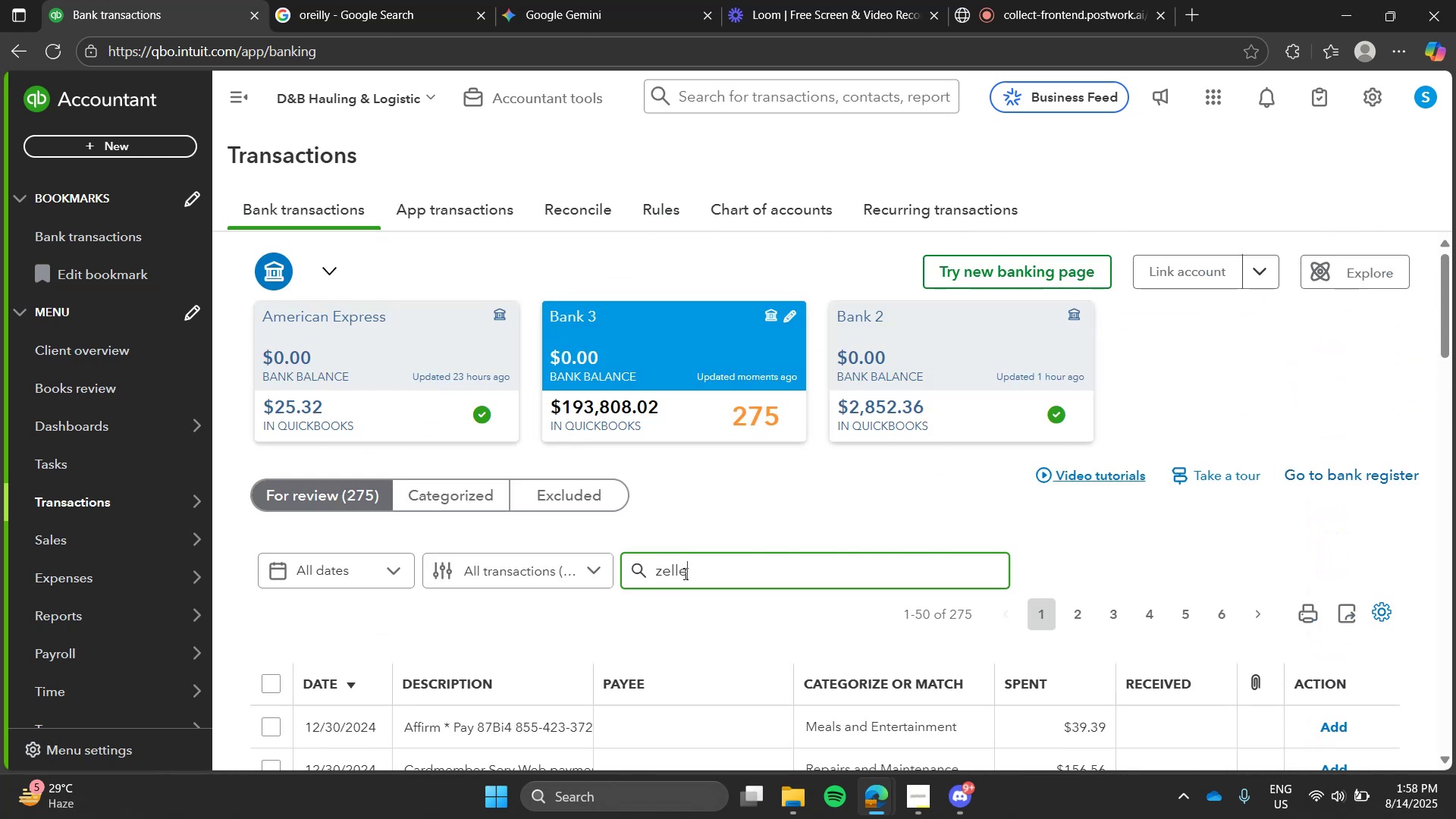 
key(Enter)
 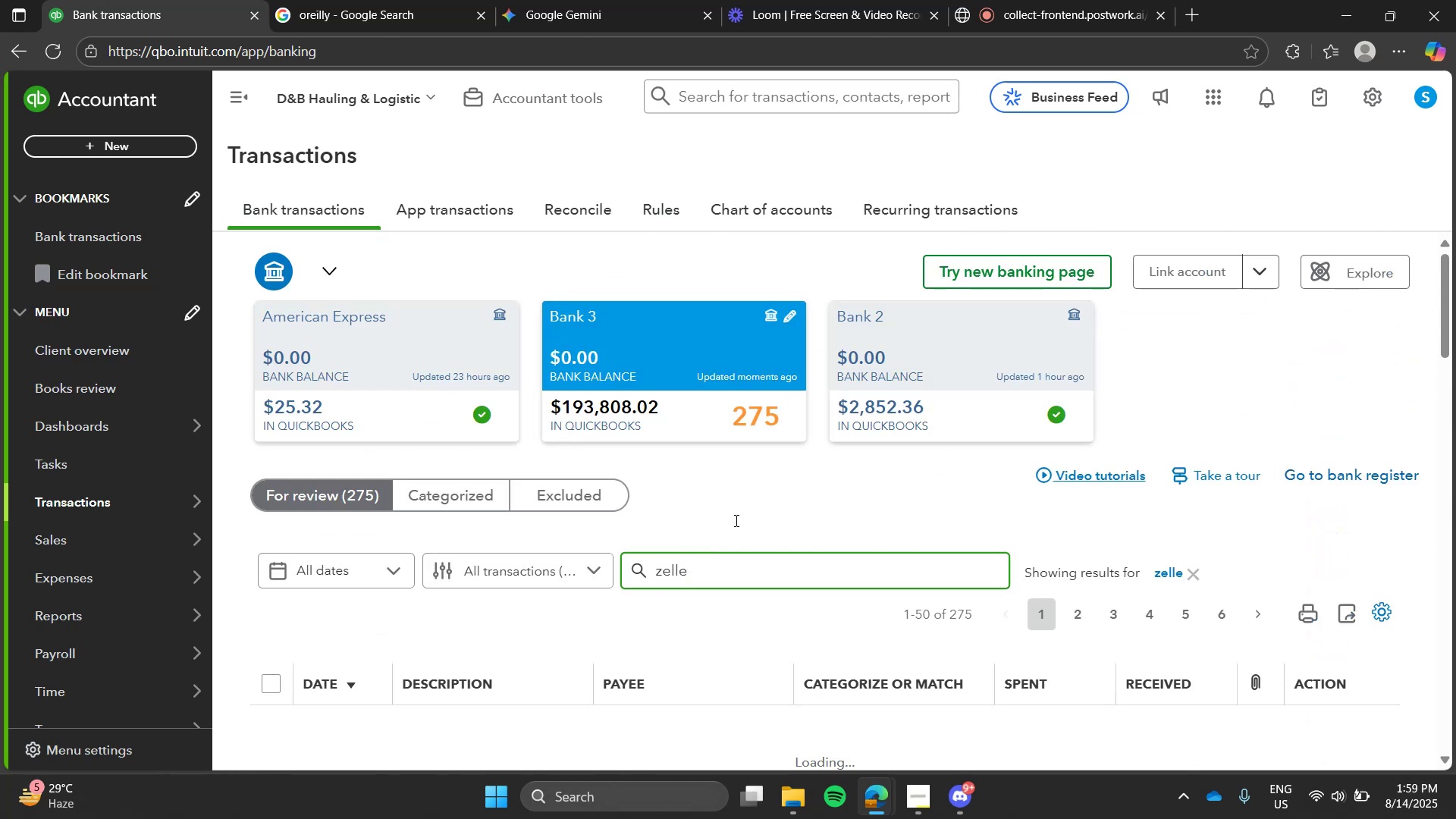 
left_click([735, 520])
 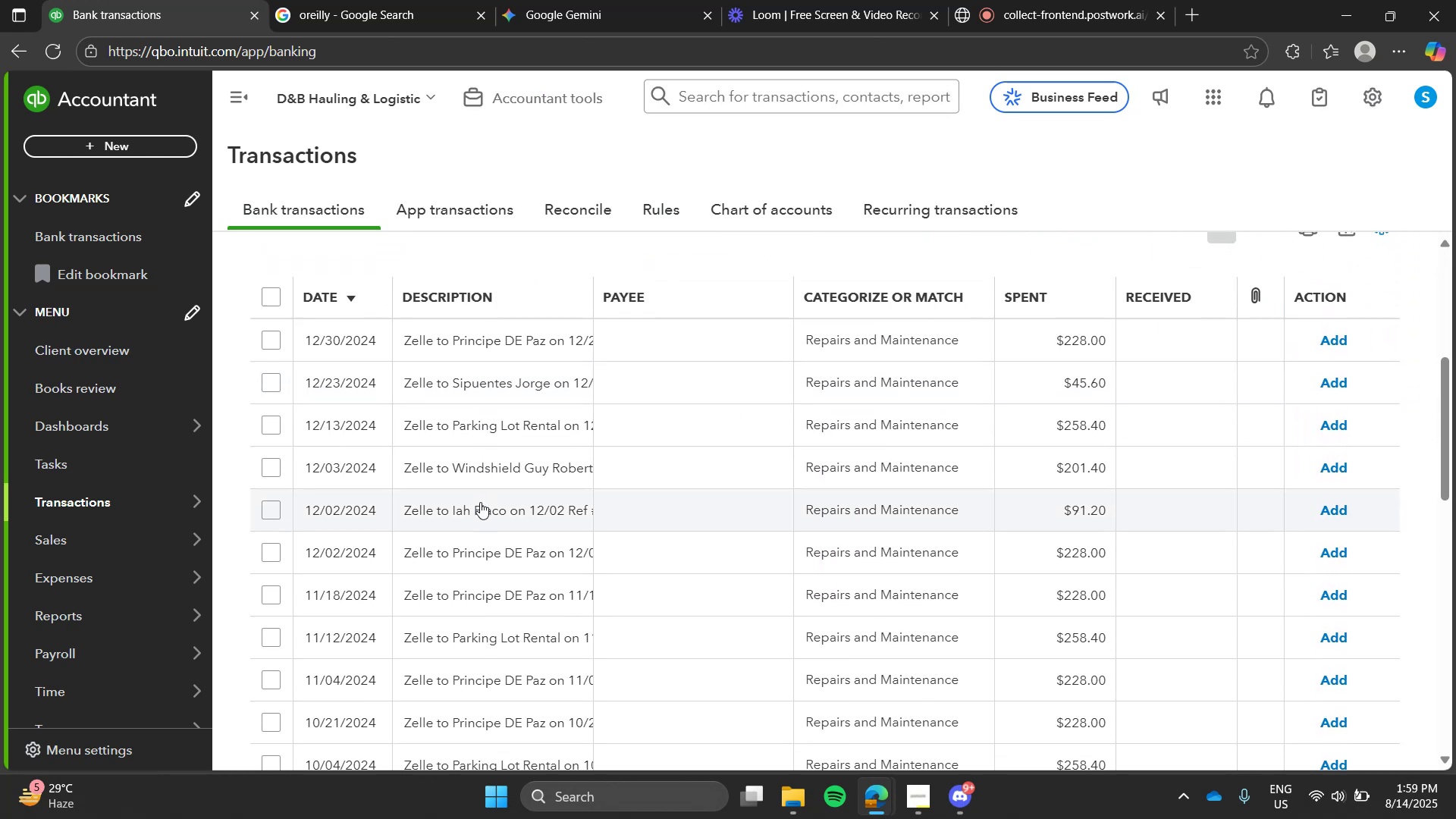 
left_click([480, 502])
 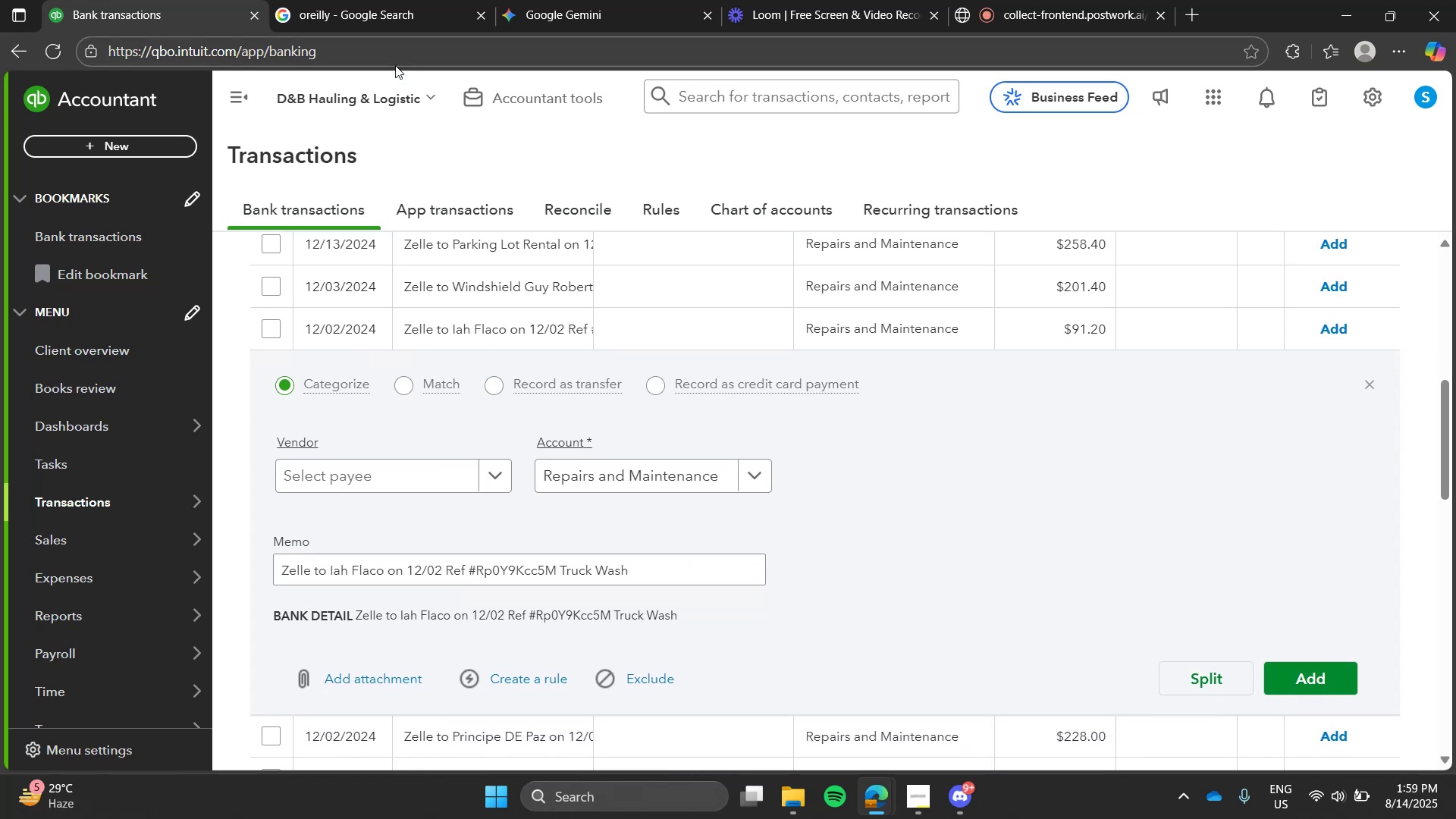 
left_click([412, 0])
 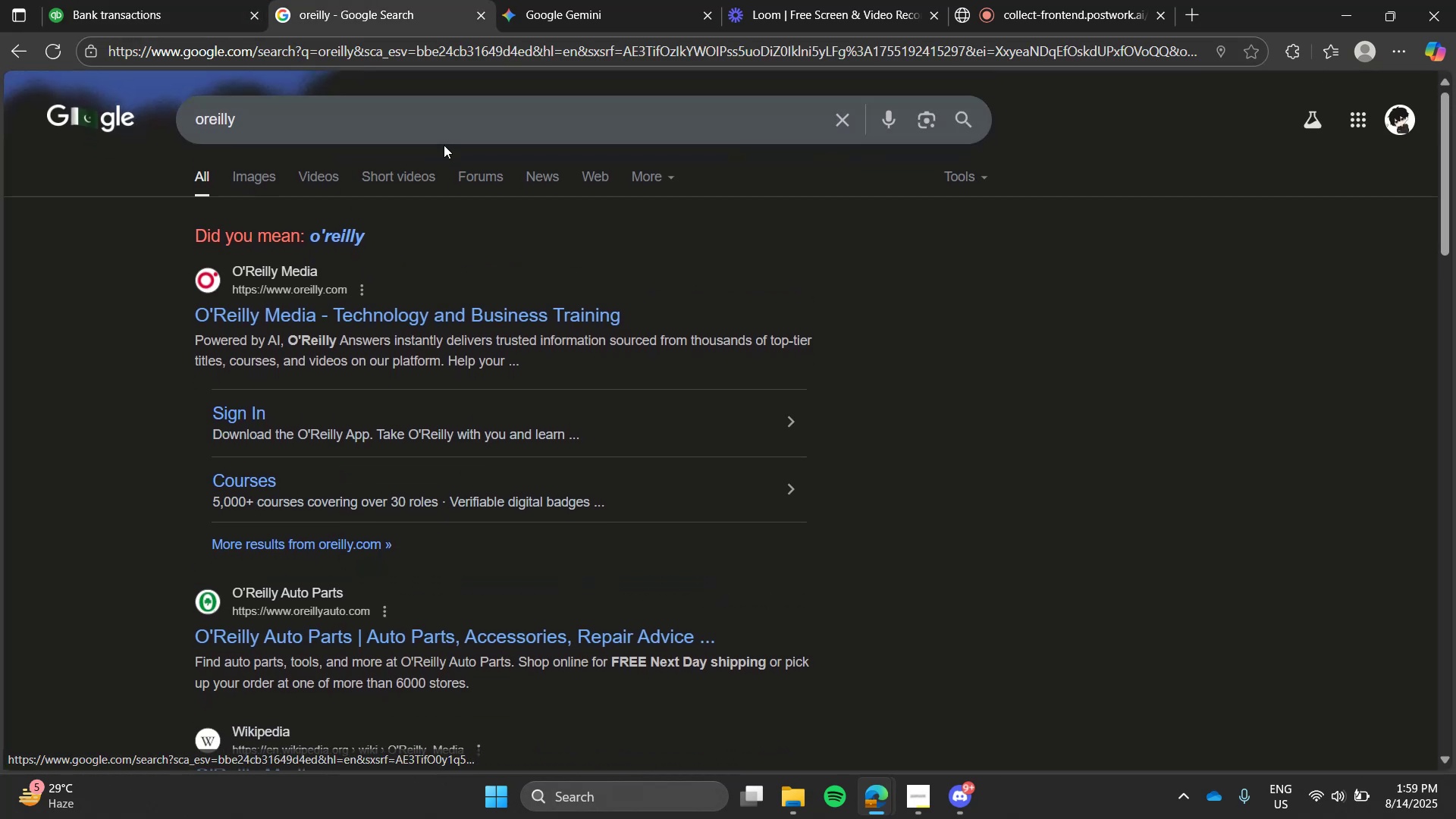 
double_click([444, 145])
 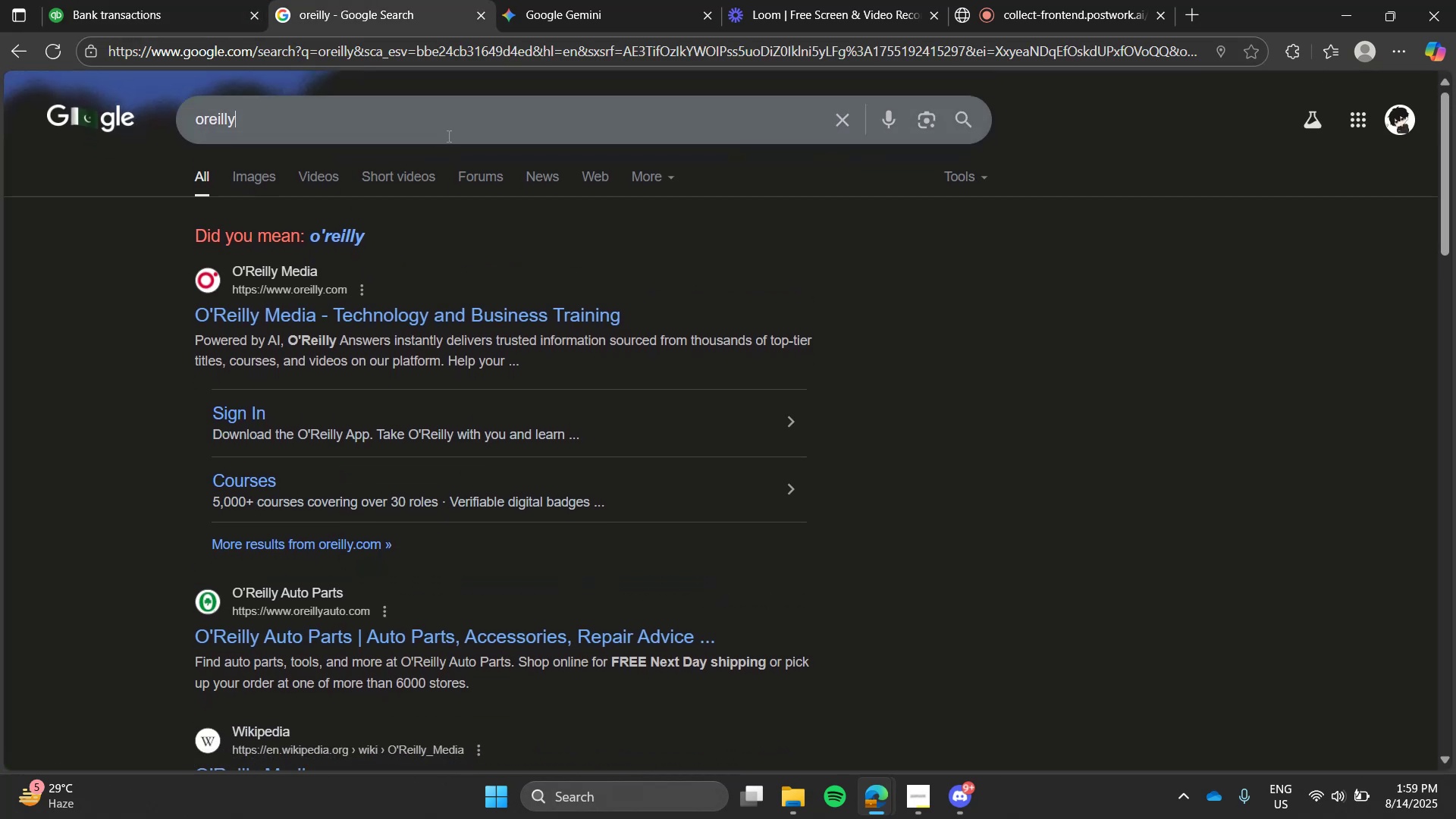 
double_click([447, 136])
 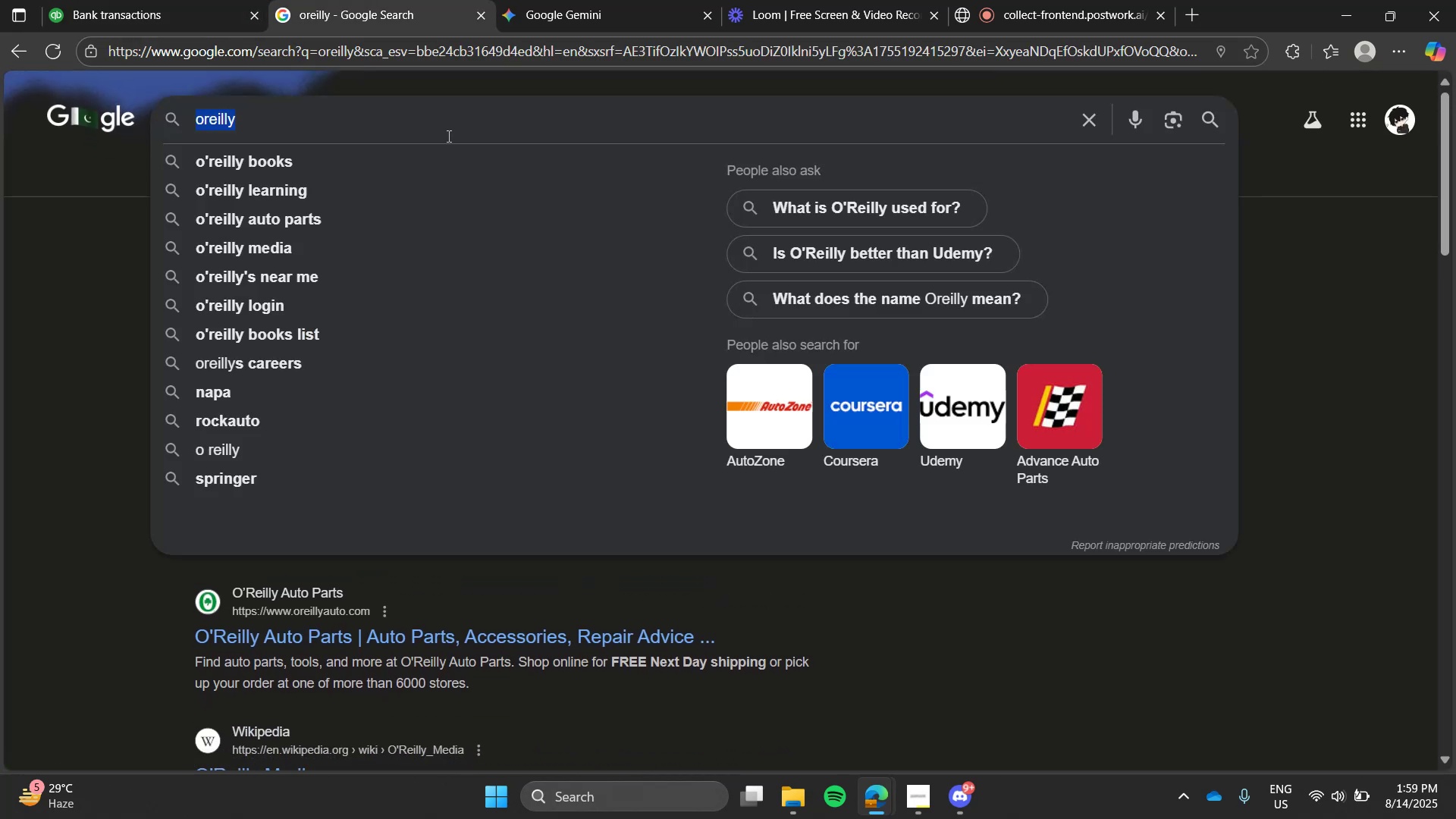 
triple_click([447, 136])
 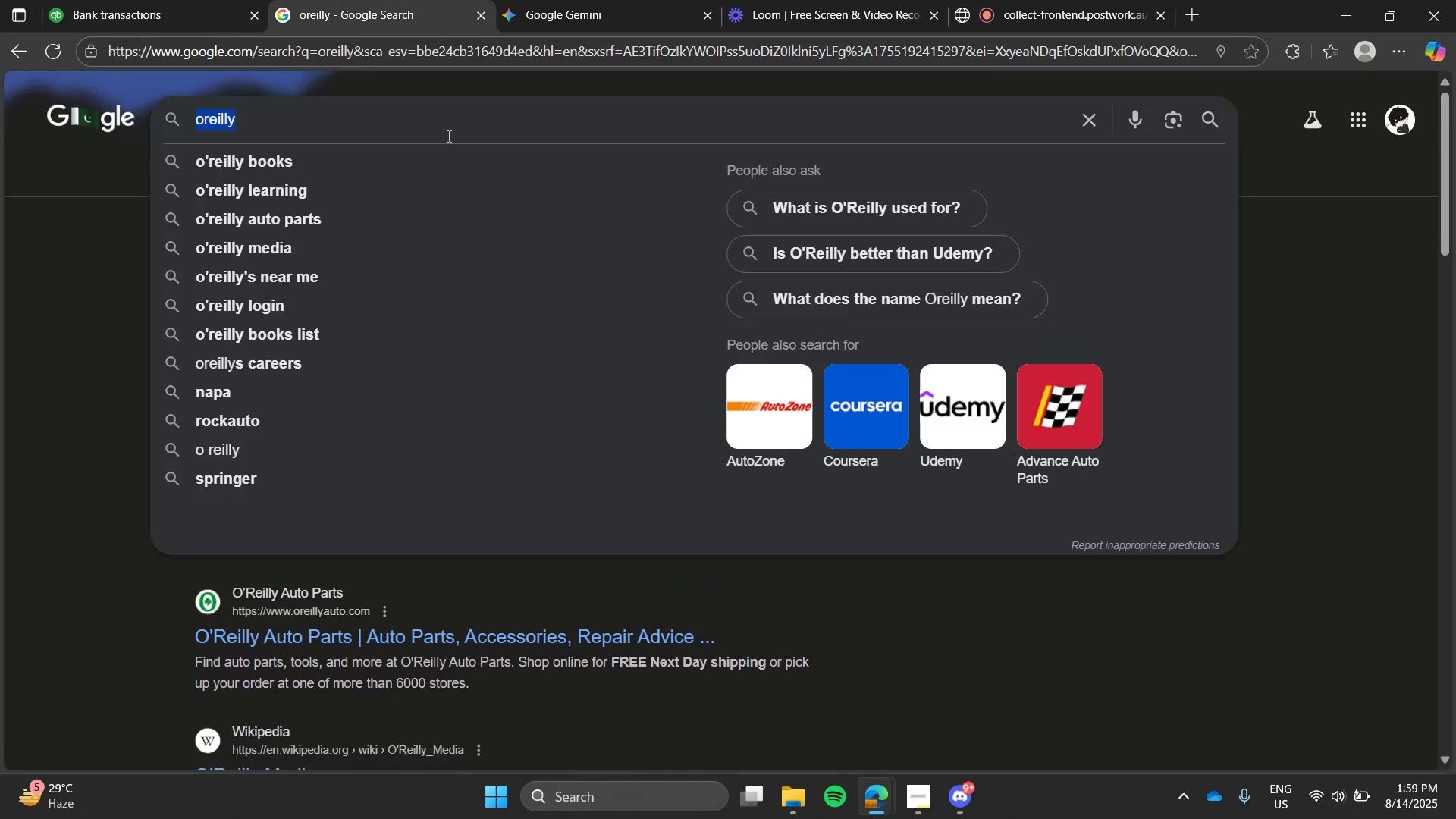 
type(zelle to la)
 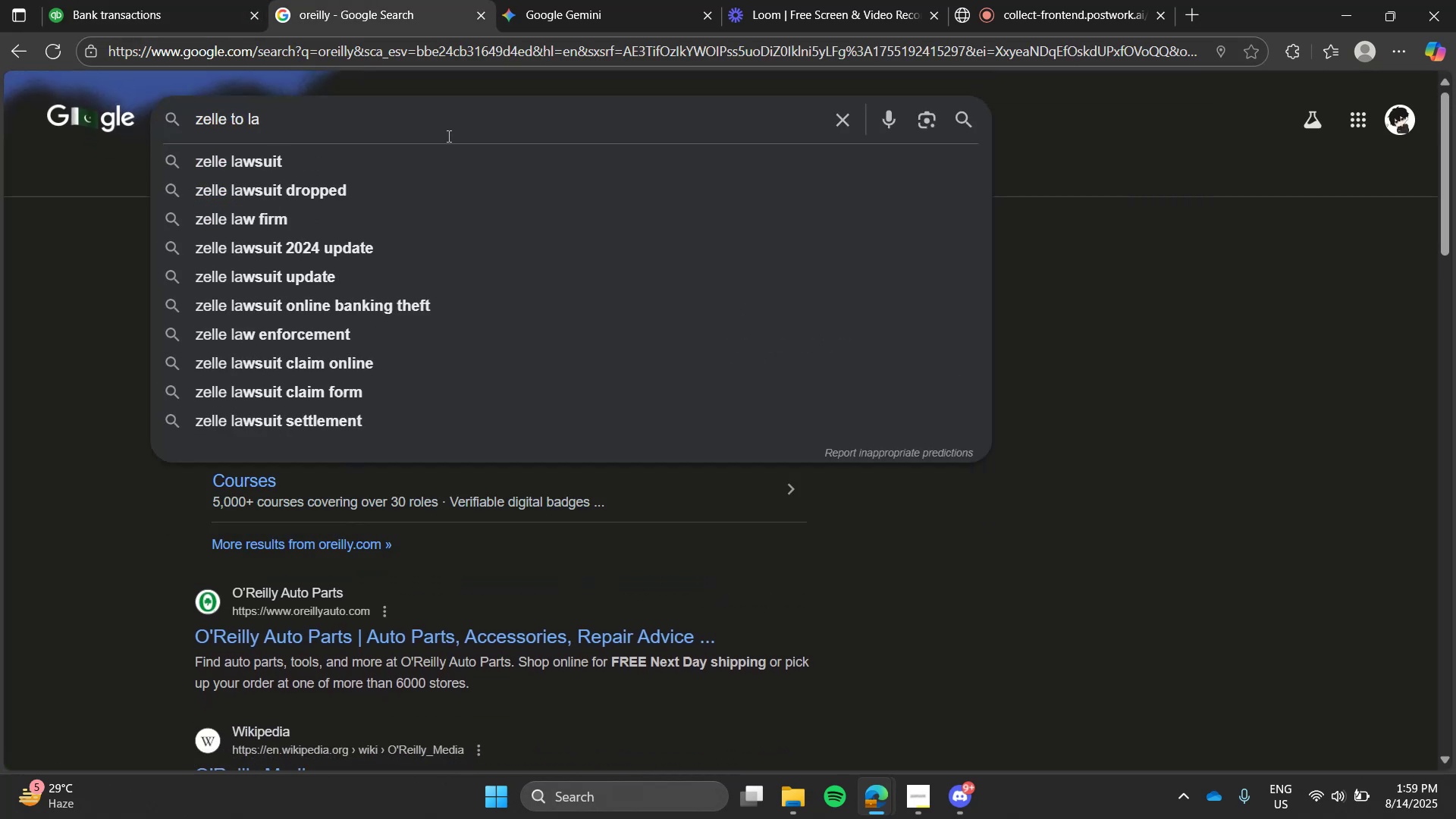 
key(Enter)
 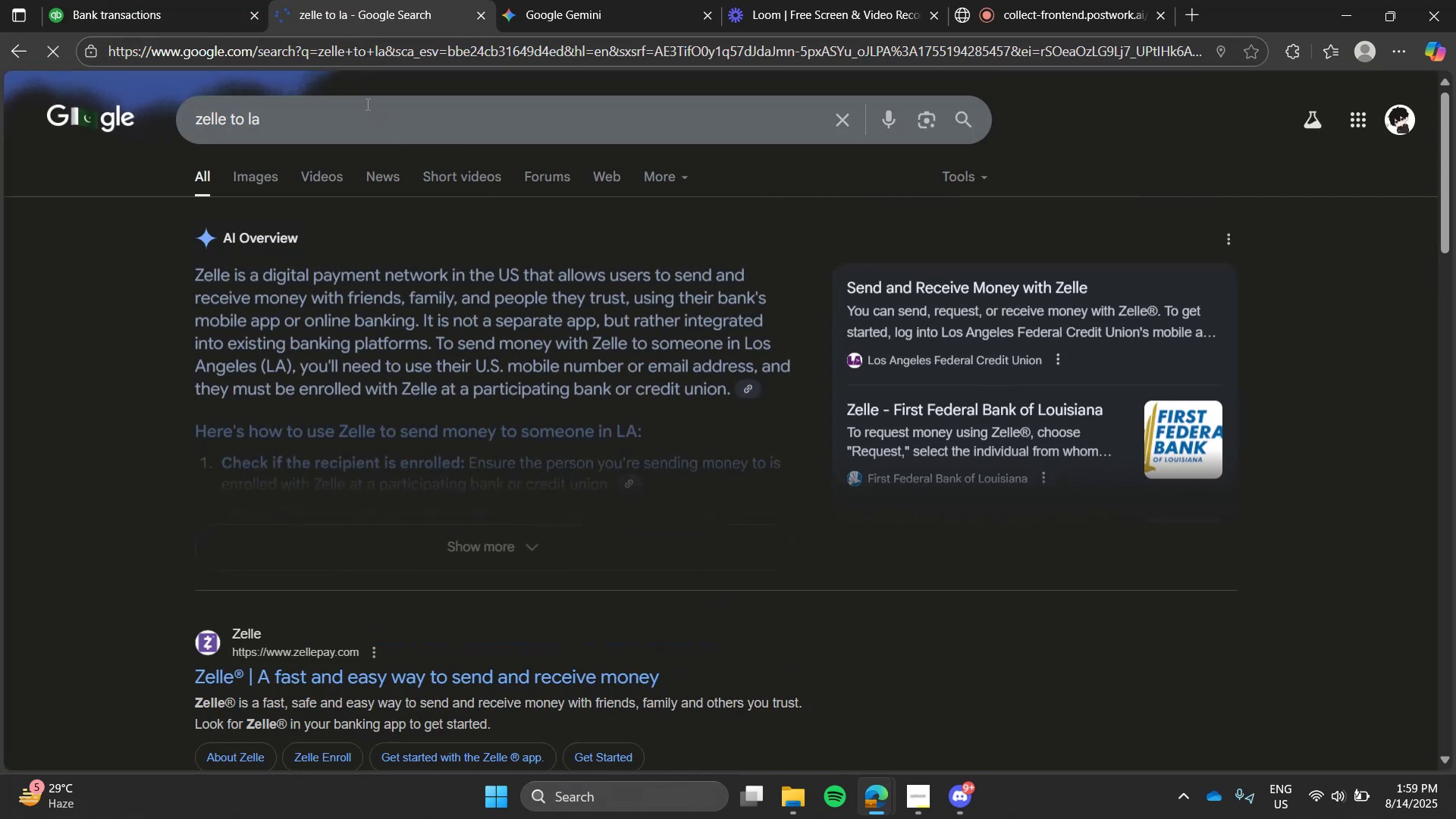 
left_click([197, 0])
 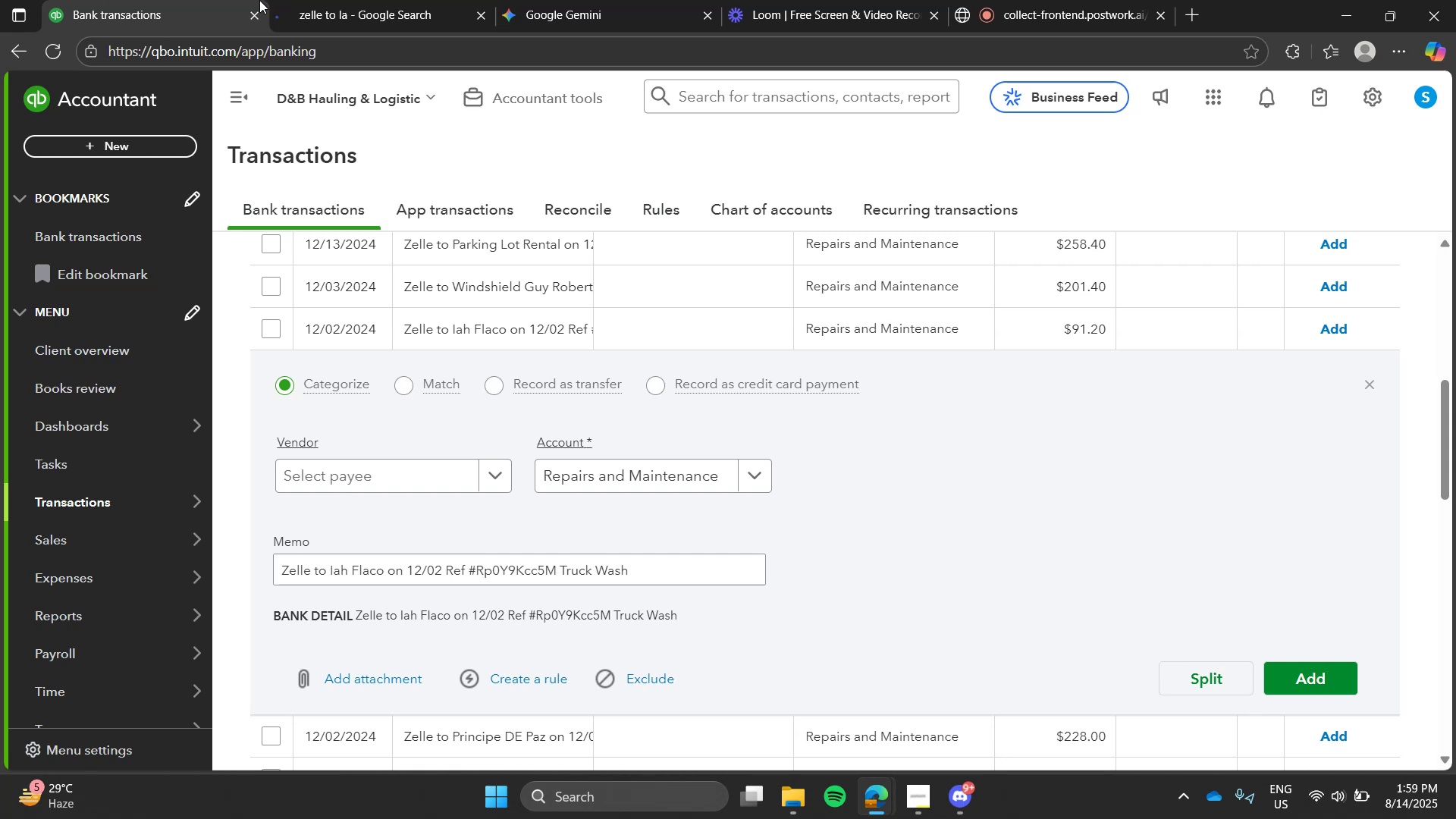 
left_click([280, 0])
 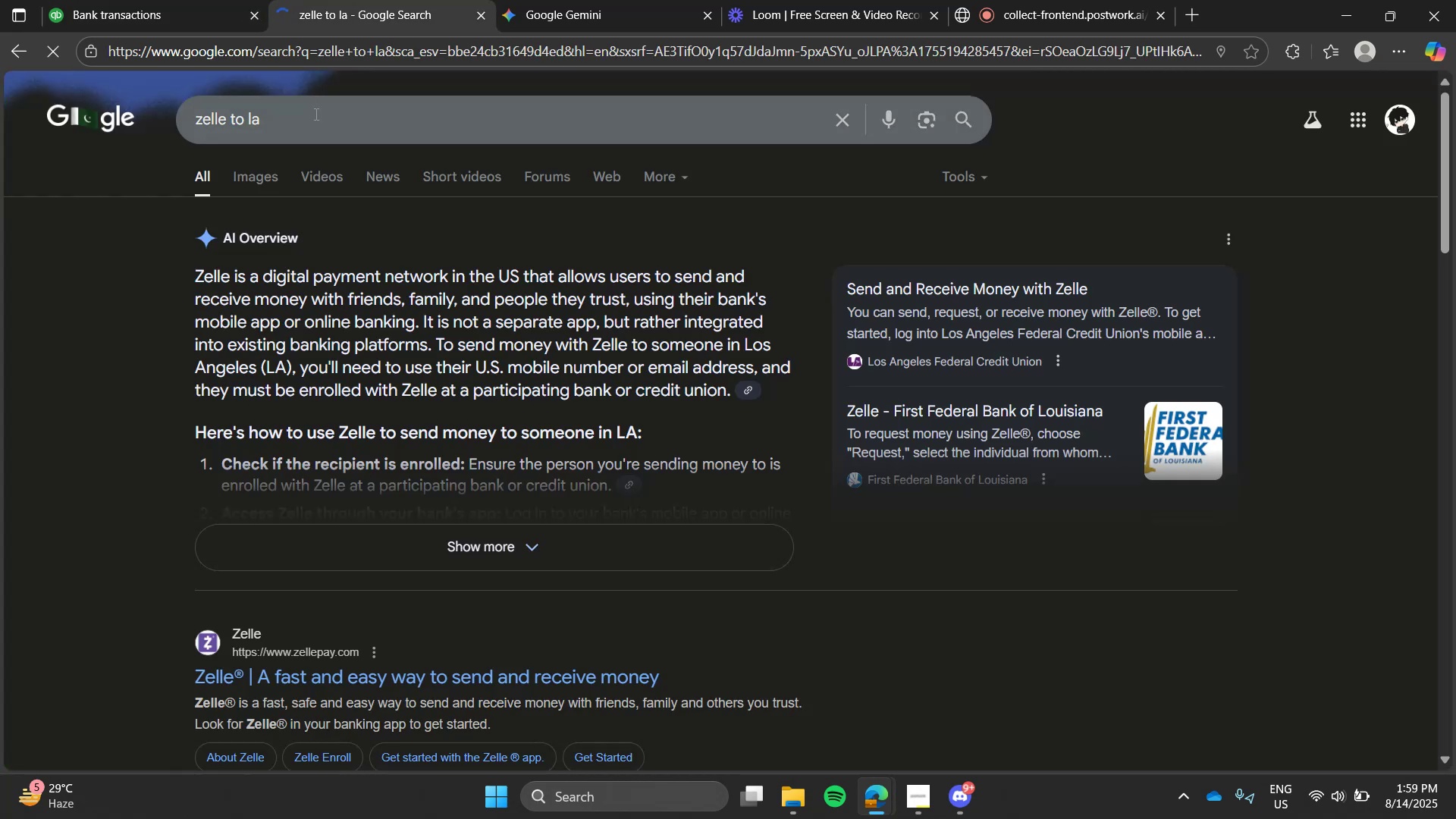 
left_click([315, 114])
 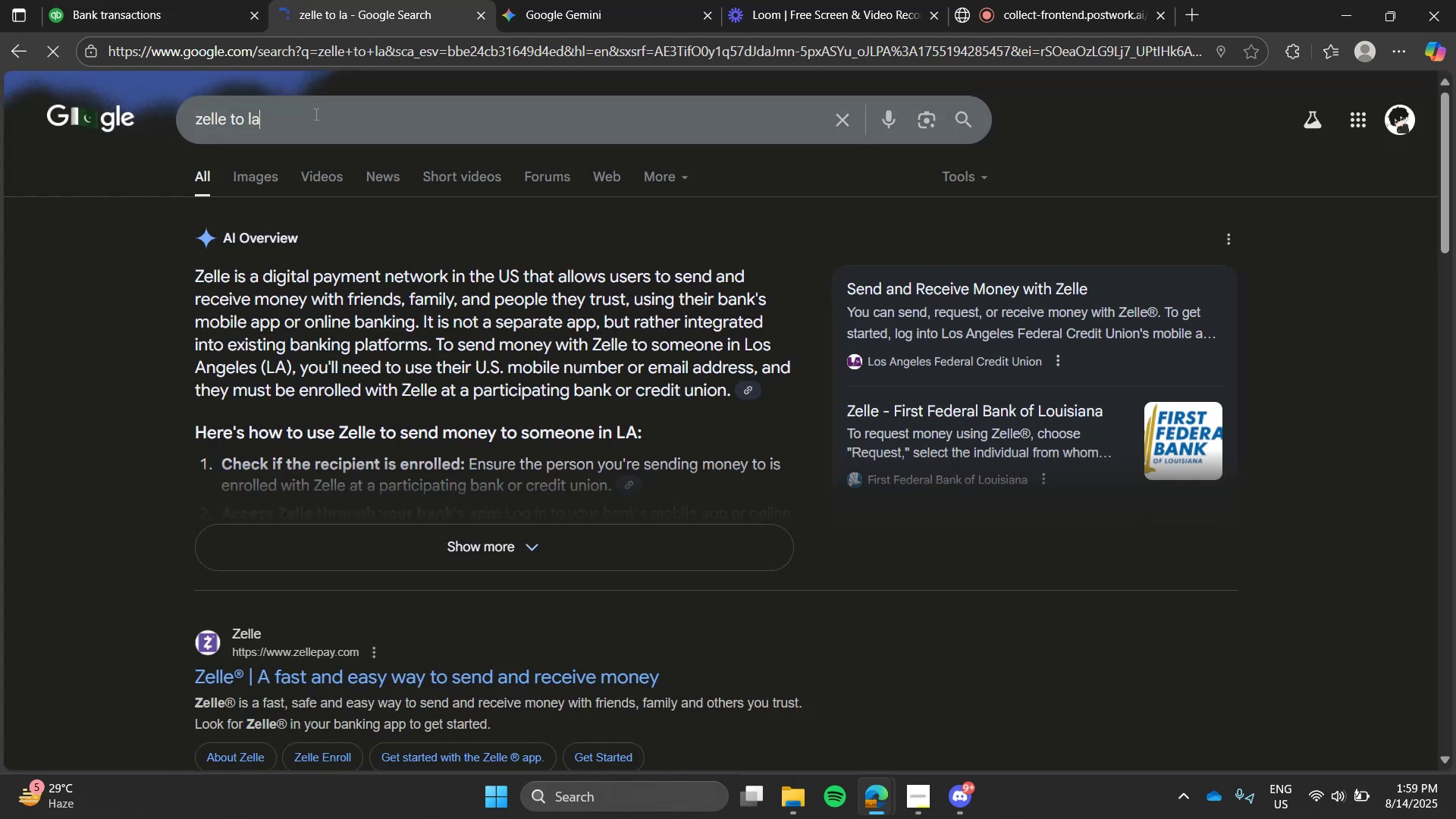 
type(h flaco)
 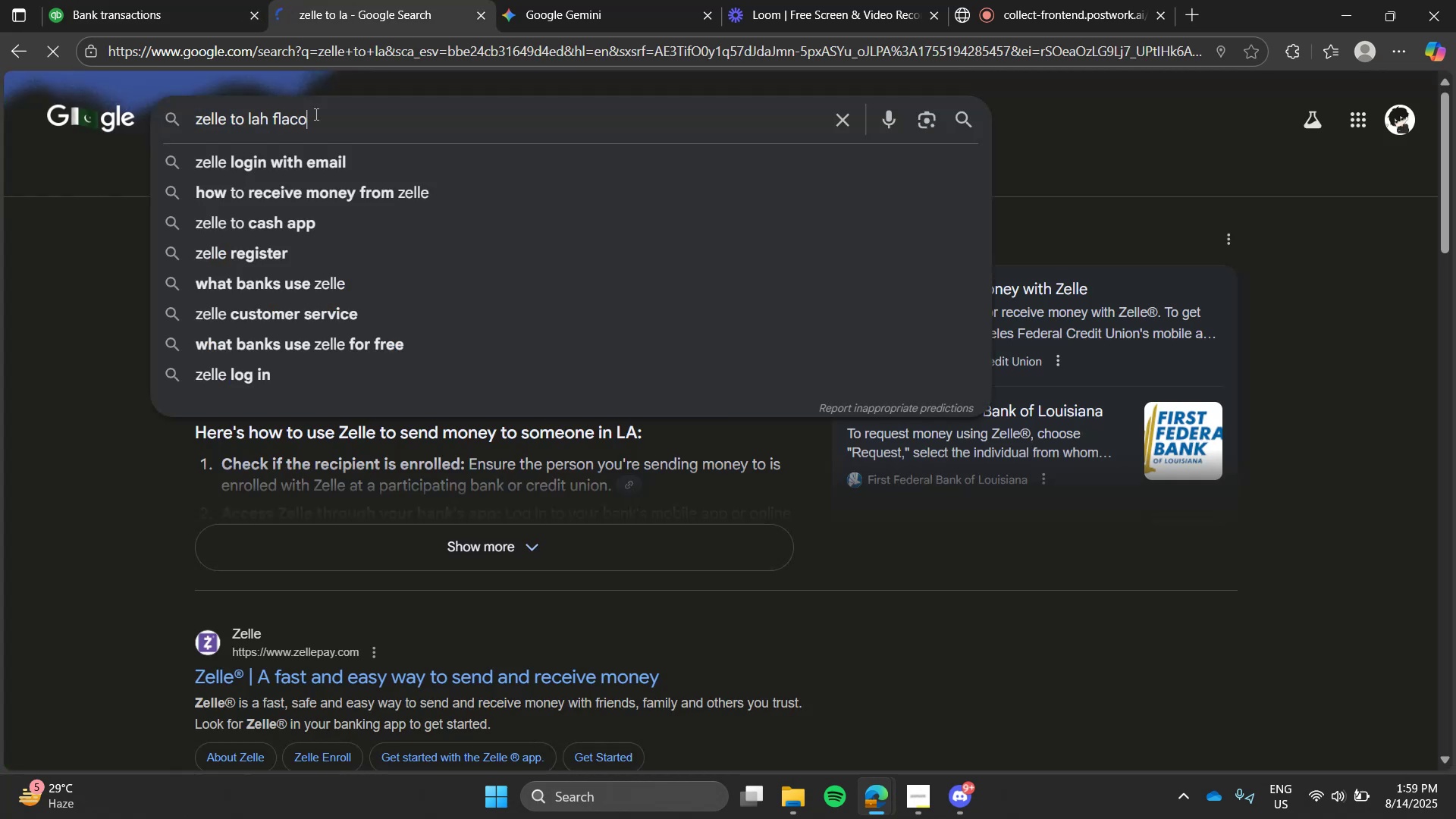 
key(Enter)
 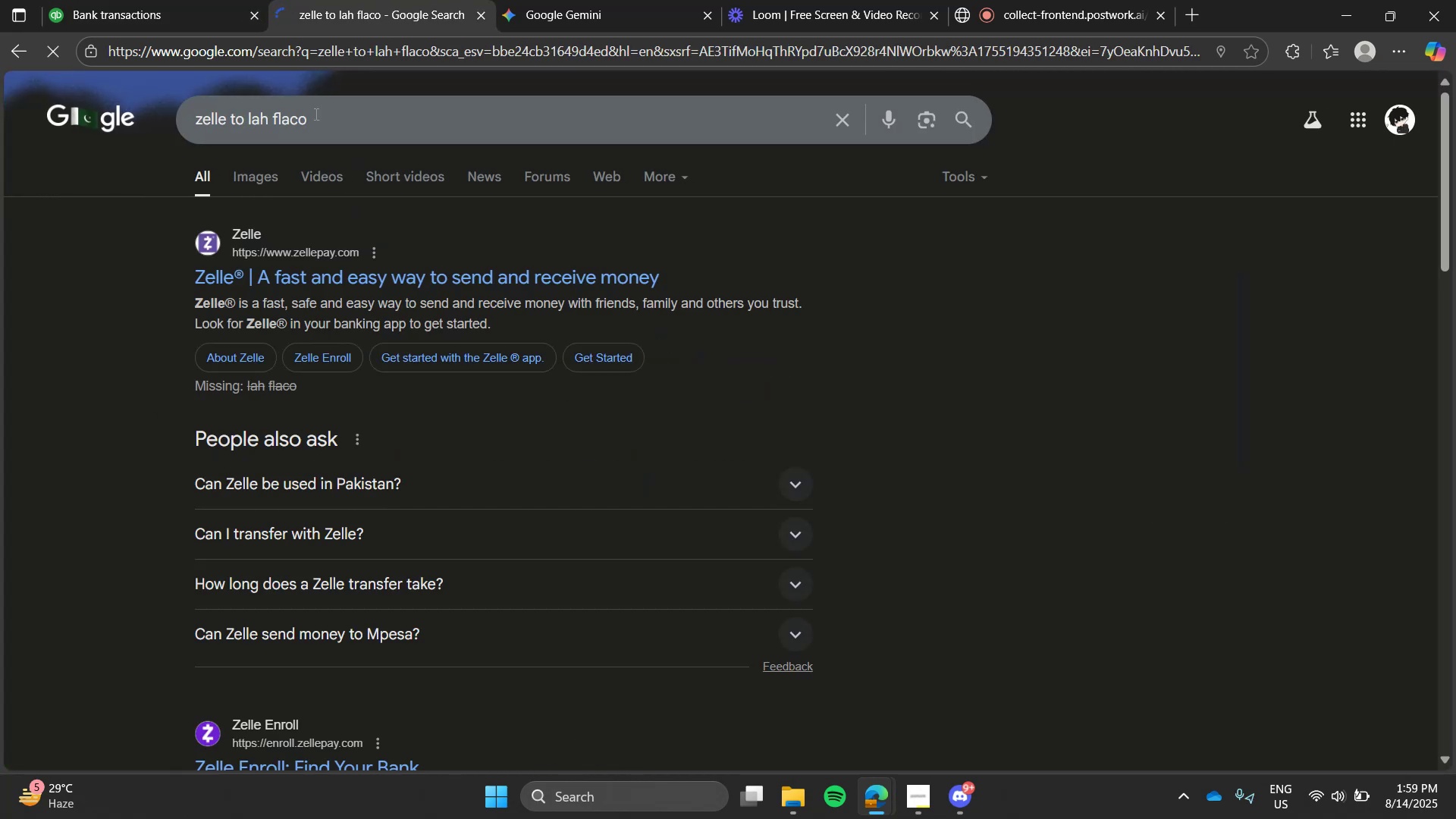 
left_click([146, 0])
 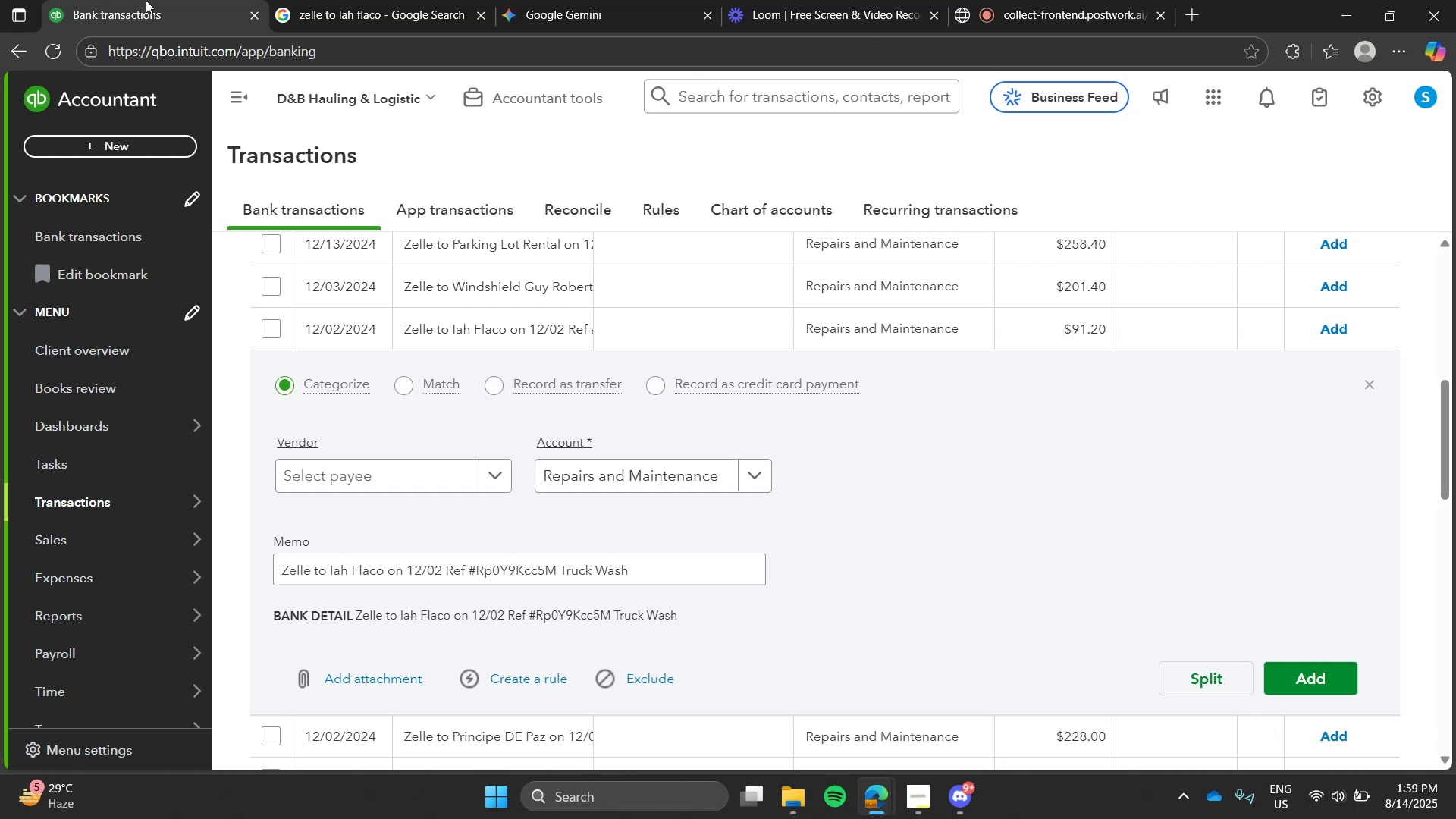 
left_click([532, 293])
 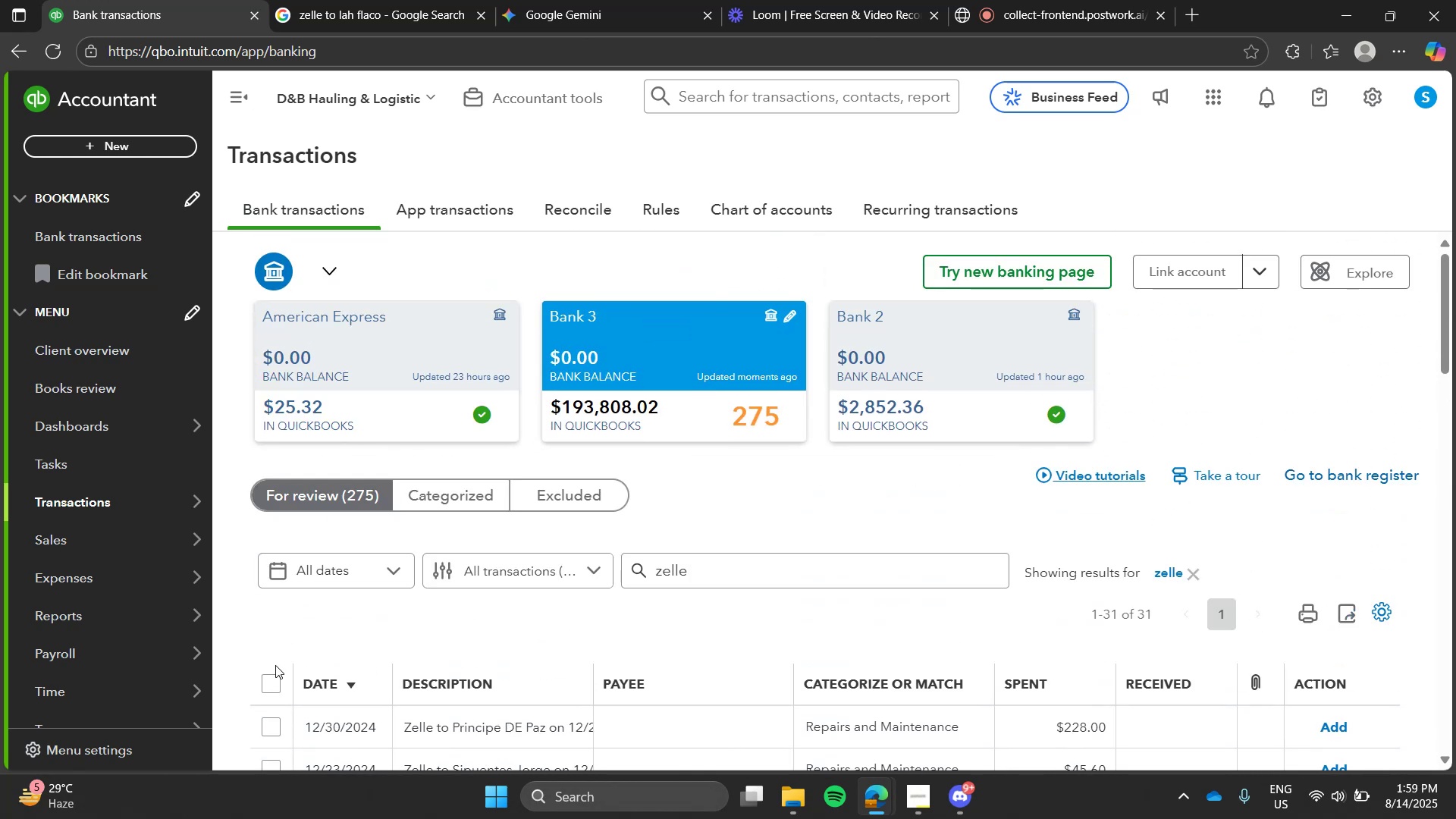 
left_click([273, 685])
 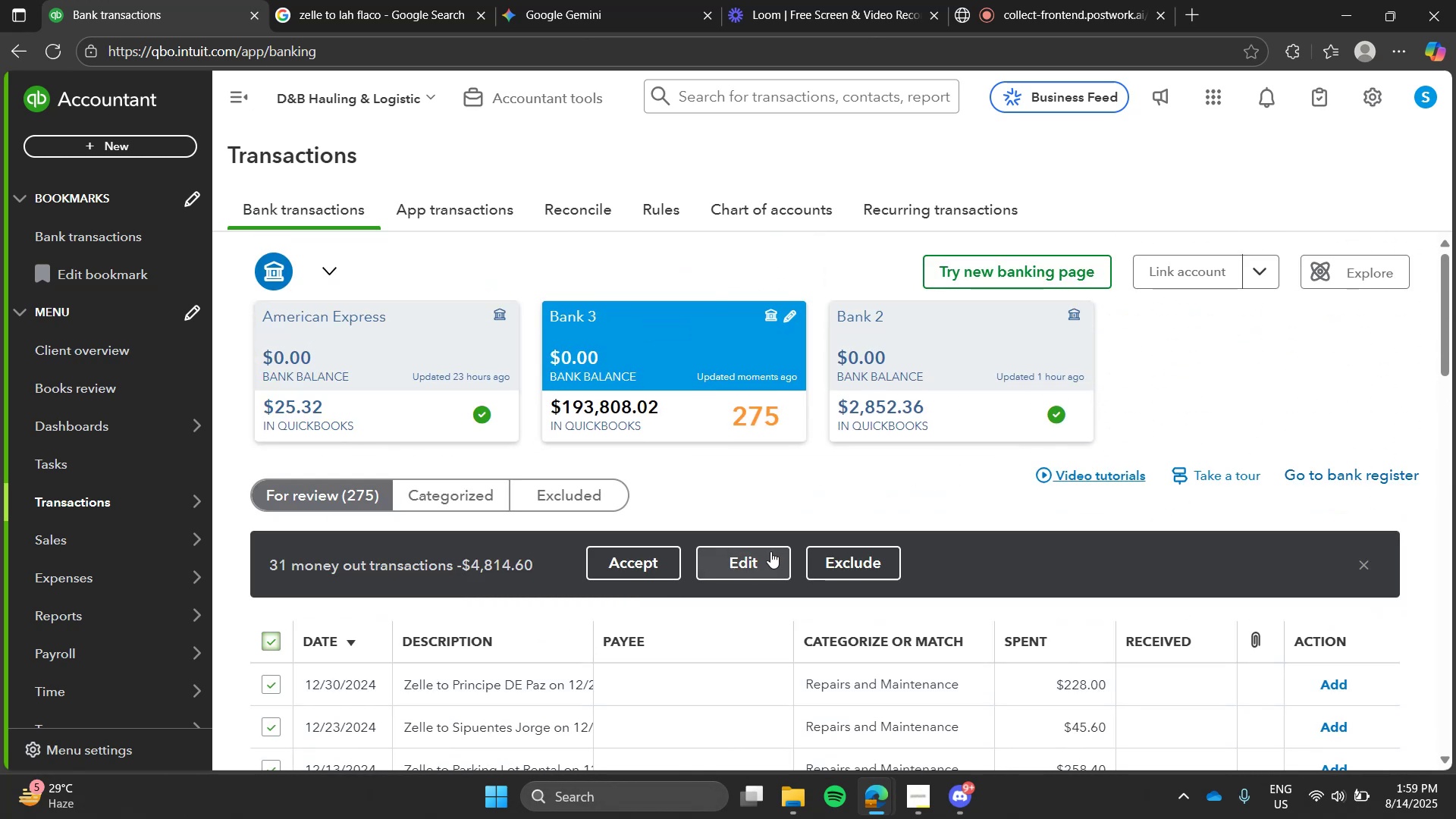 
left_click([770, 551])
 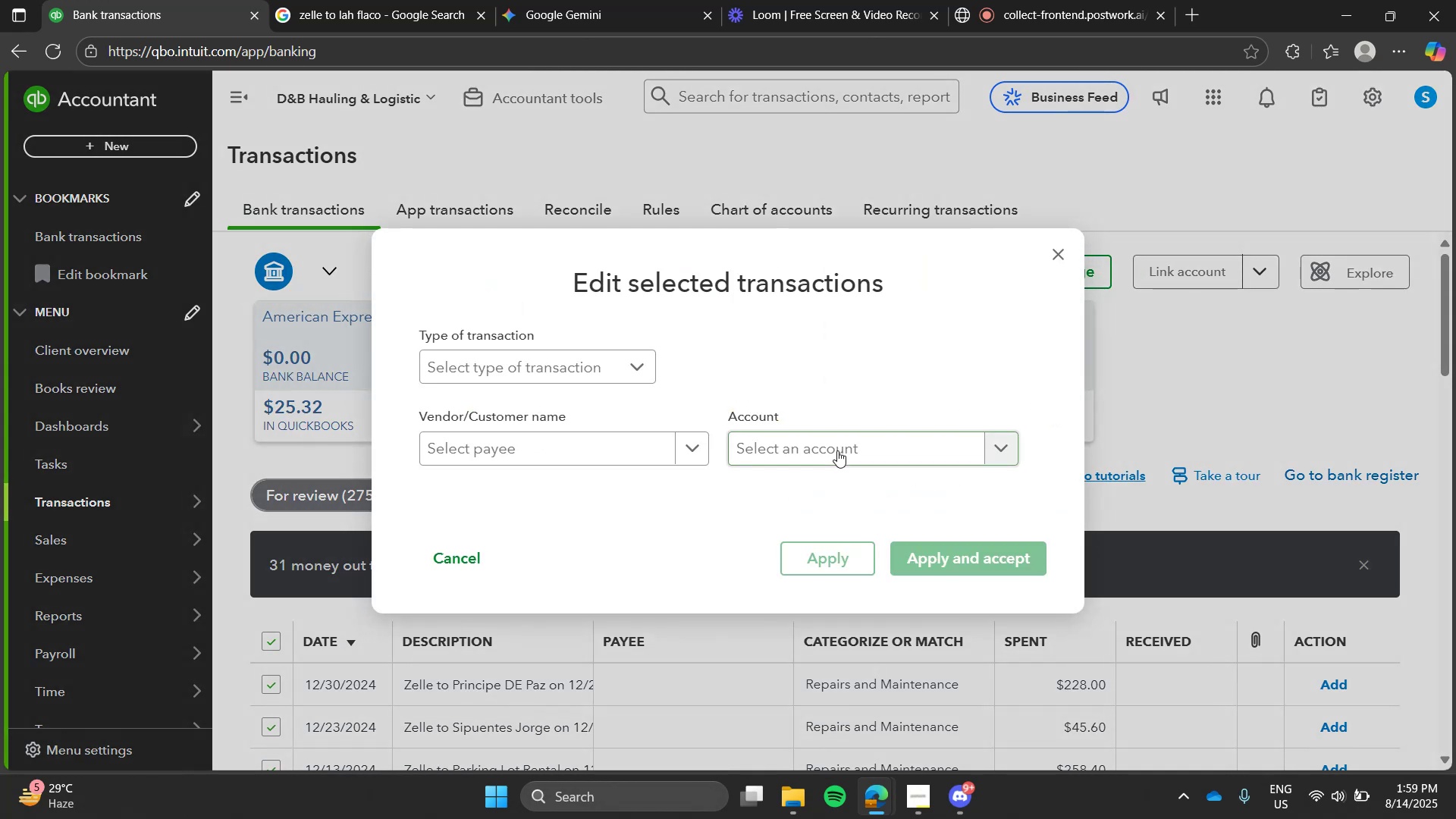 
left_click([837, 450])
 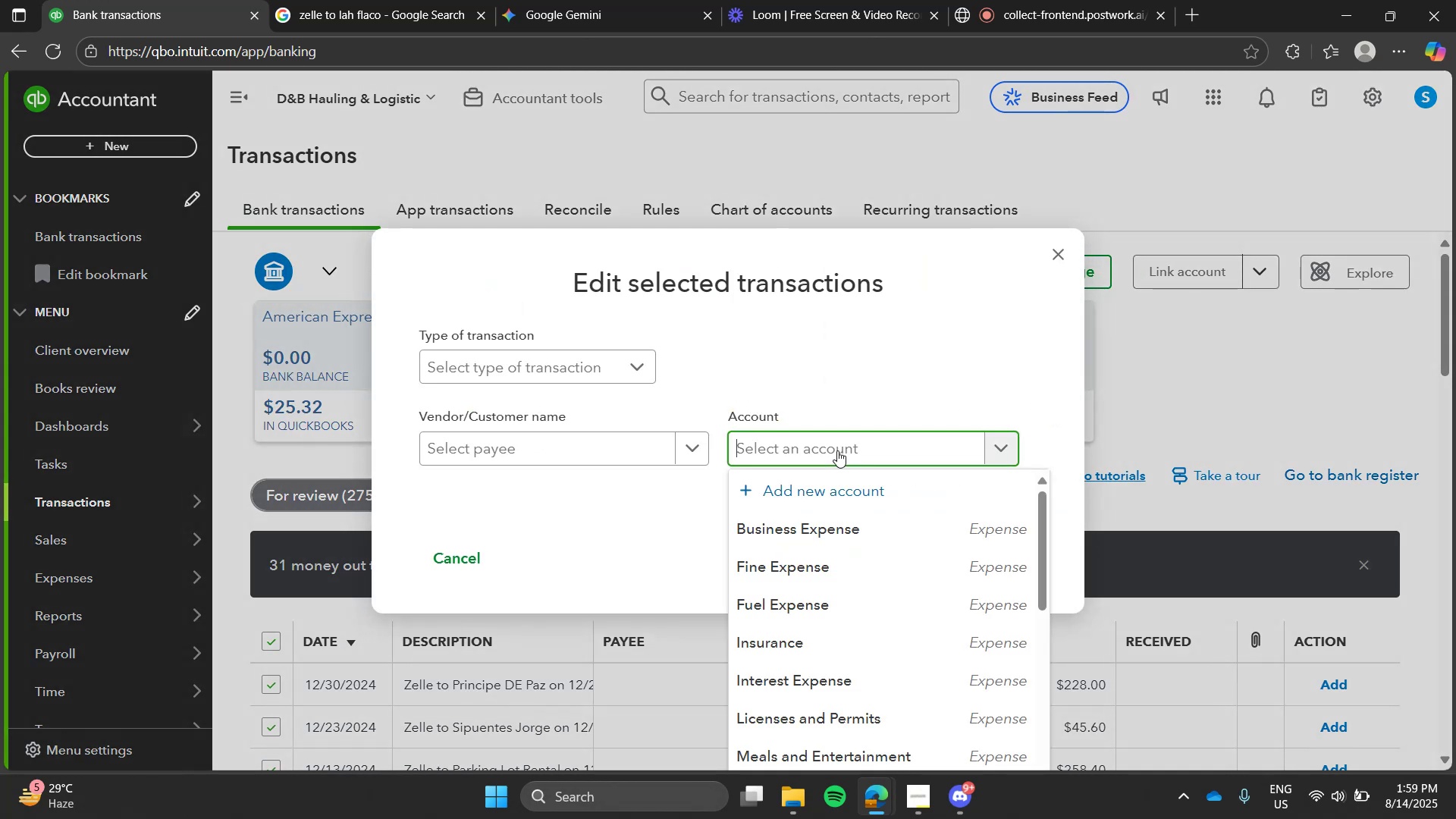 
type(repa)
 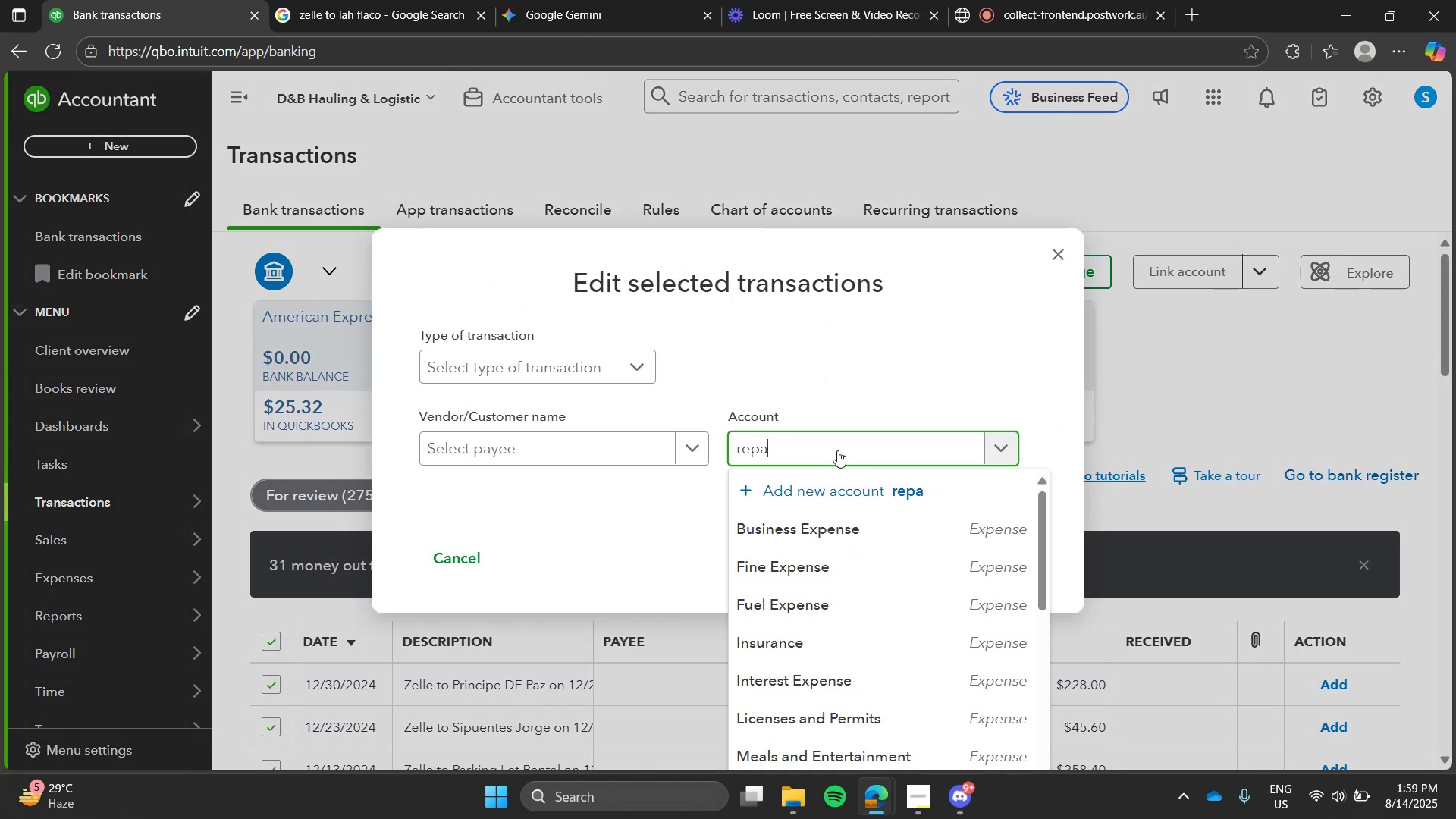 
key(Enter)
 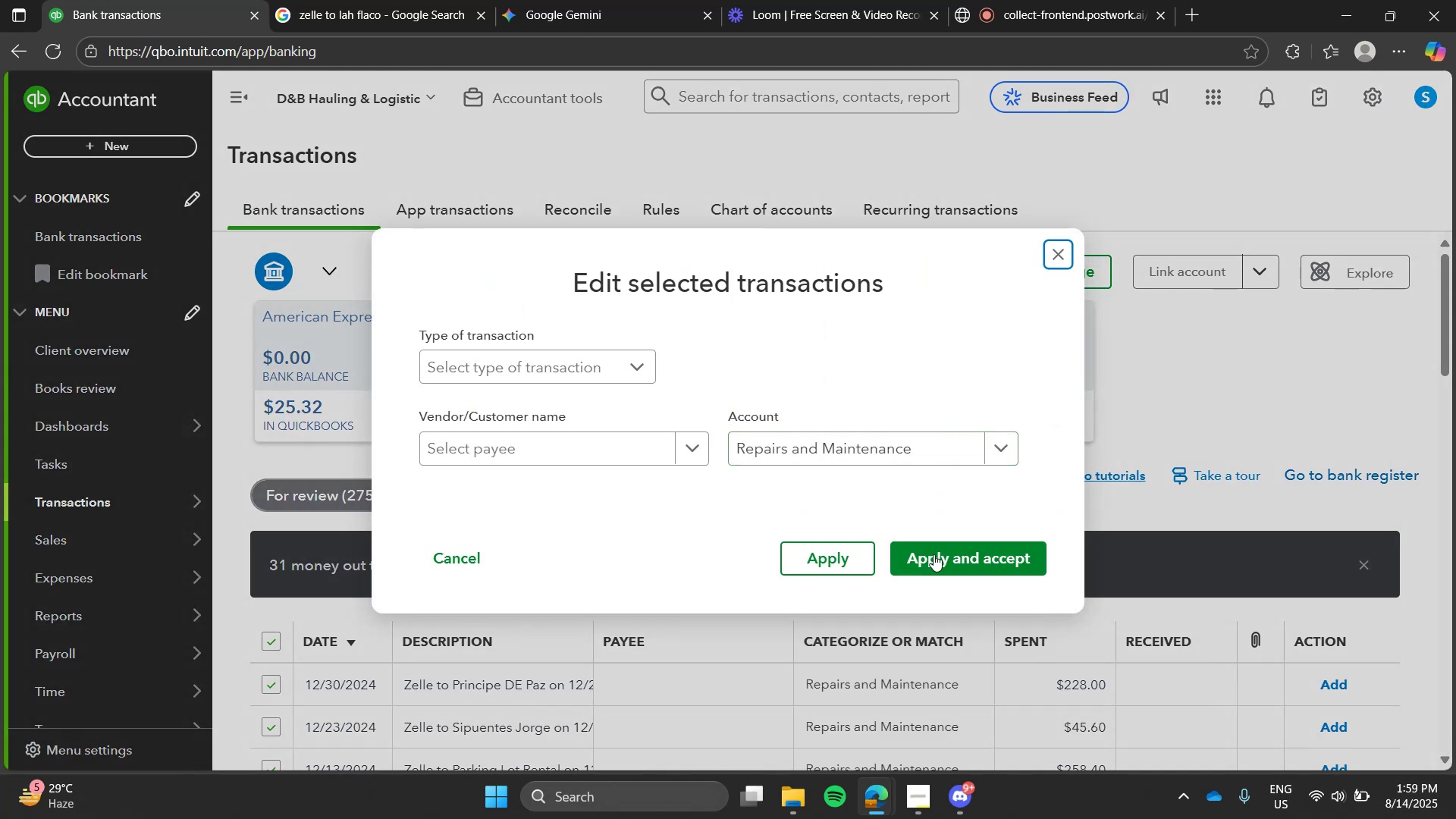 
left_click([934, 554])
 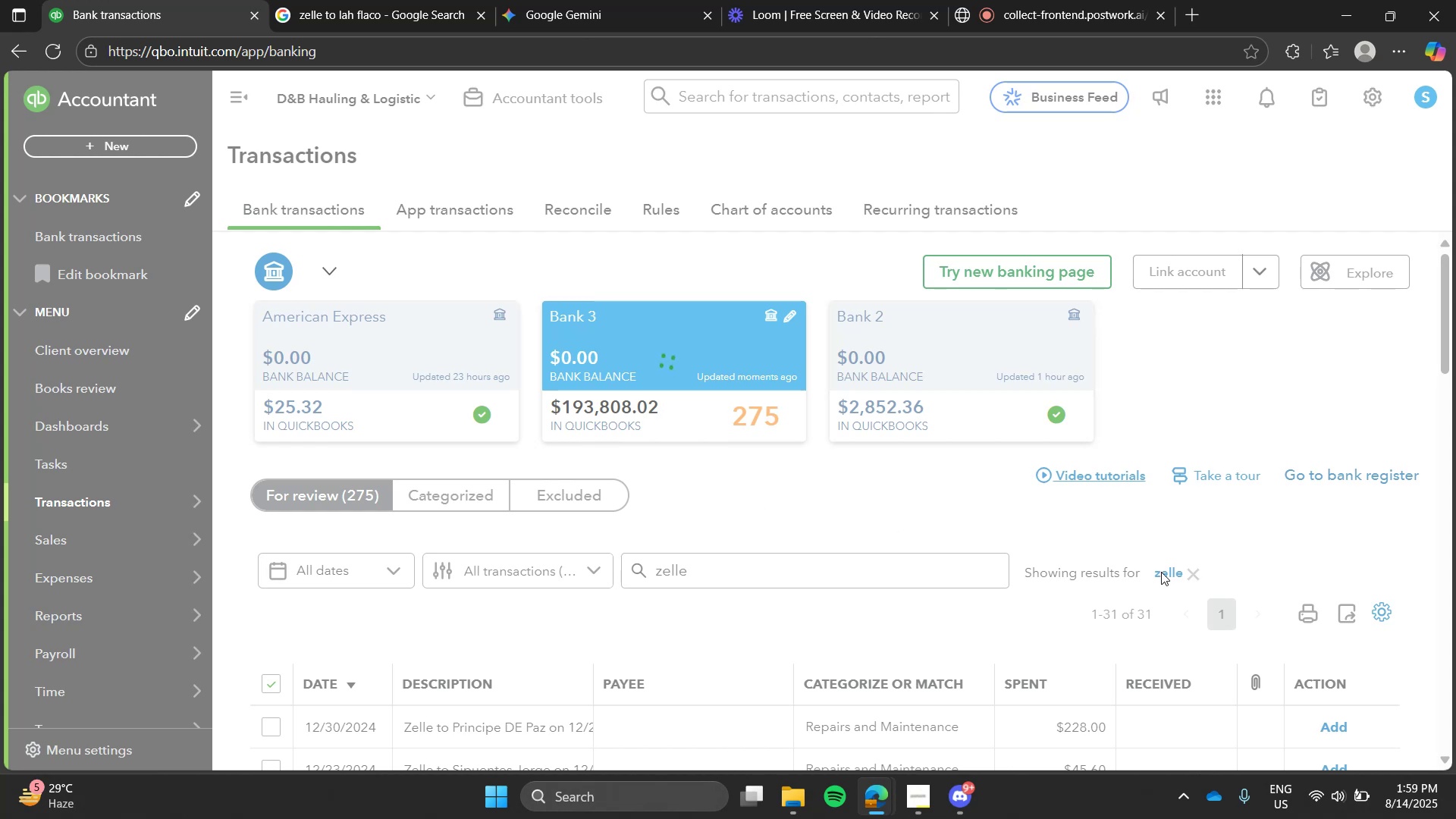 
wait(6.86)
 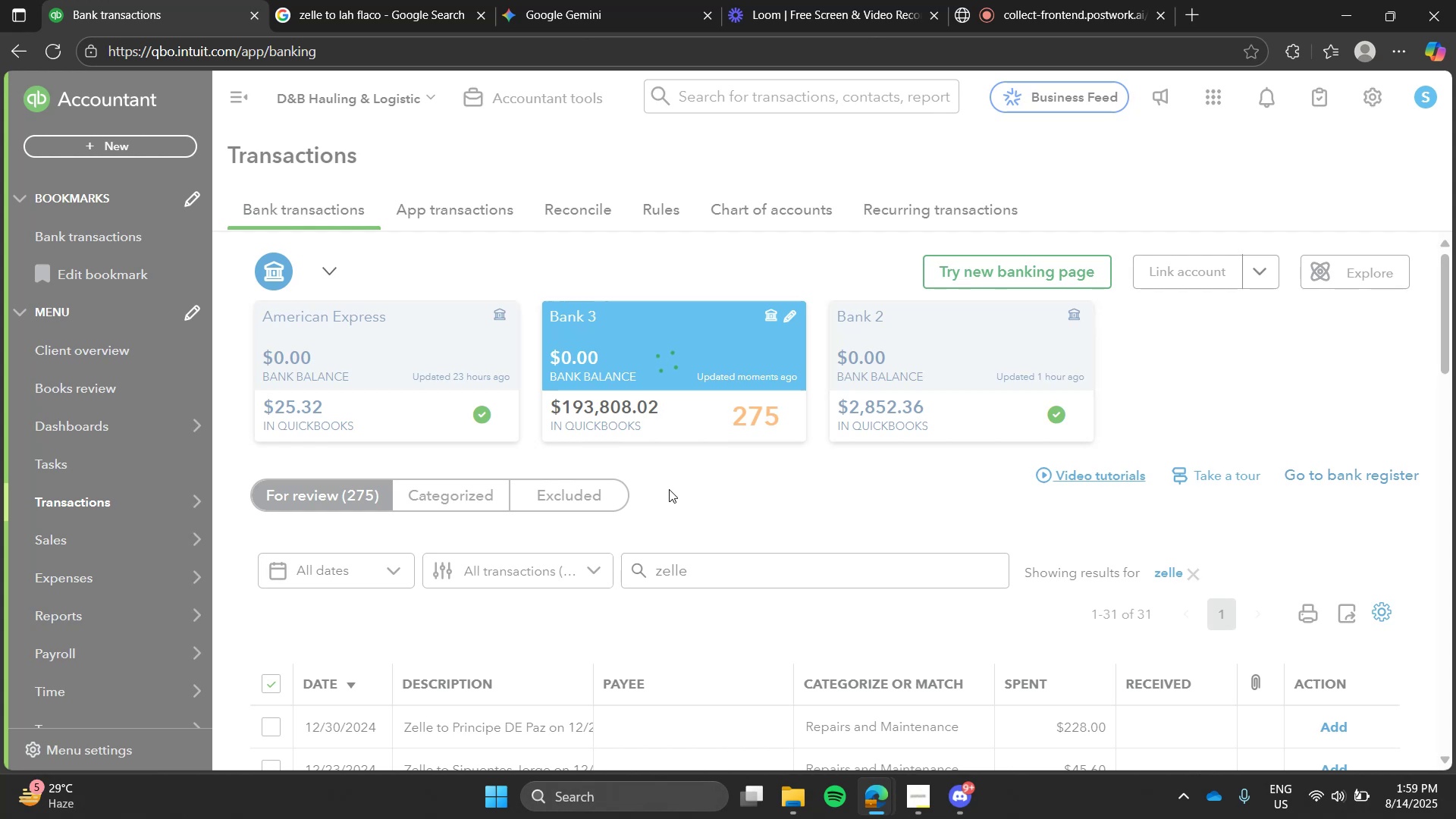 
left_click([1197, 575])
 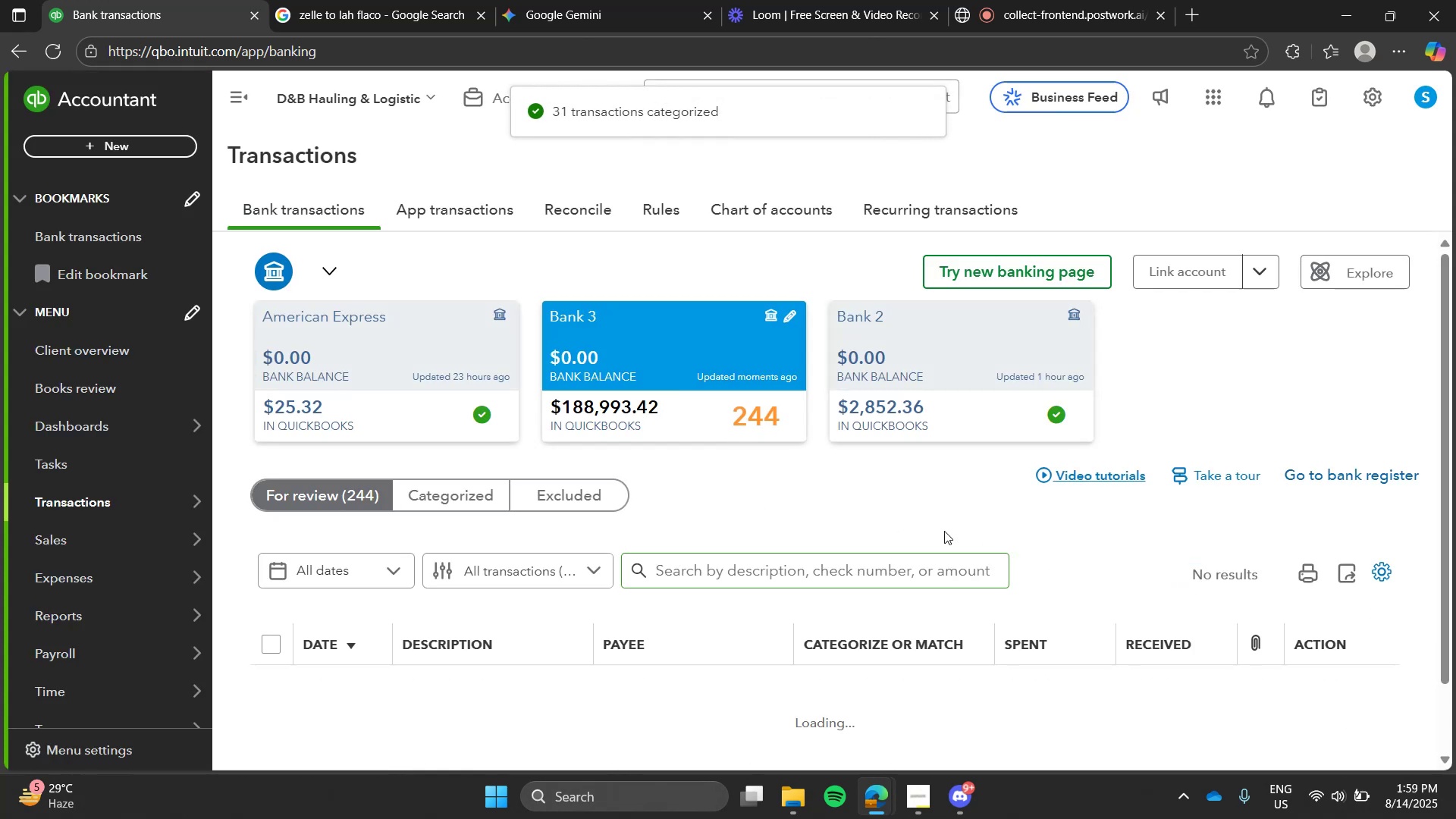 
left_click([944, 531])
 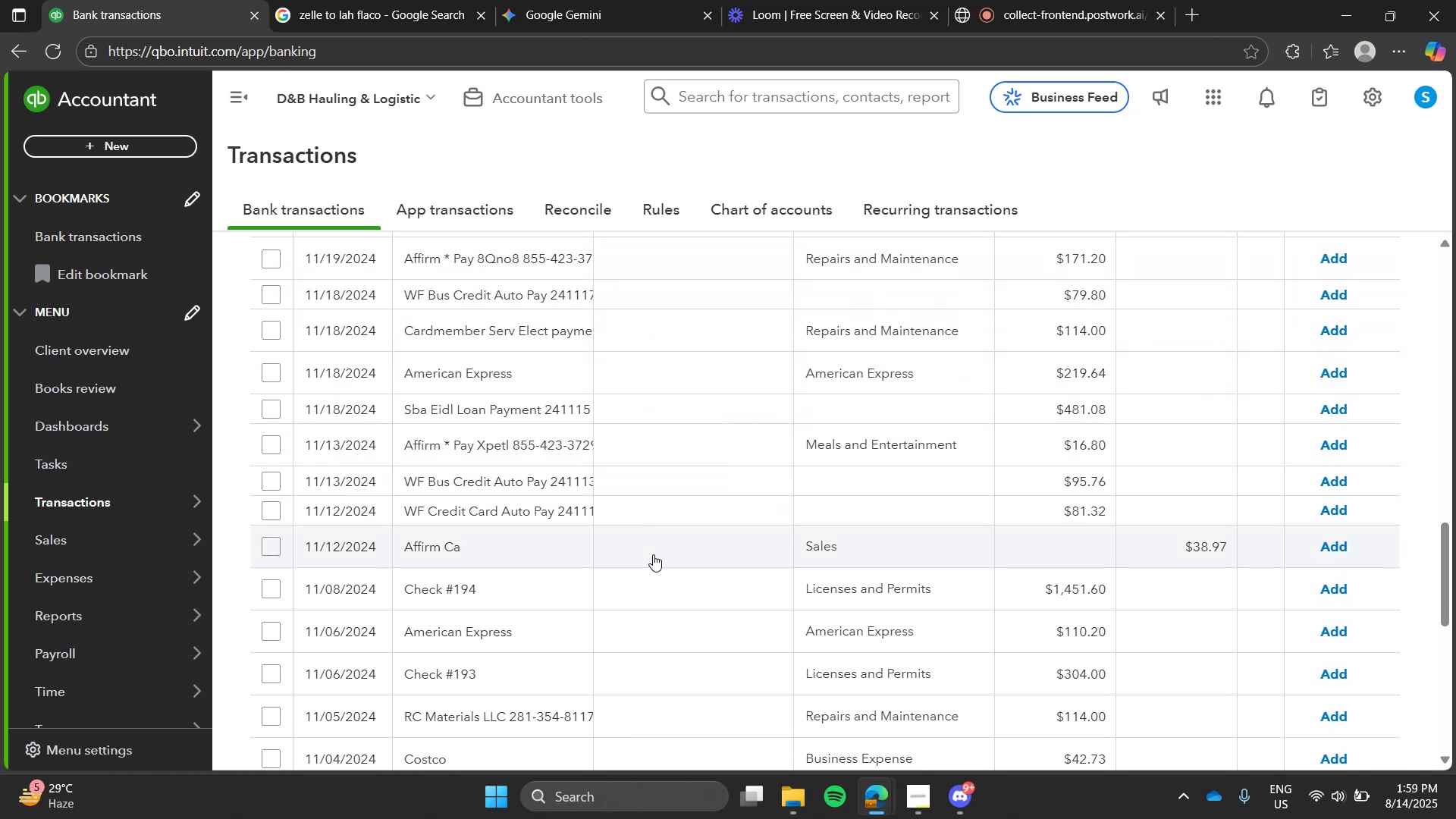 
wait(15.86)
 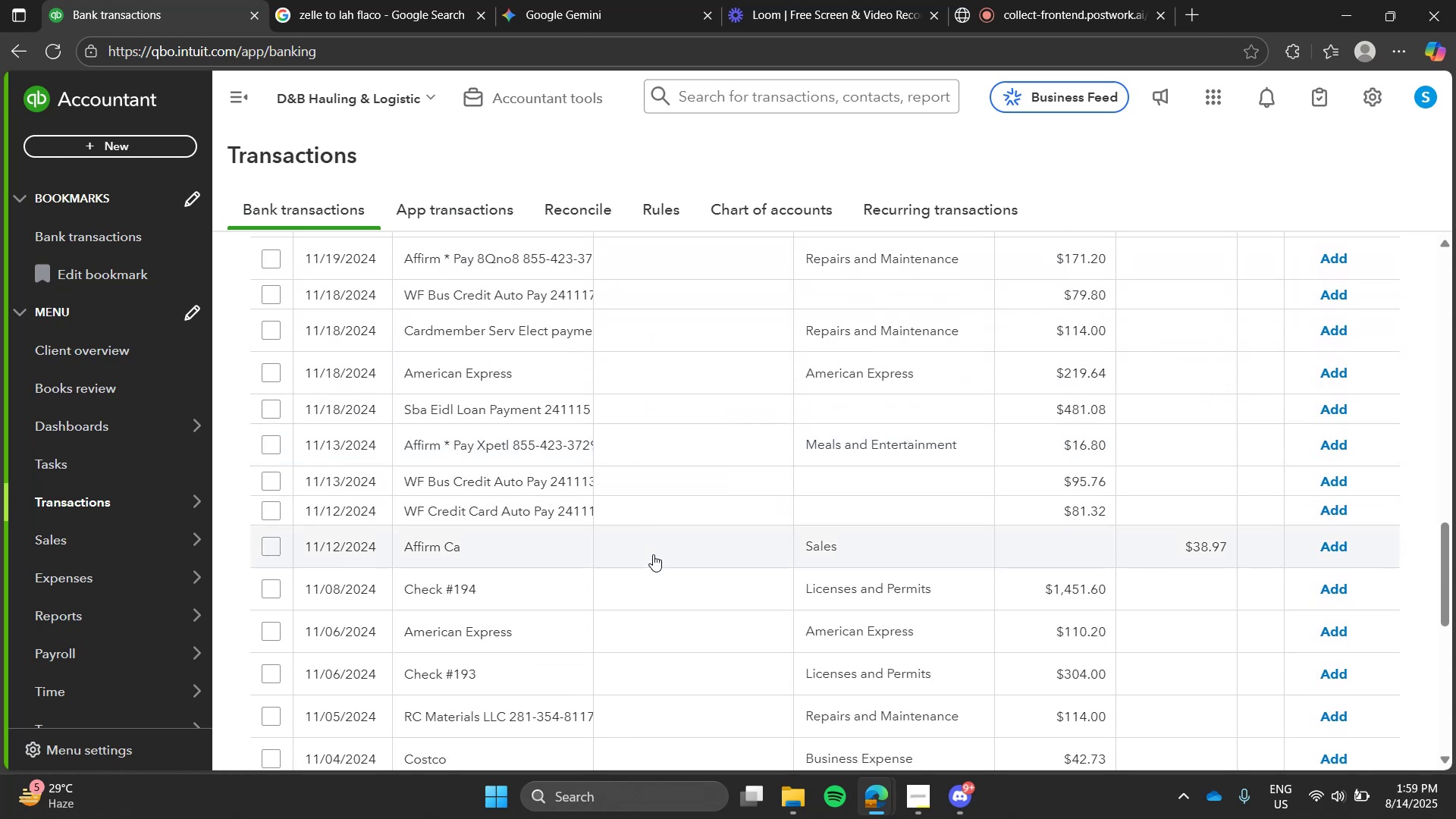 
key(C)
 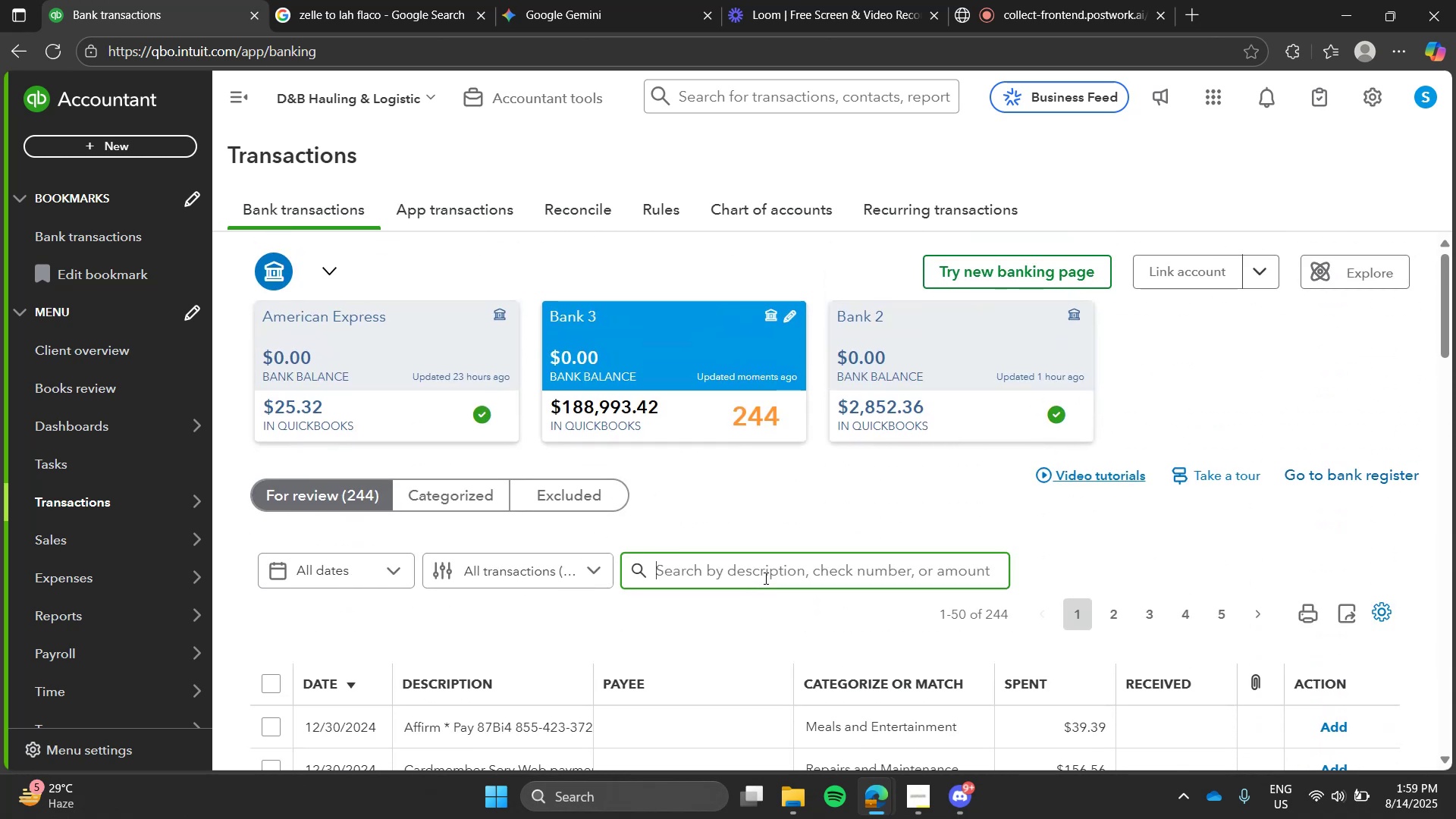 
left_click([764, 578])
 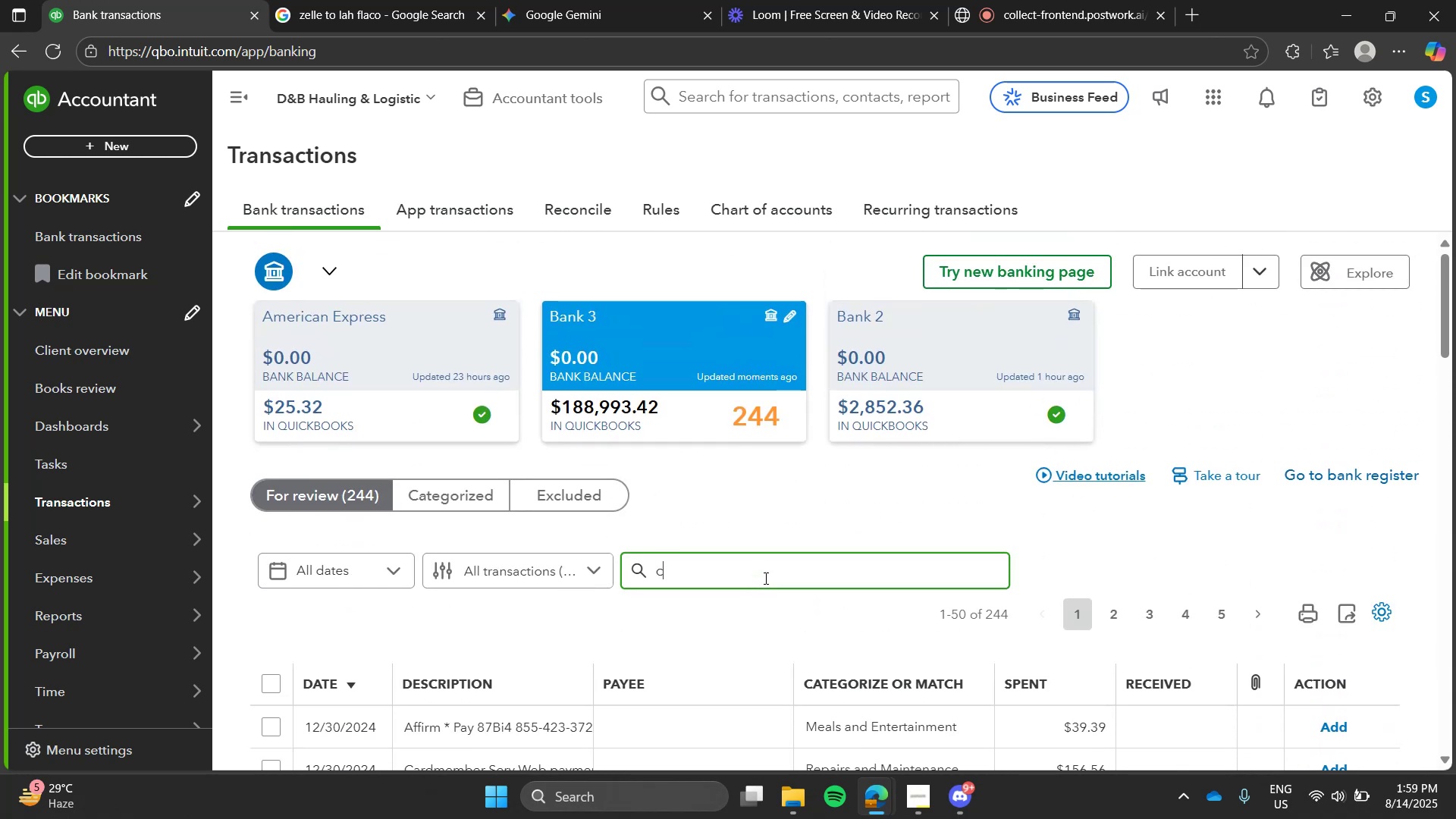 
type(ostco)
 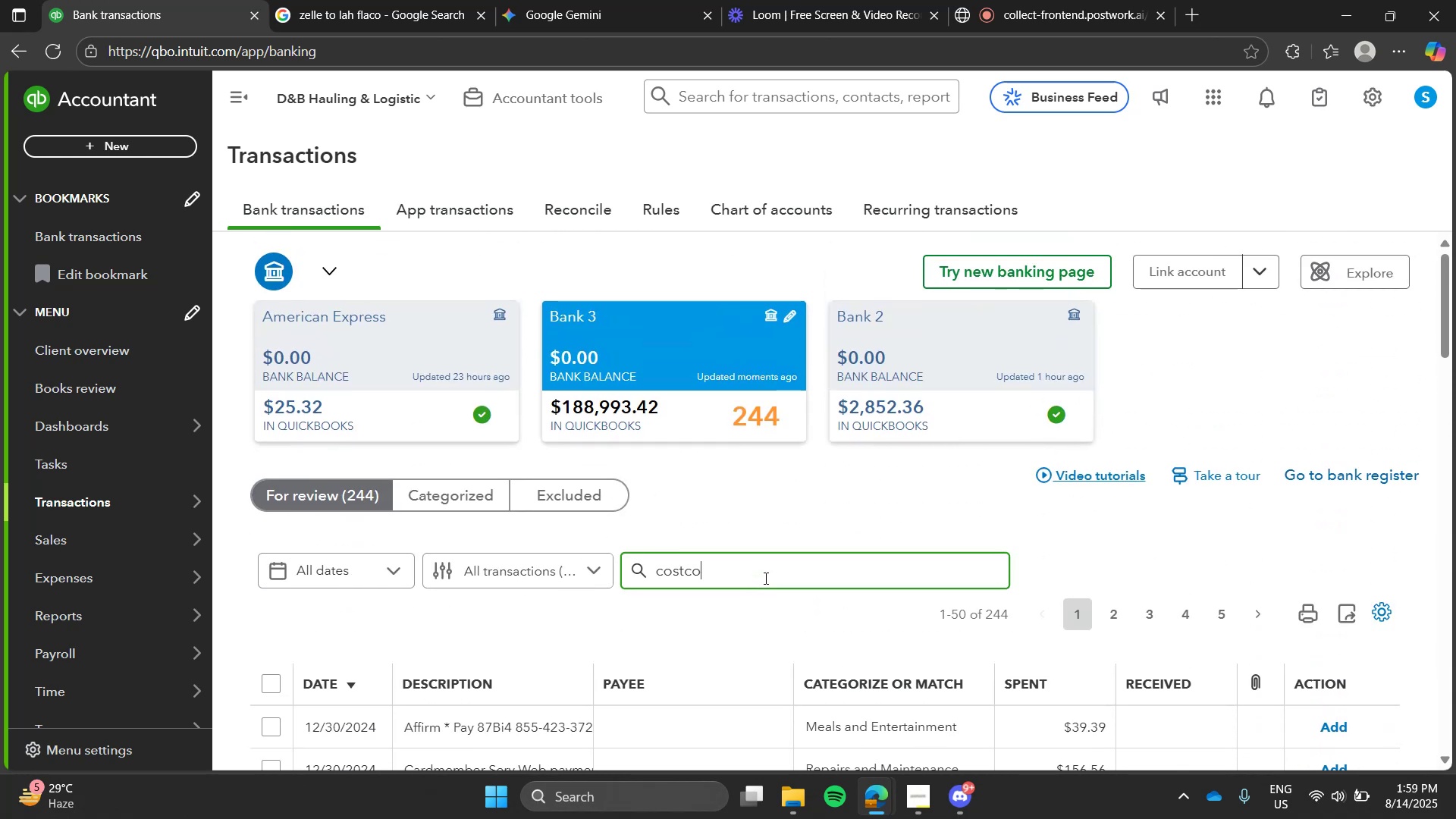 
key(Enter)
 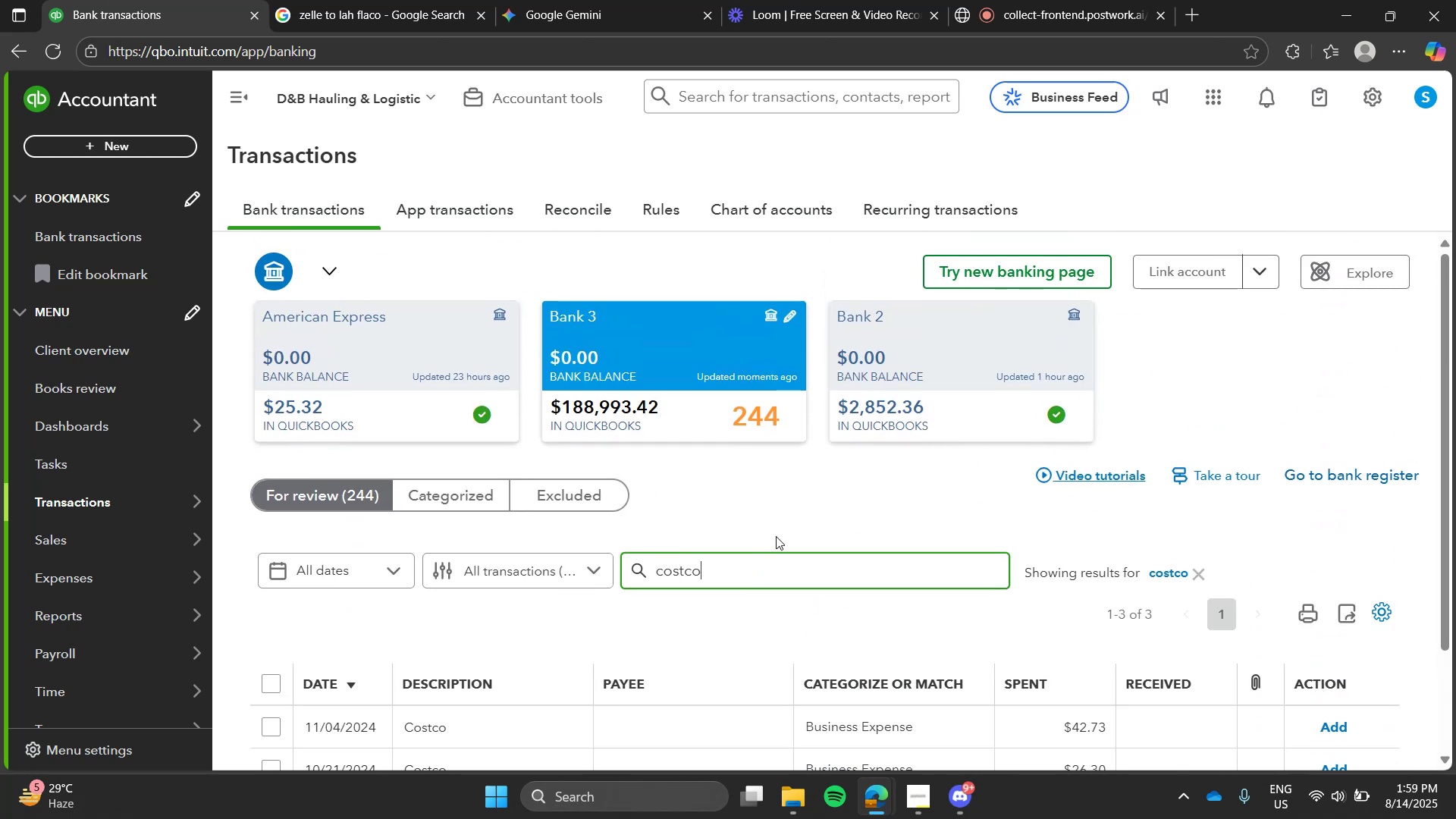 
left_click([776, 536])
 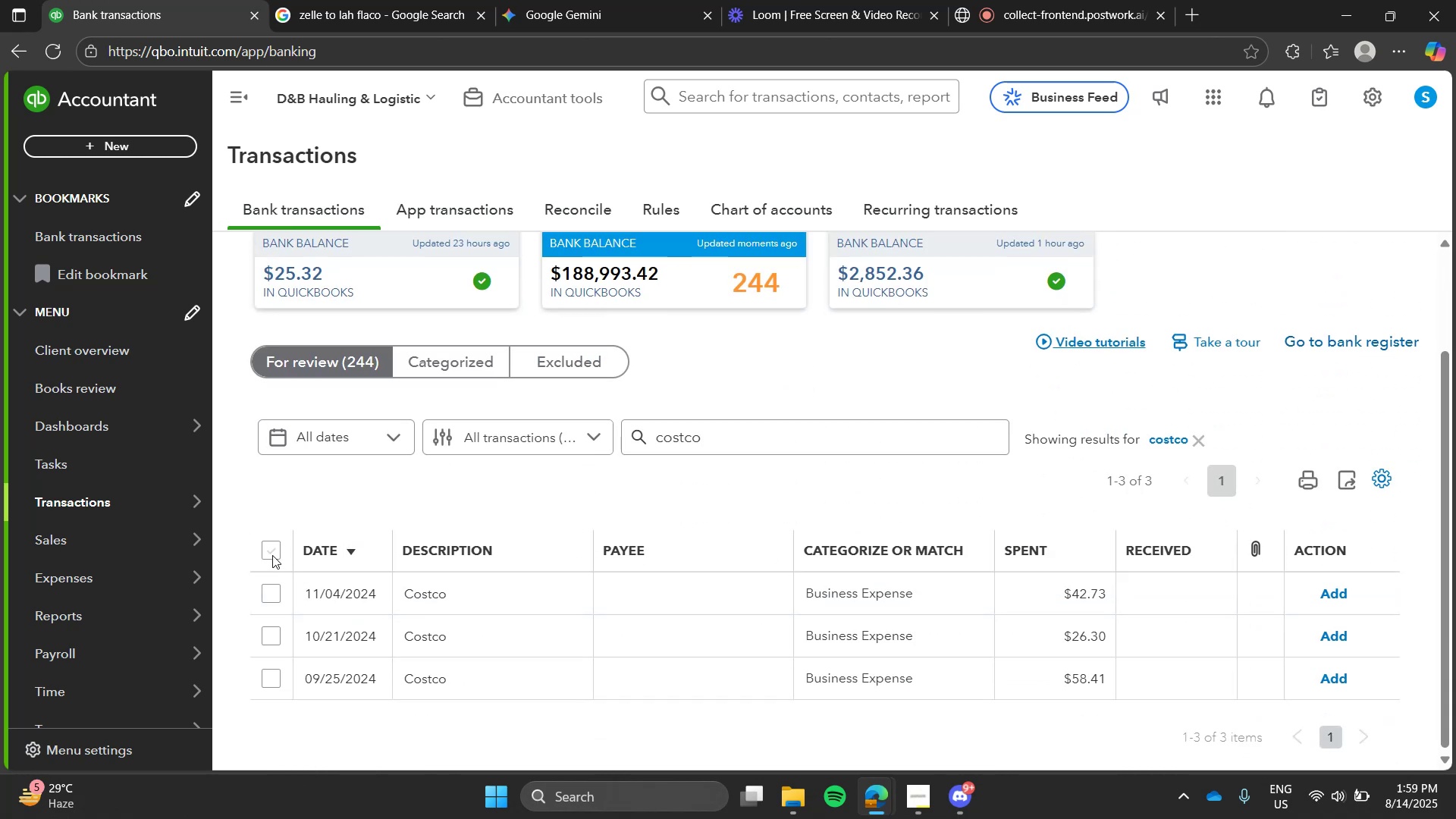 
left_click([272, 555])
 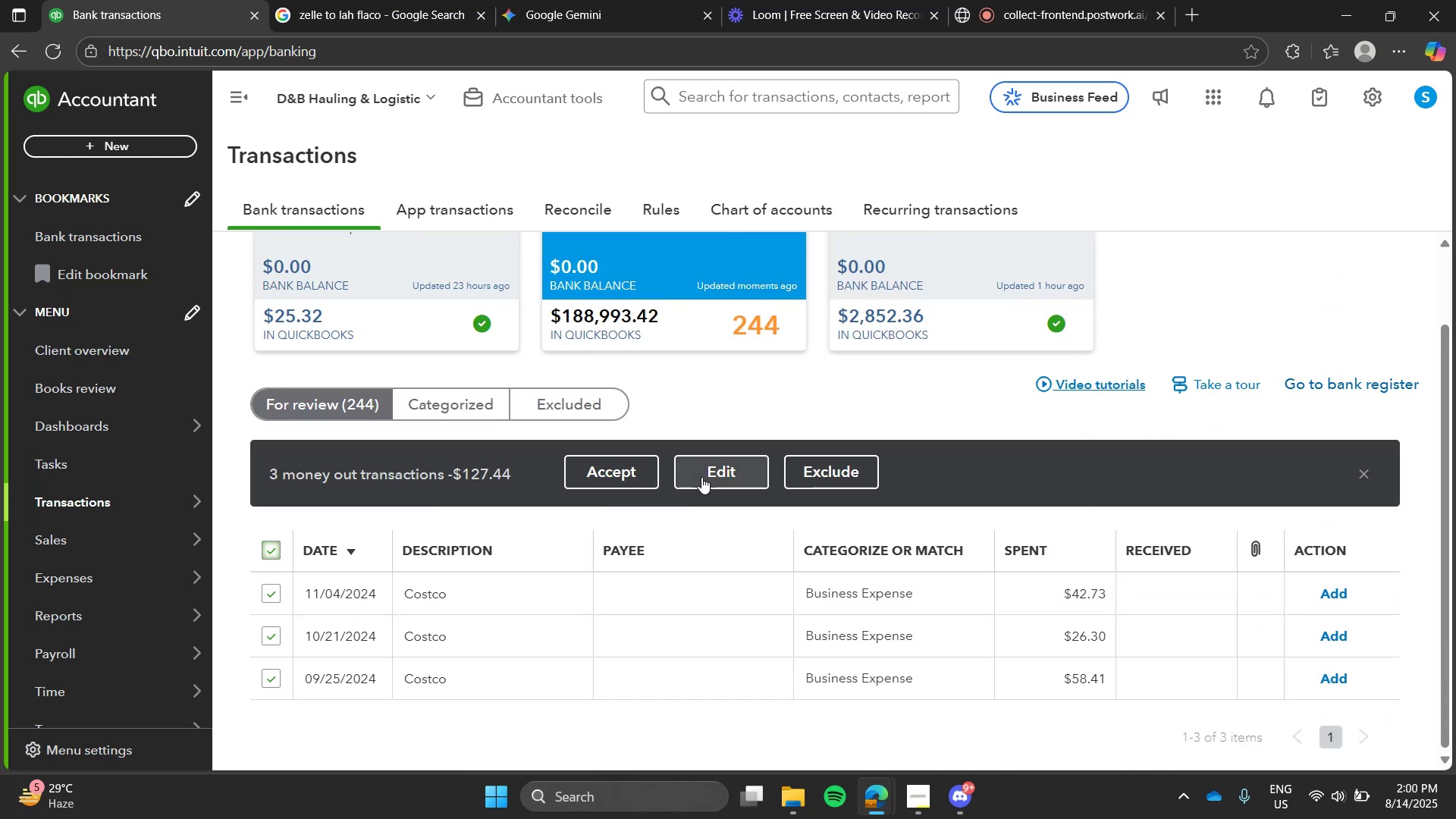 
left_click([701, 477])
 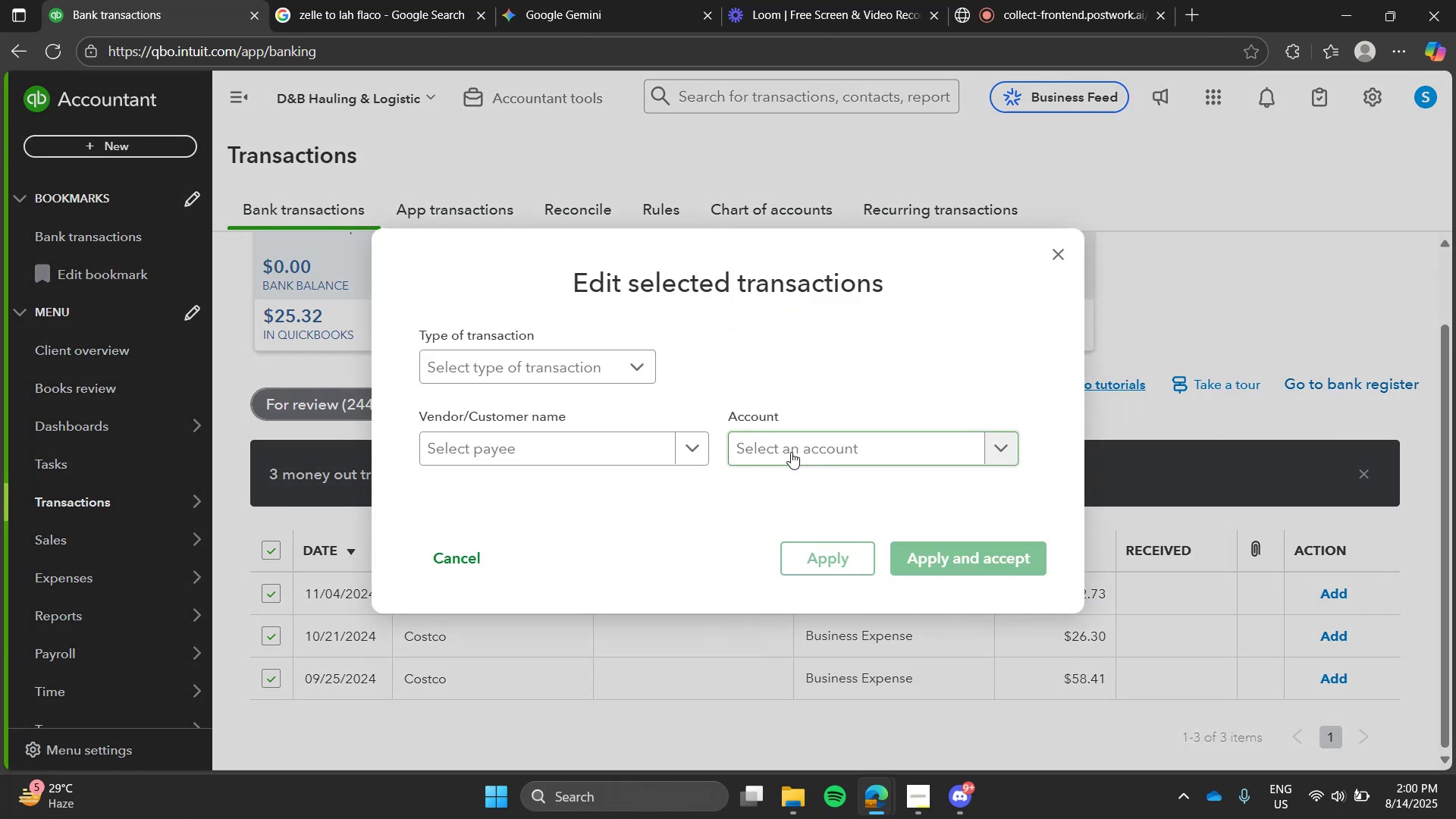 
left_click([791, 452])
 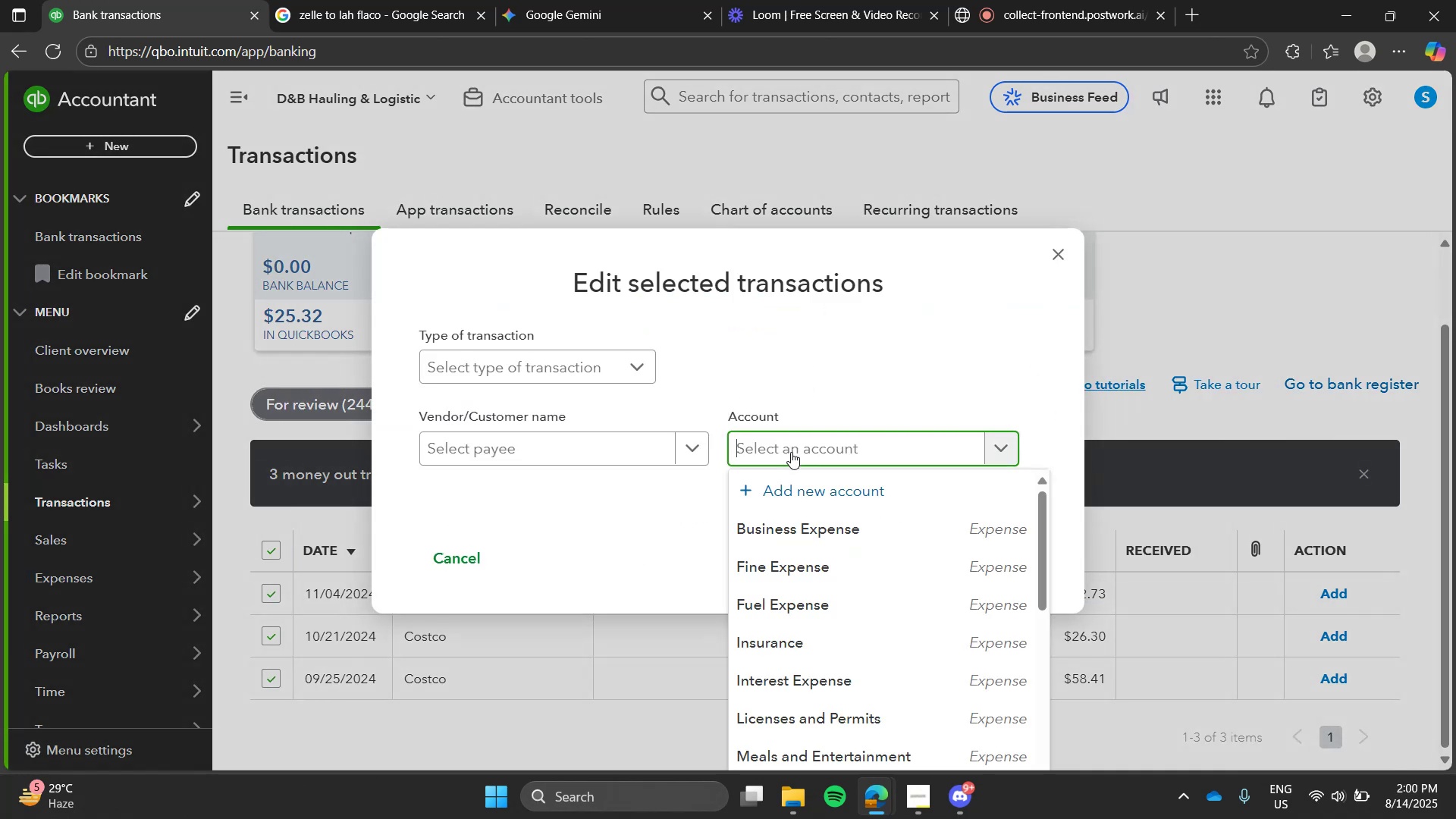 
type(busin)
 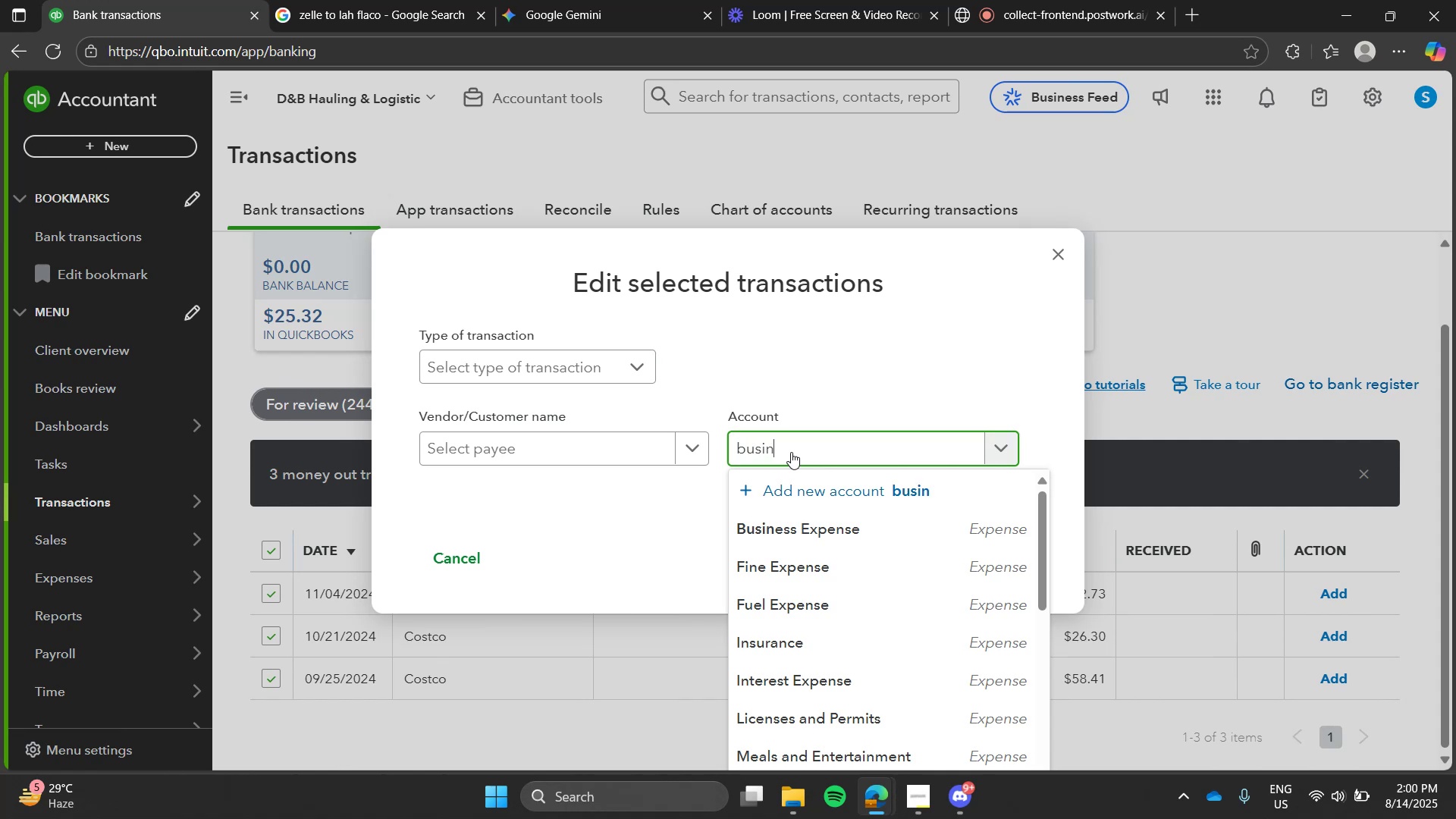 
key(Enter)
 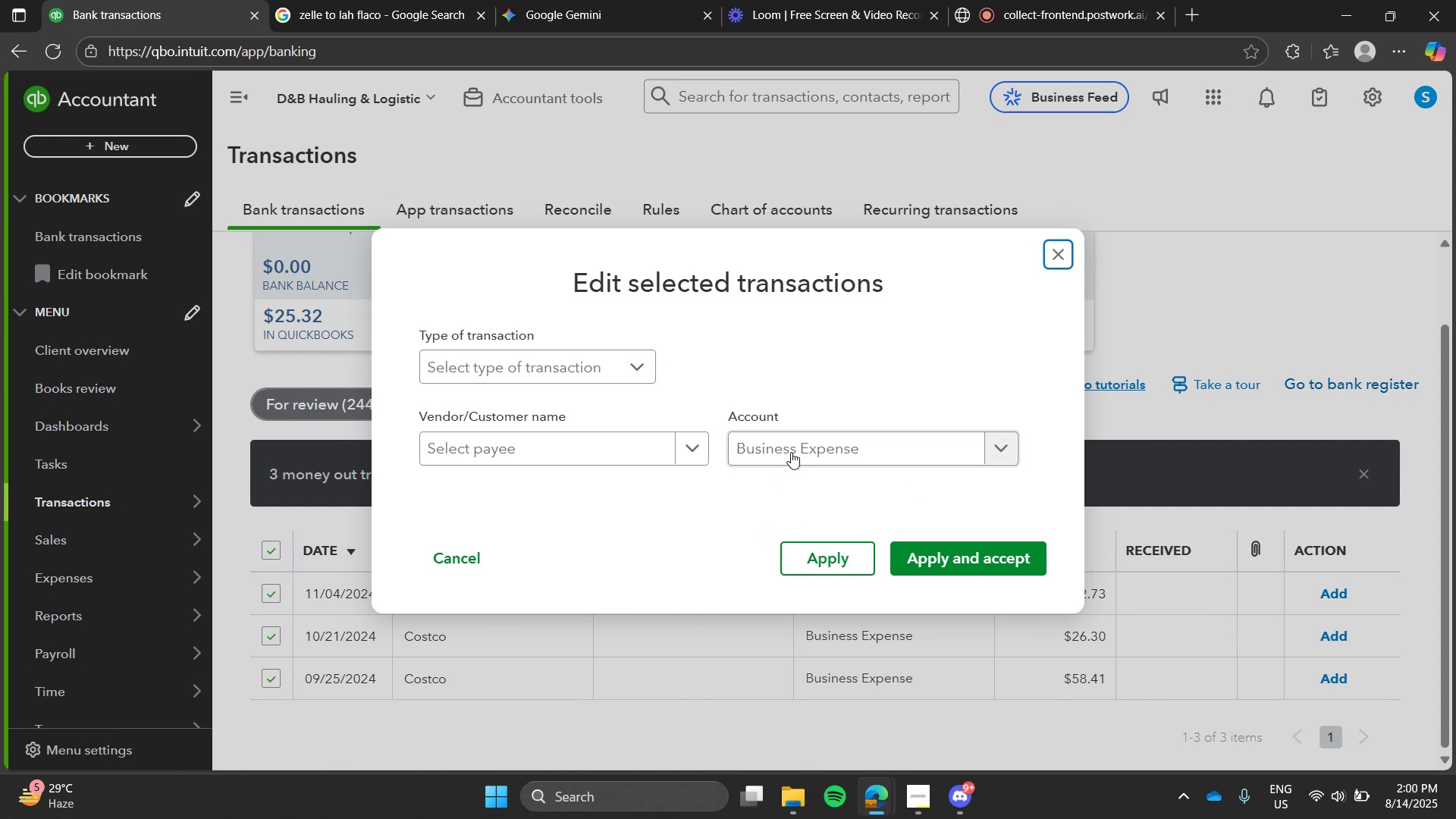 
key(Enter)
 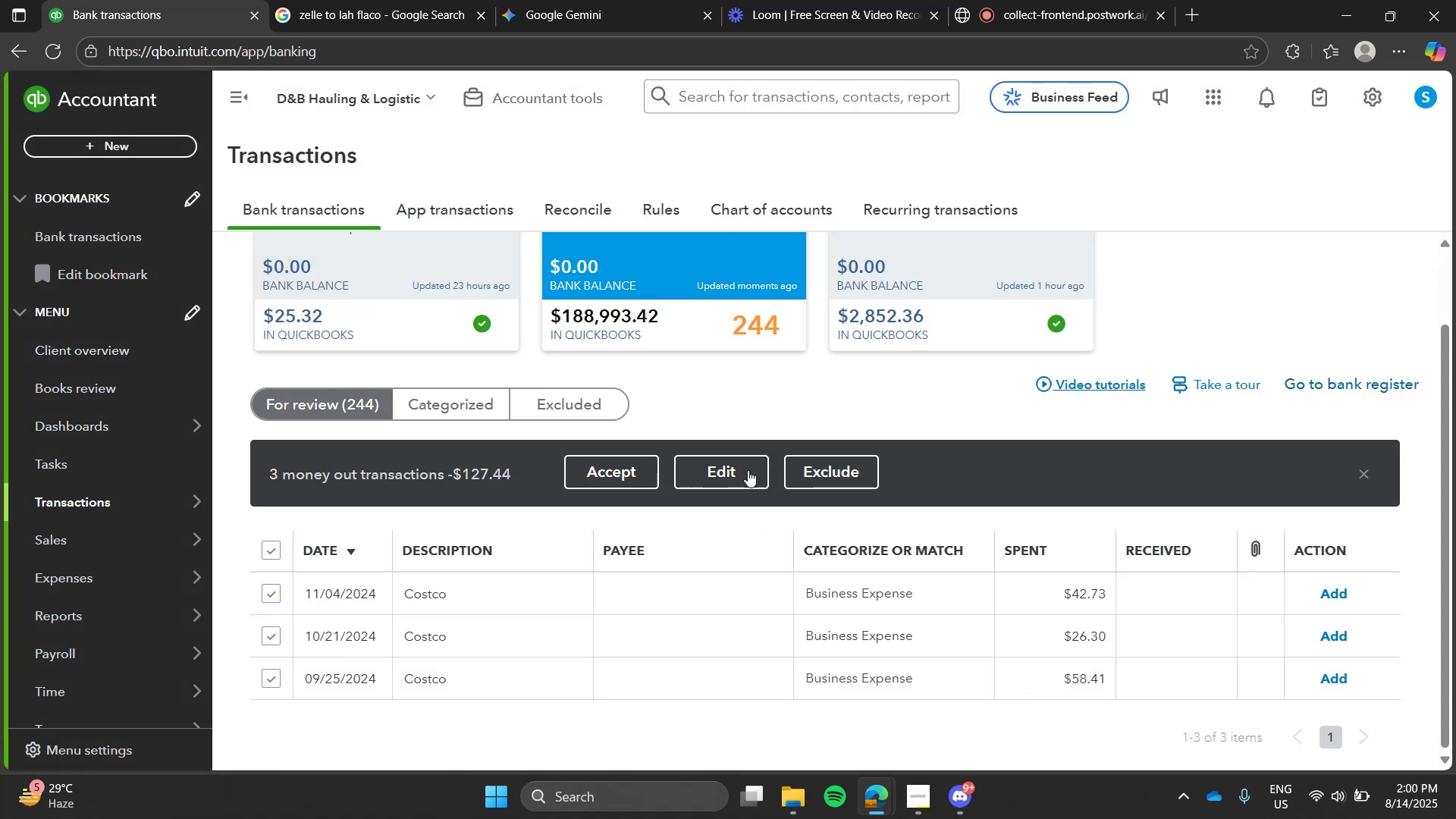 
left_click([745, 473])
 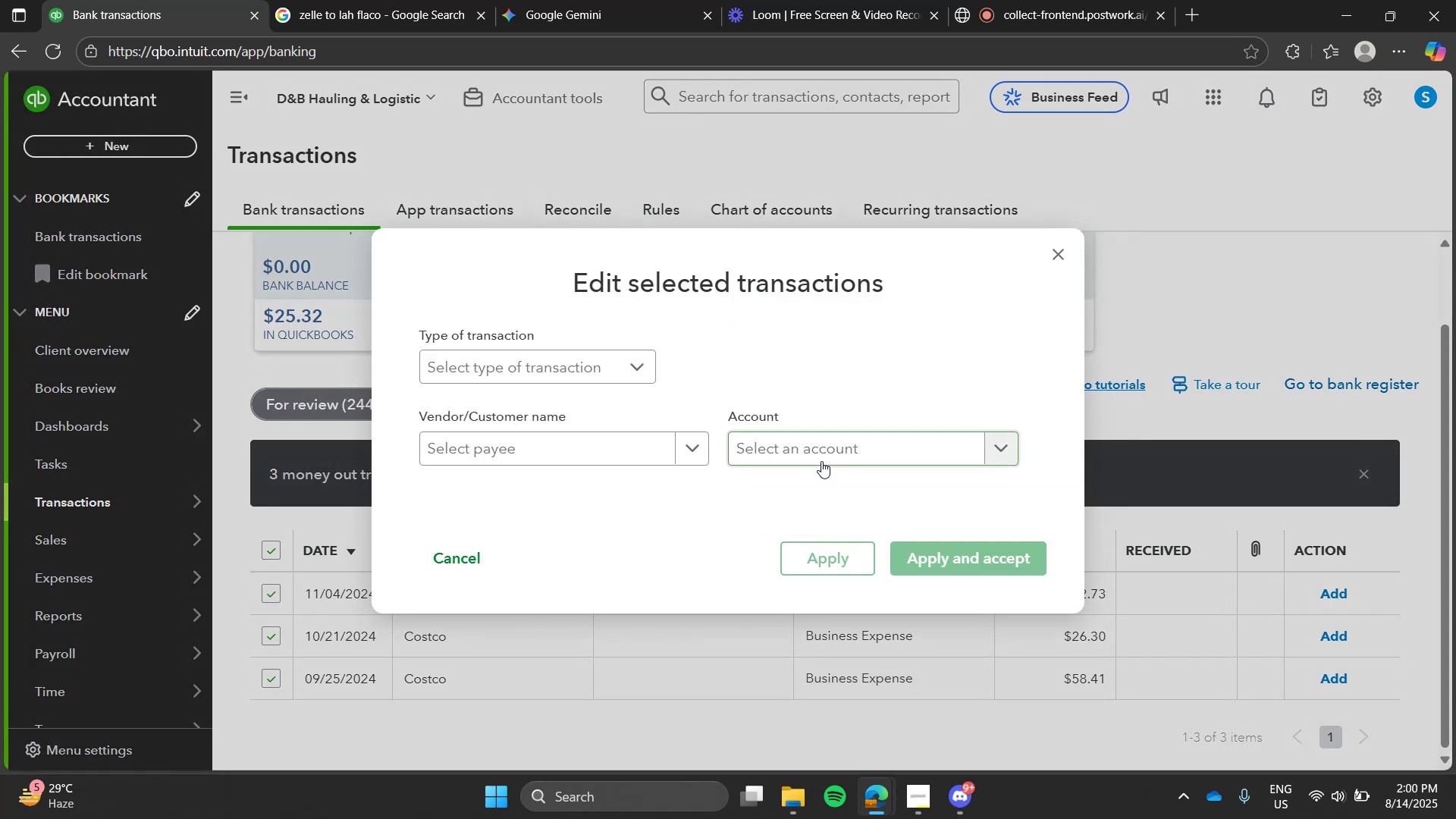 
left_click([821, 461])
 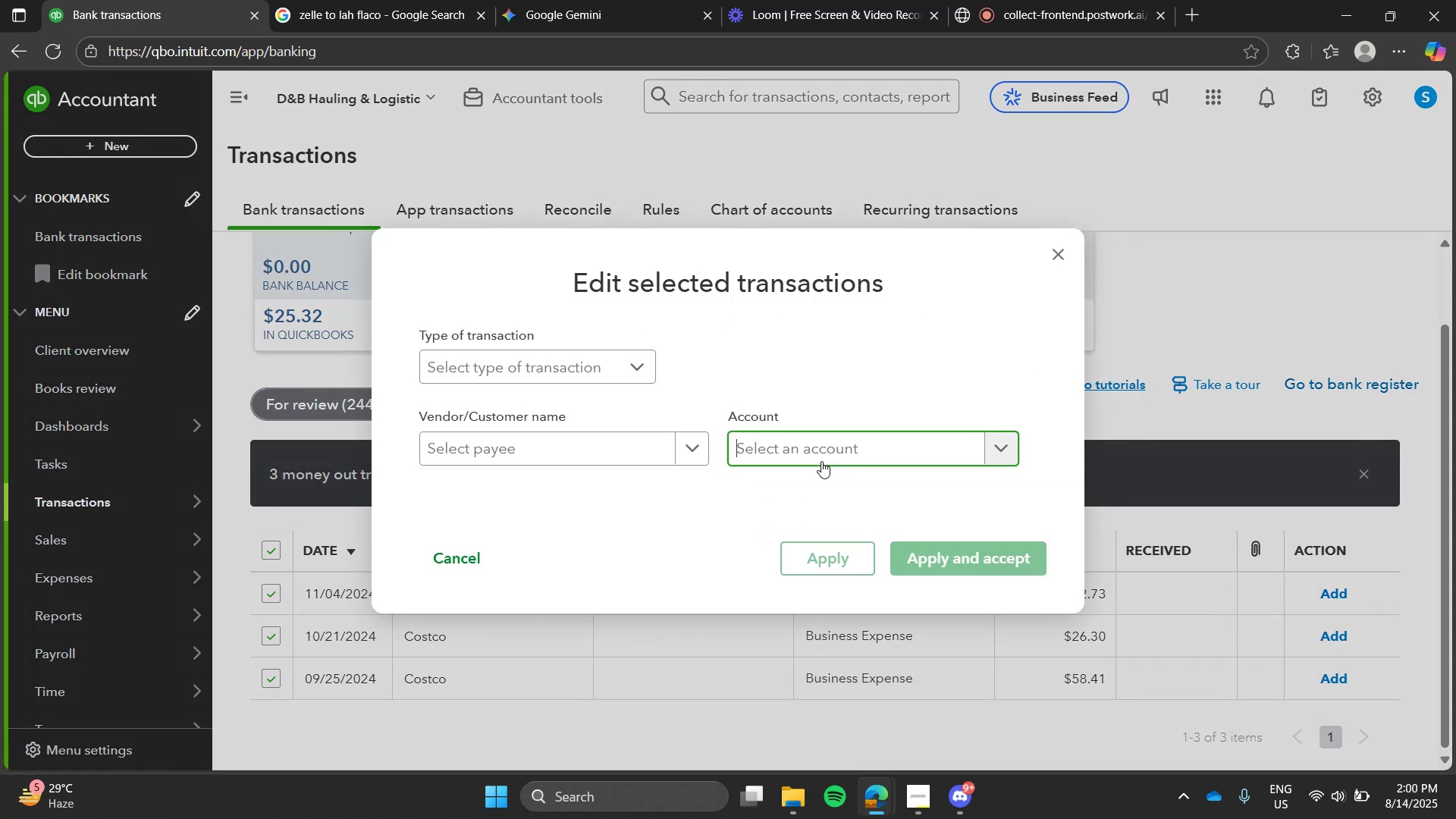 
type(busie)
key(Backspace)
type(ne)
 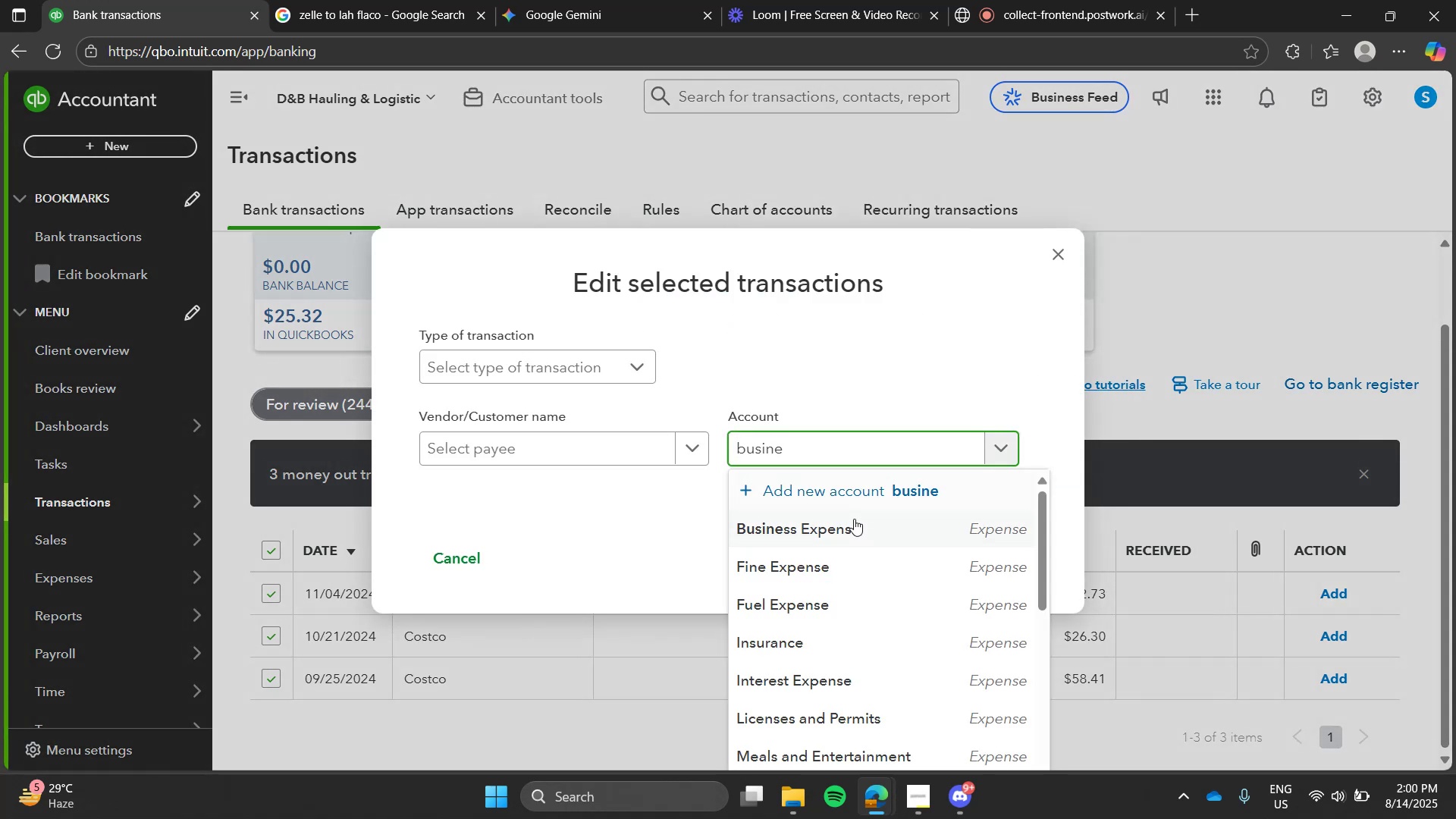 
left_click([856, 522])
 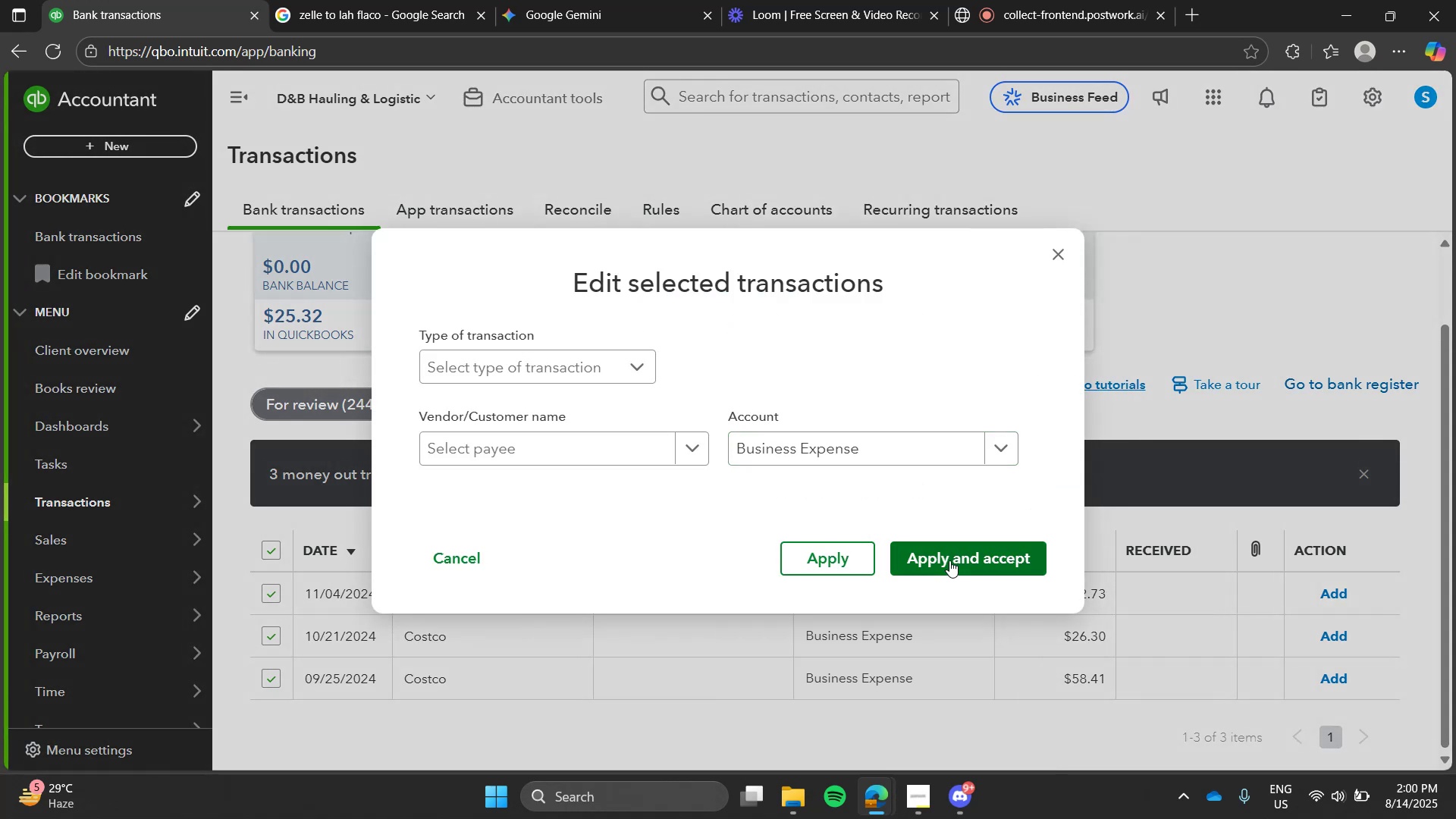 
left_click([949, 560])
 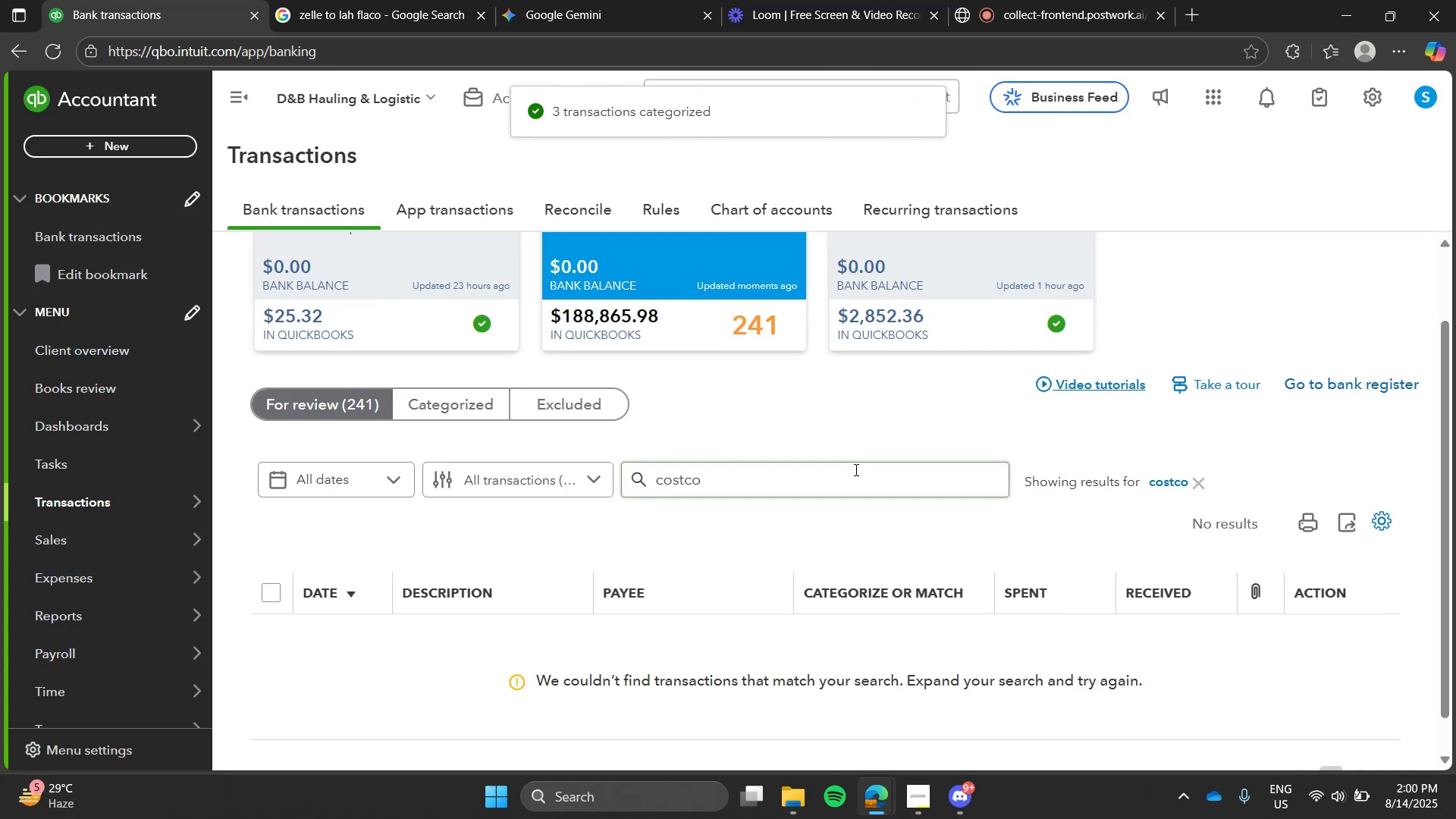 
left_click([1200, 484])
 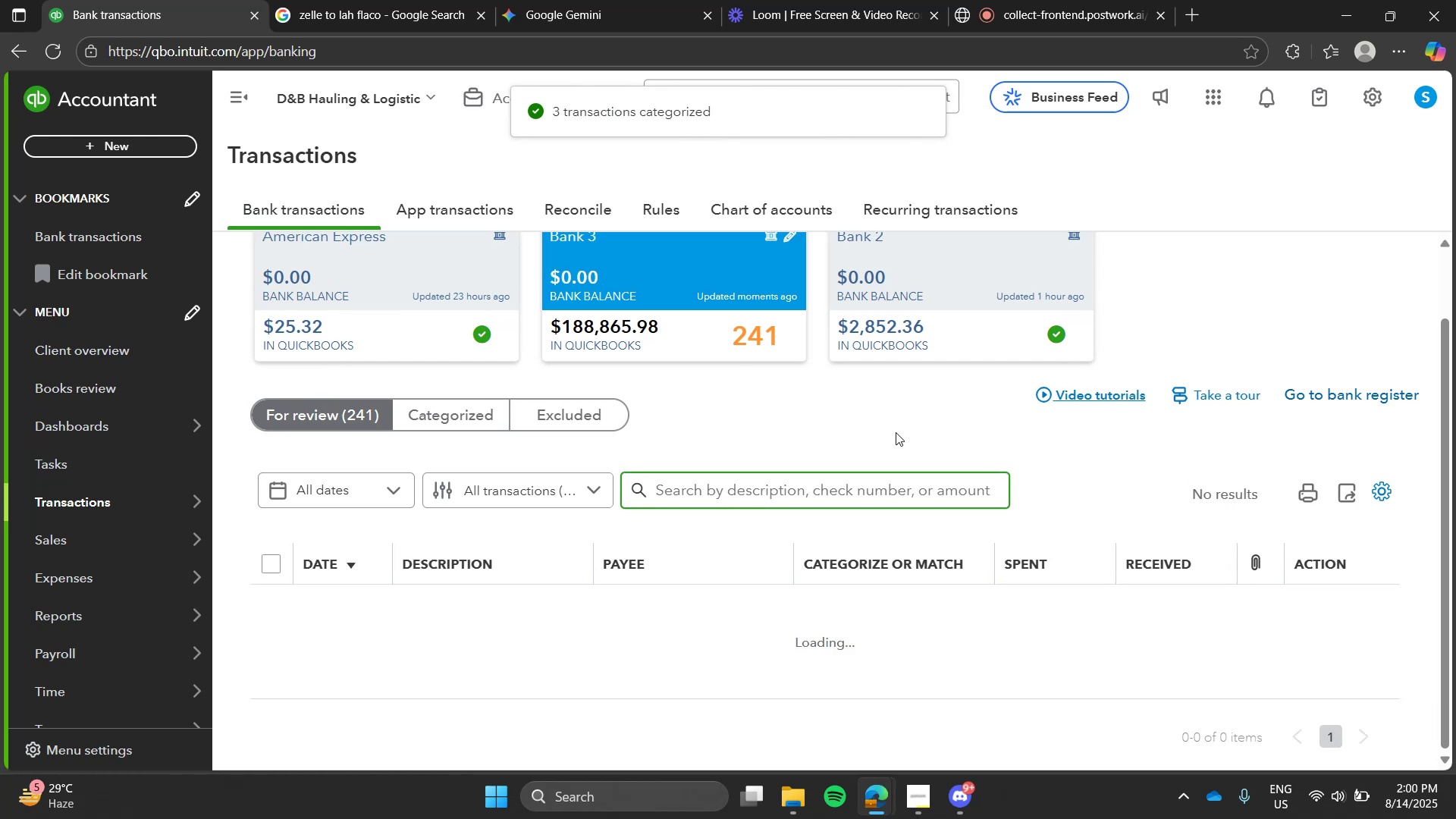 
left_click([896, 432])
 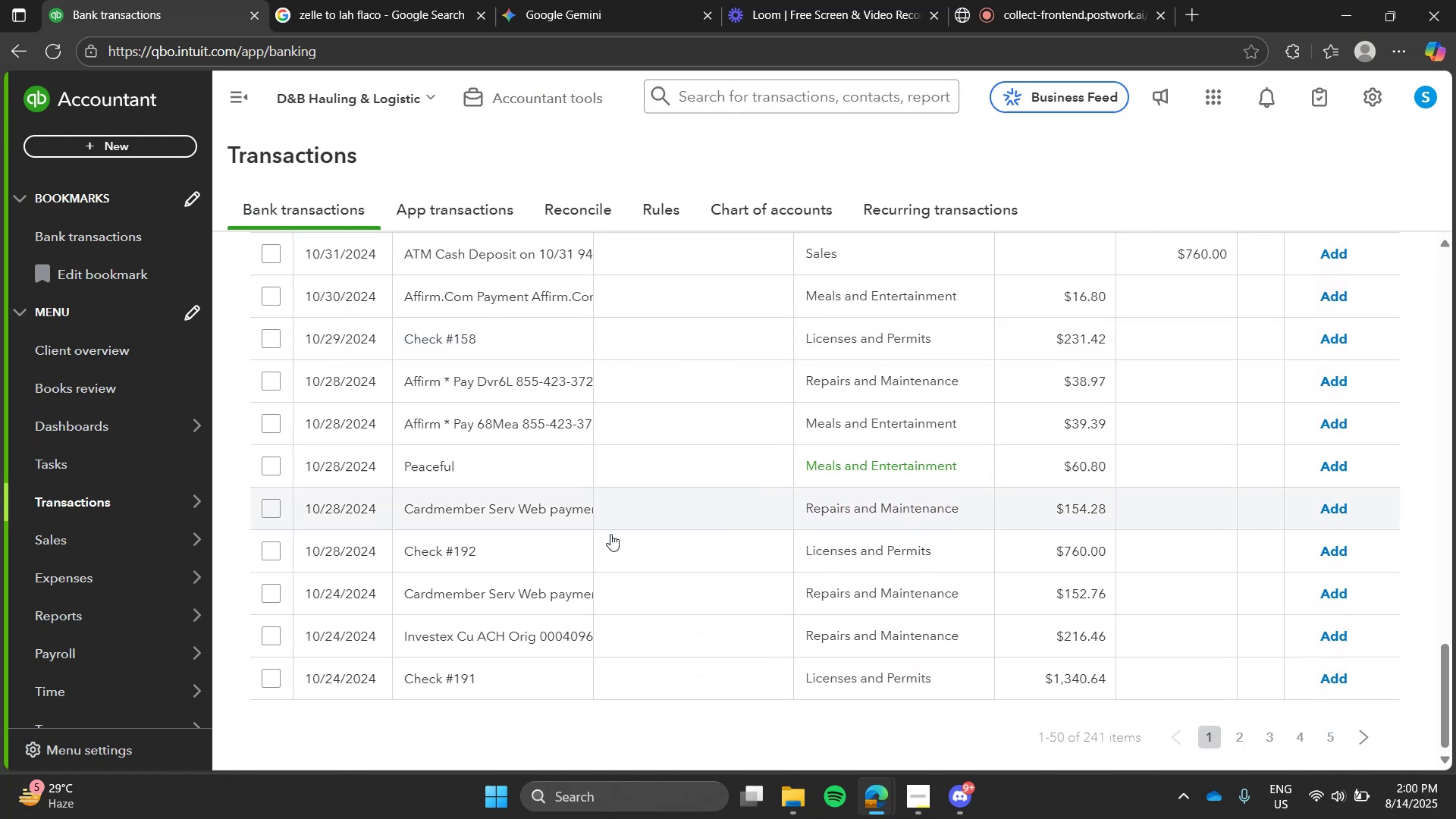 
wait(9.43)
 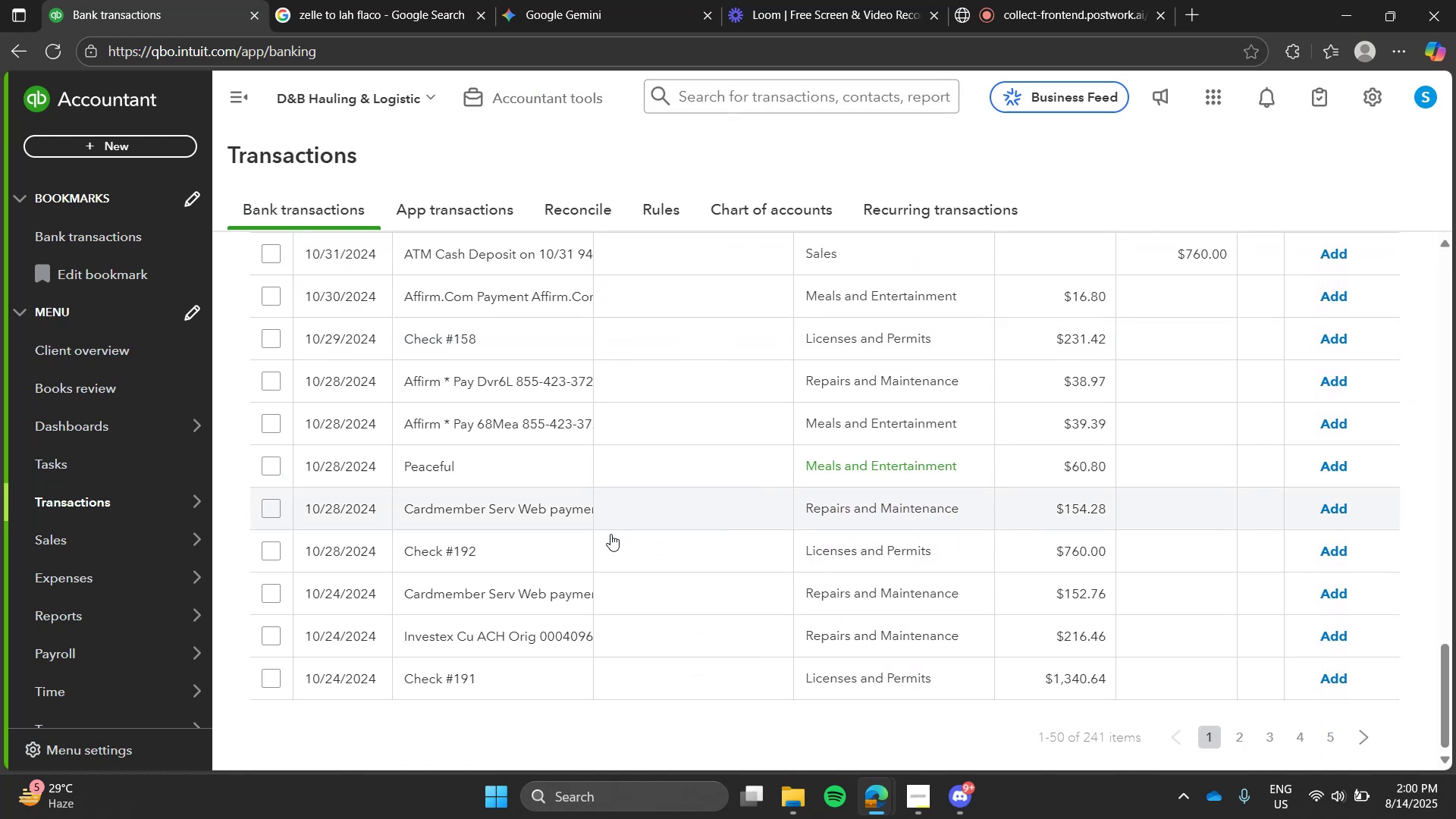 
left_click([551, 663])
 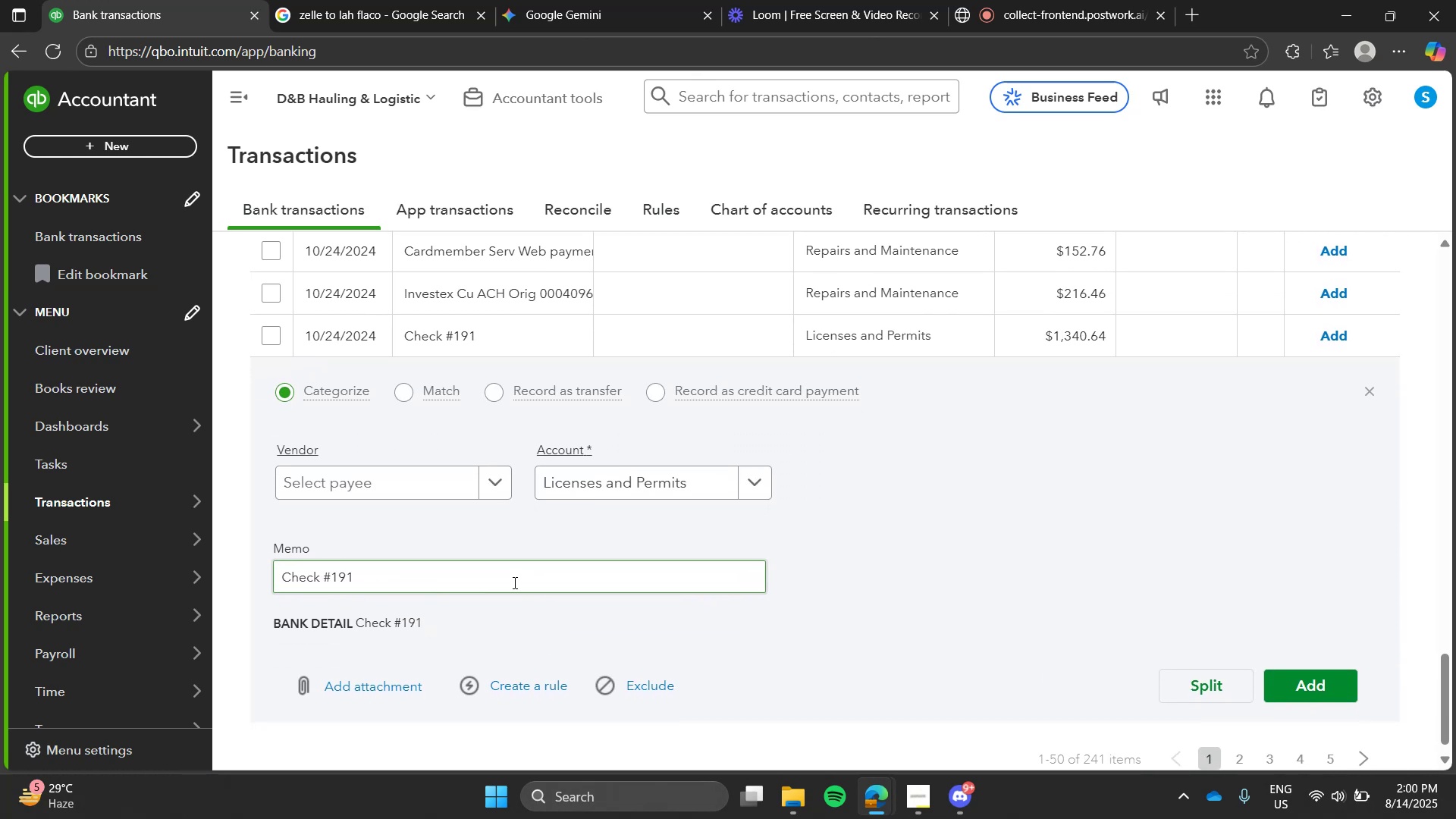 
double_click([501, 579])
 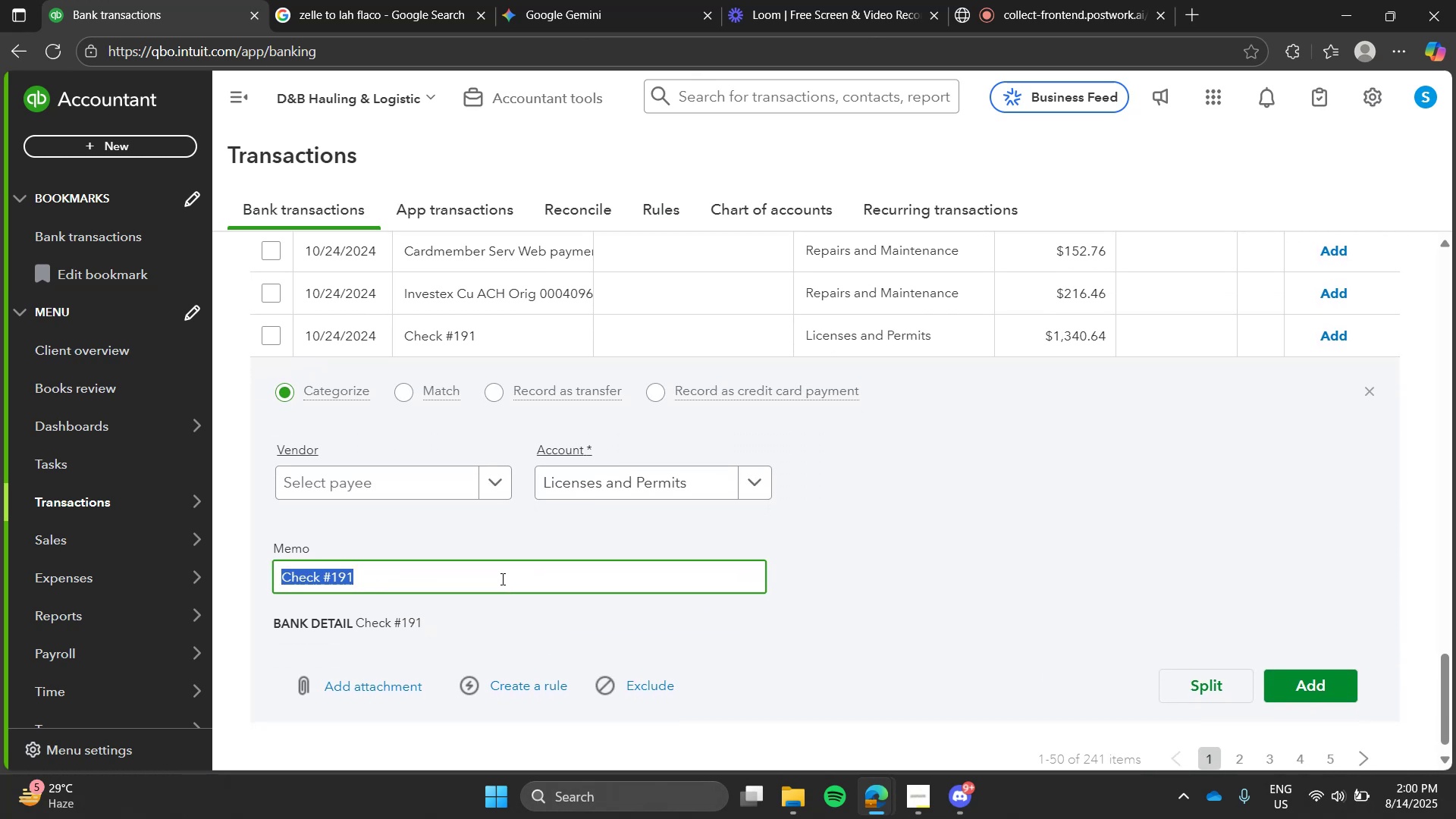 
triple_click([501, 579])
 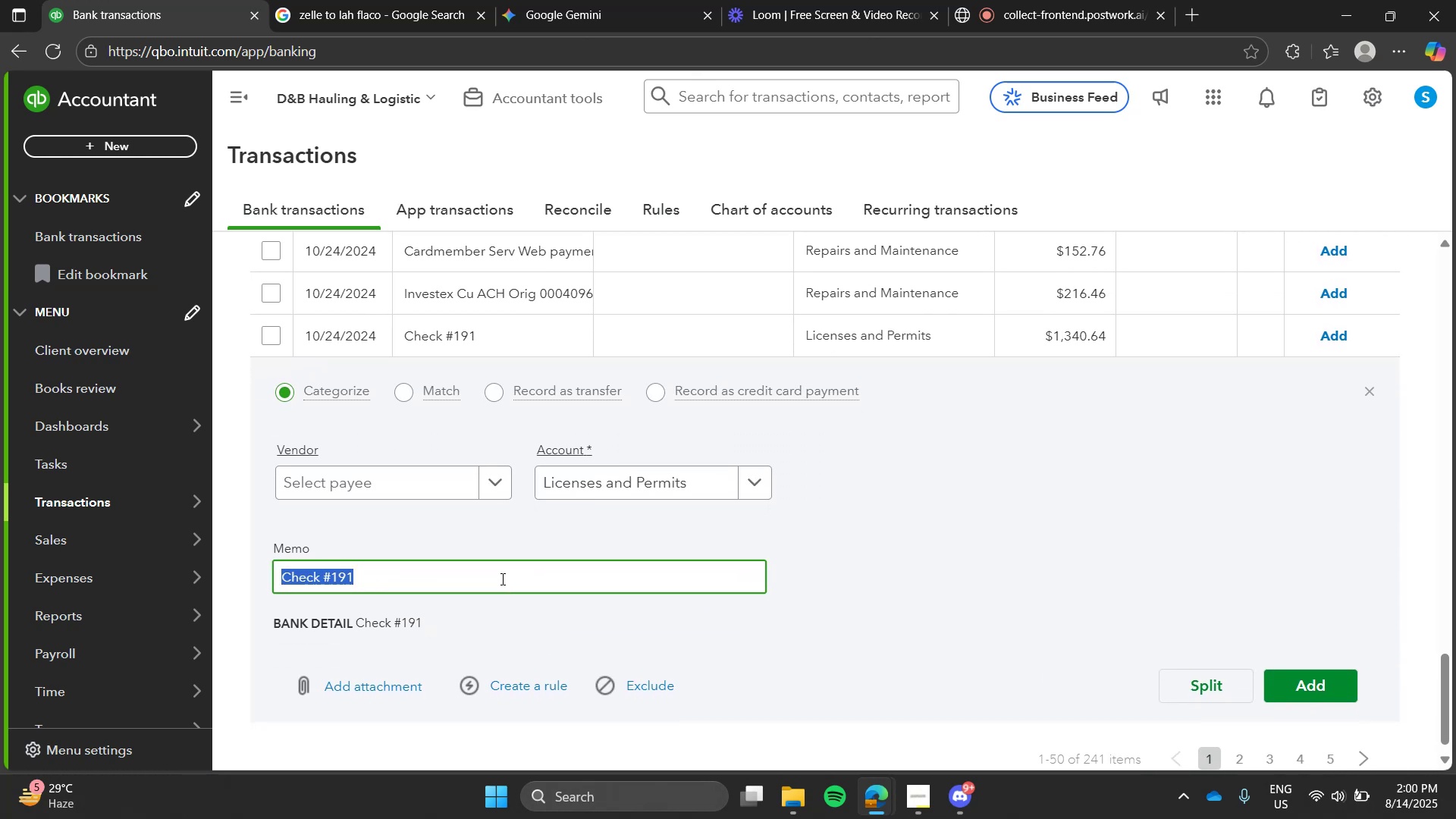 
key(Control+C)
 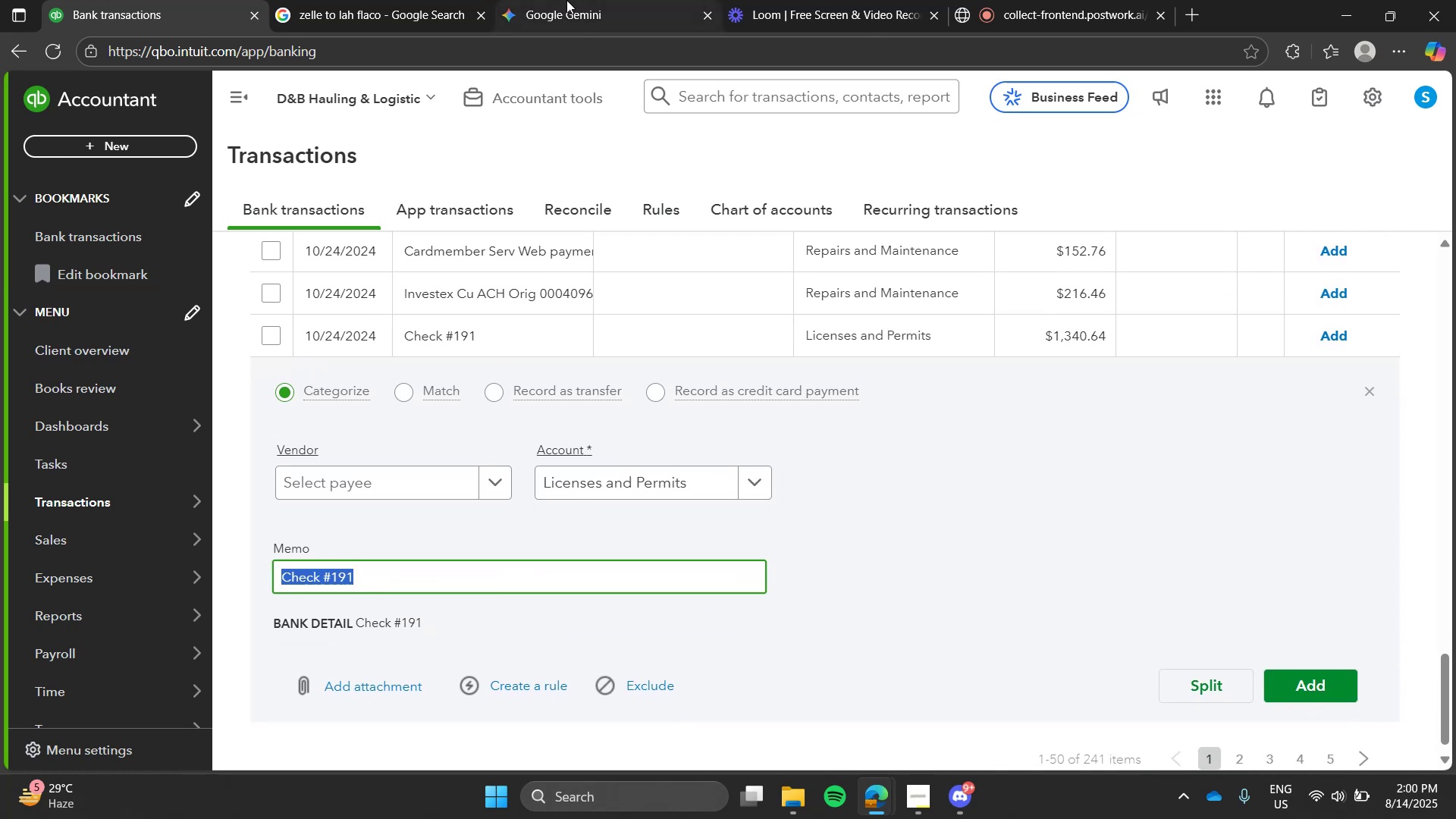 
left_click([566, 0])
 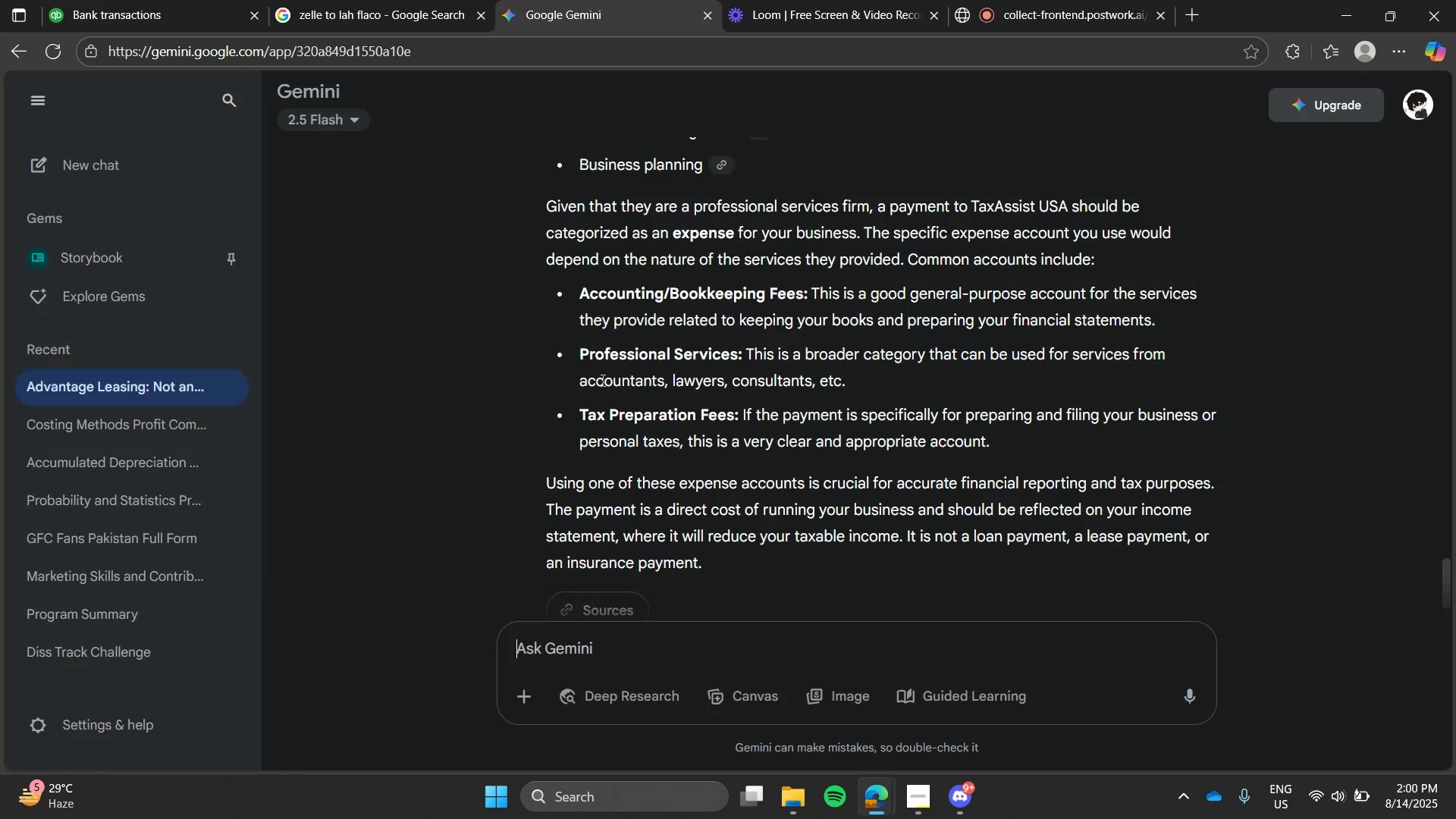 
type(what bao)
key(Backspace)
key(Backspace)
key(Backspace)
type(about )
 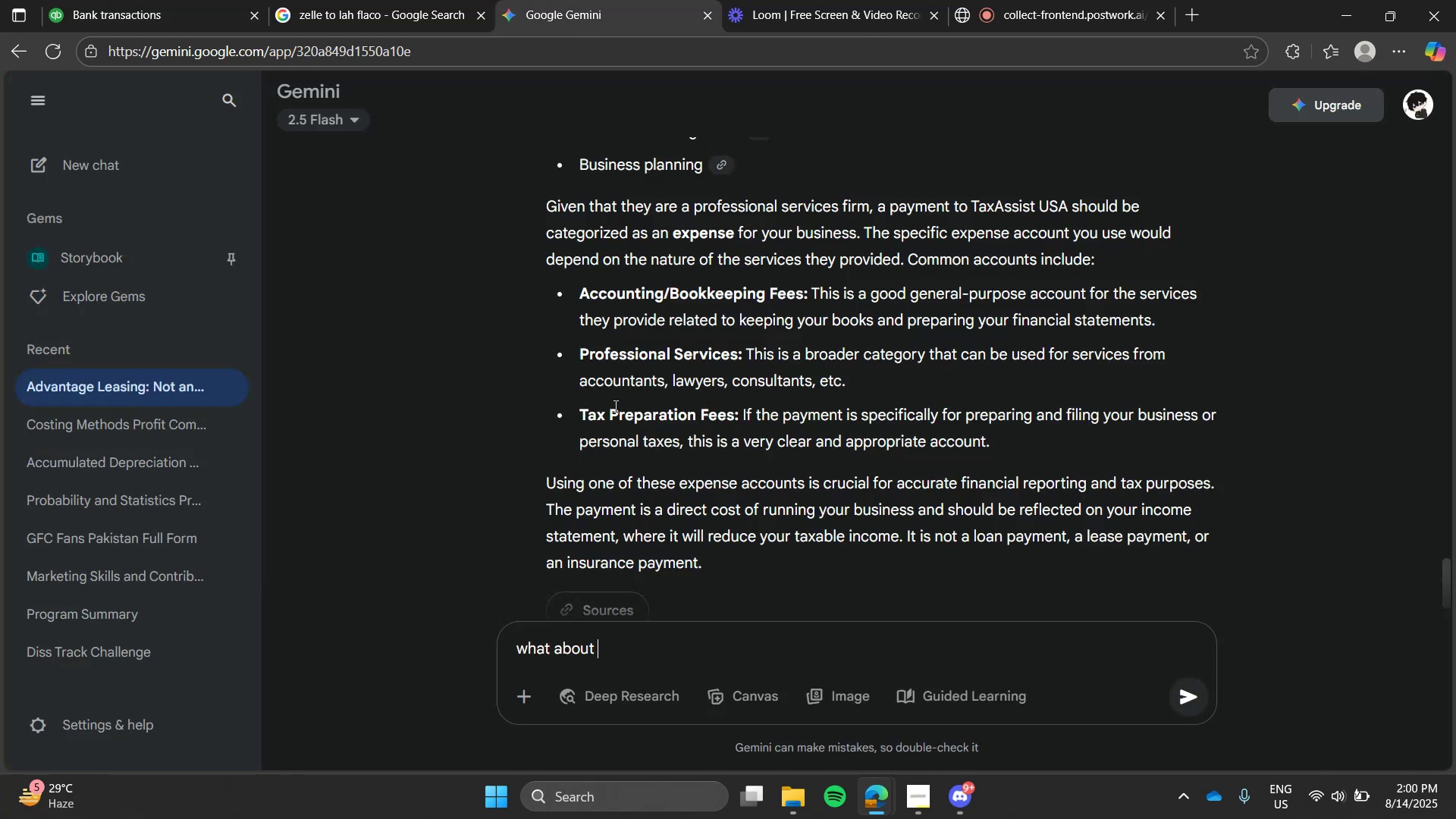 
key(Control+ControlLeft)
 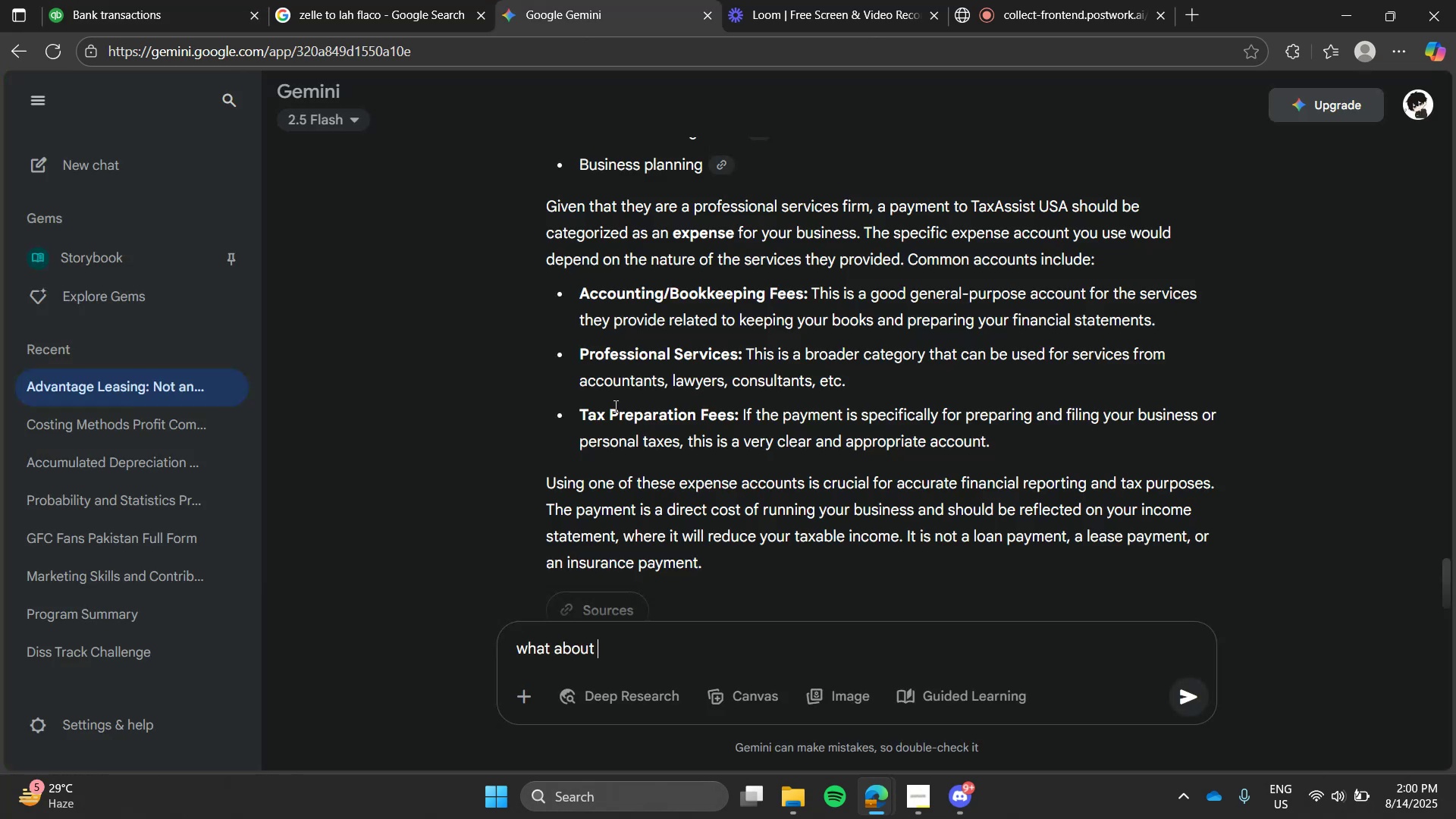 
key(Control+V)
 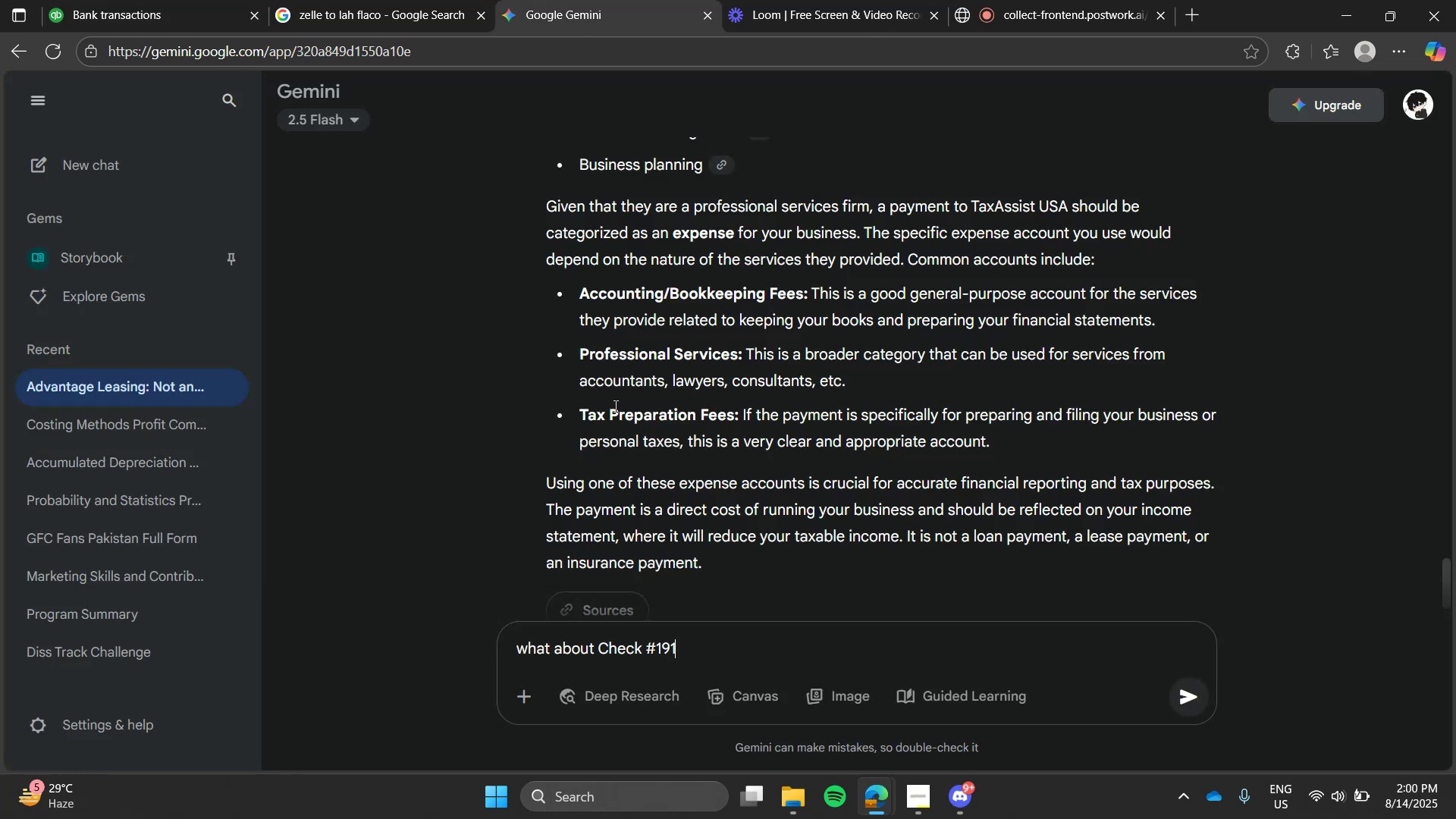 
key(Enter)
 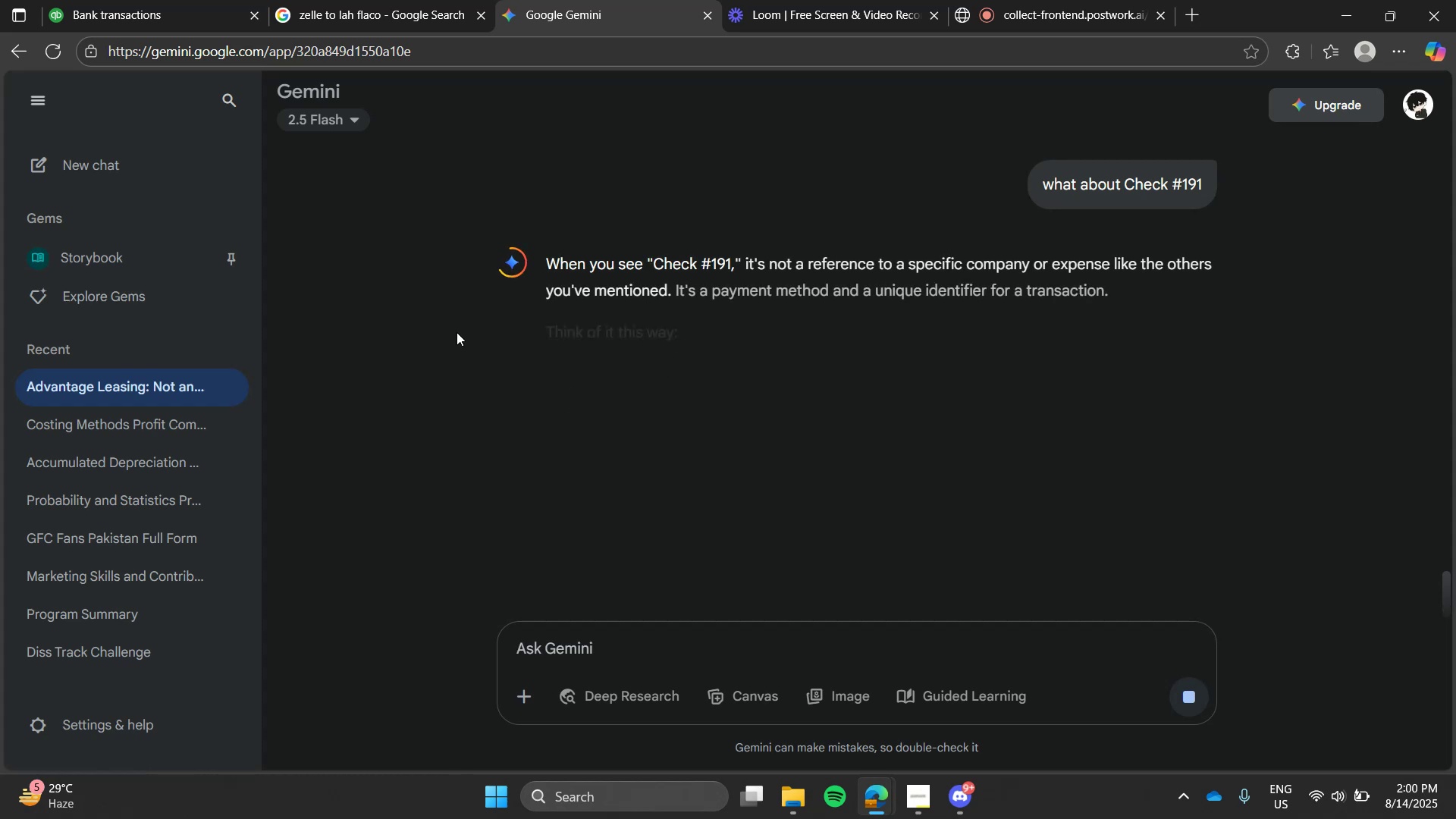 
wait(8.31)
 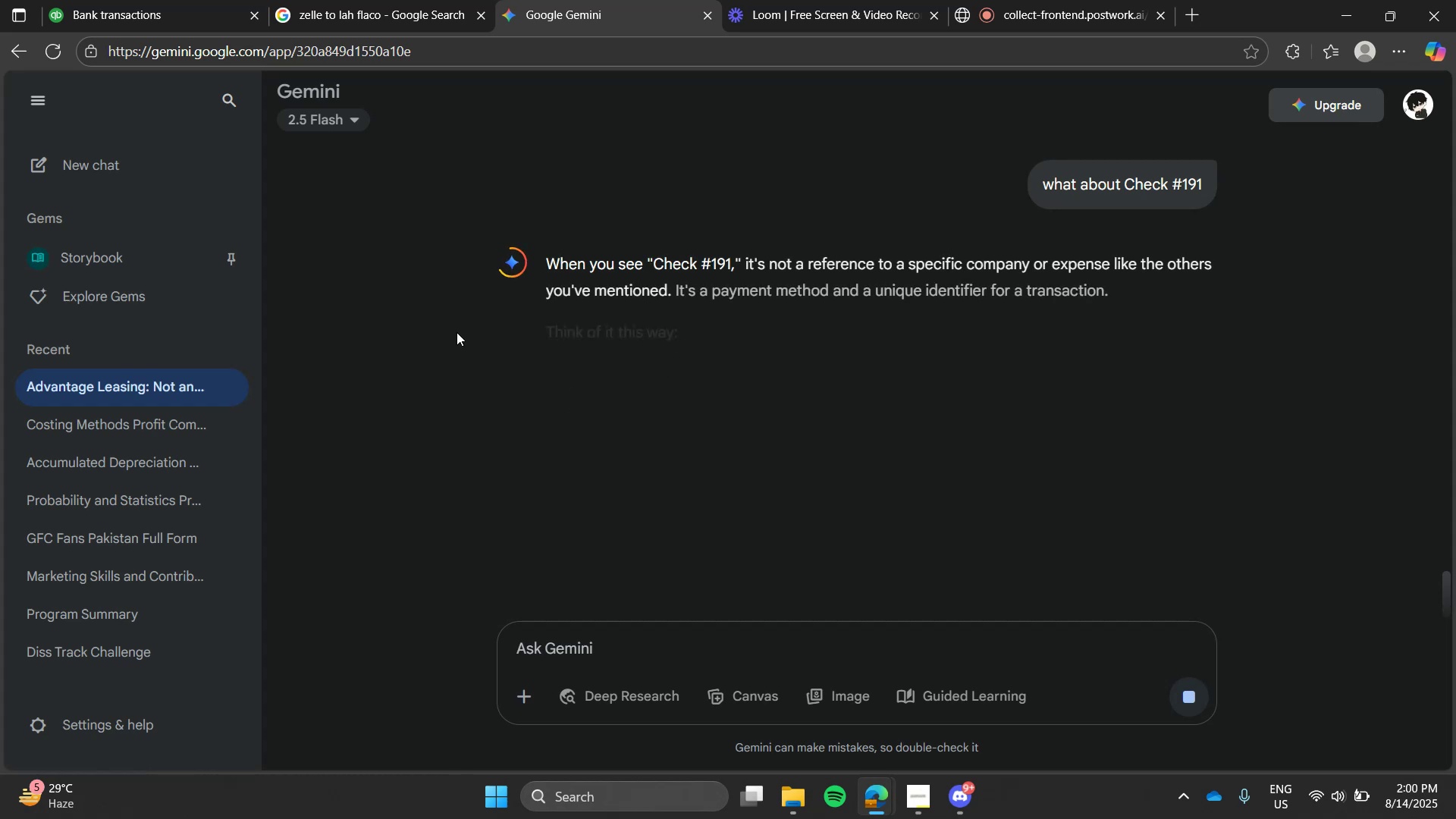 
left_click([140, 0])
 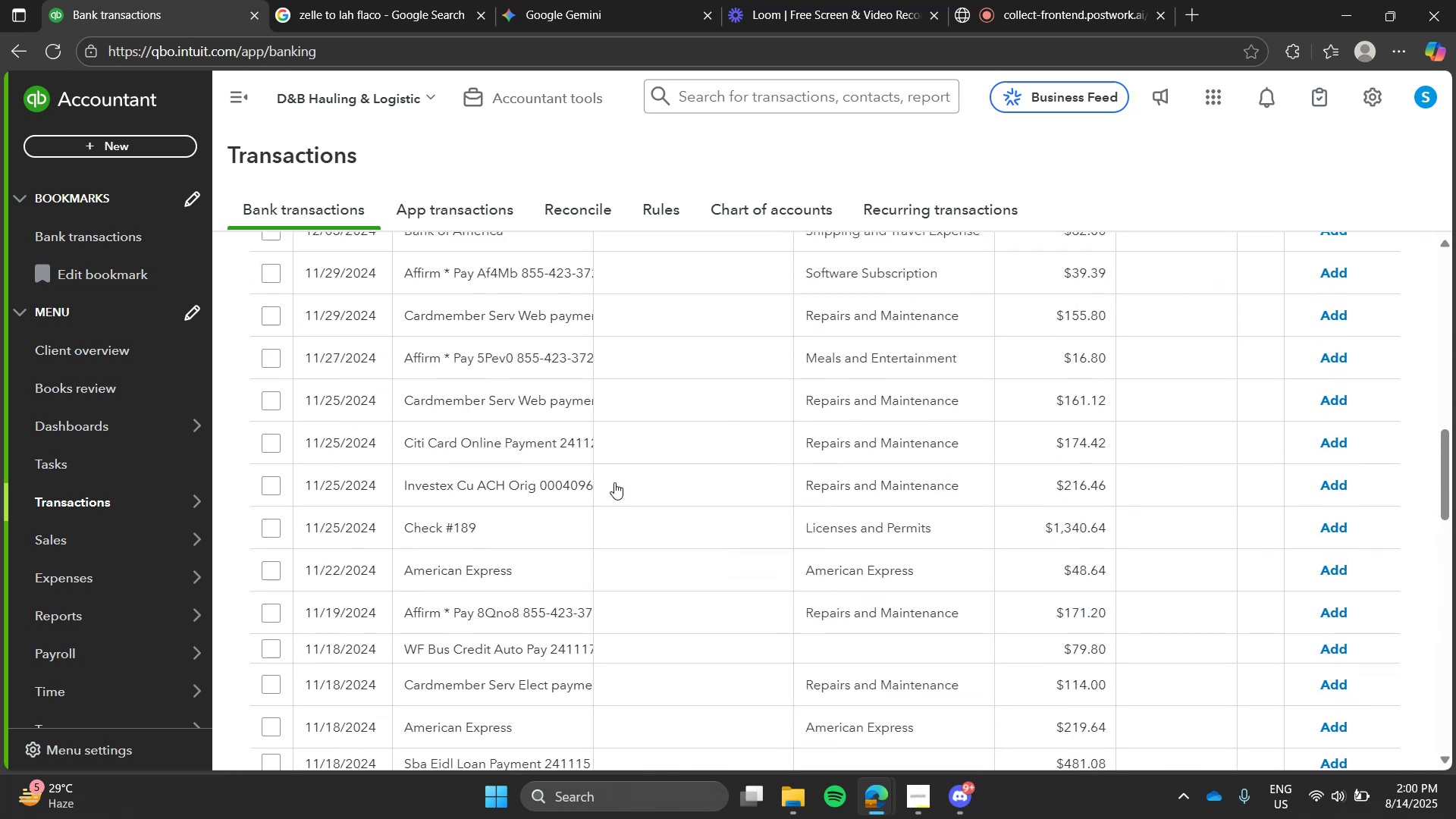 
wait(5.1)
 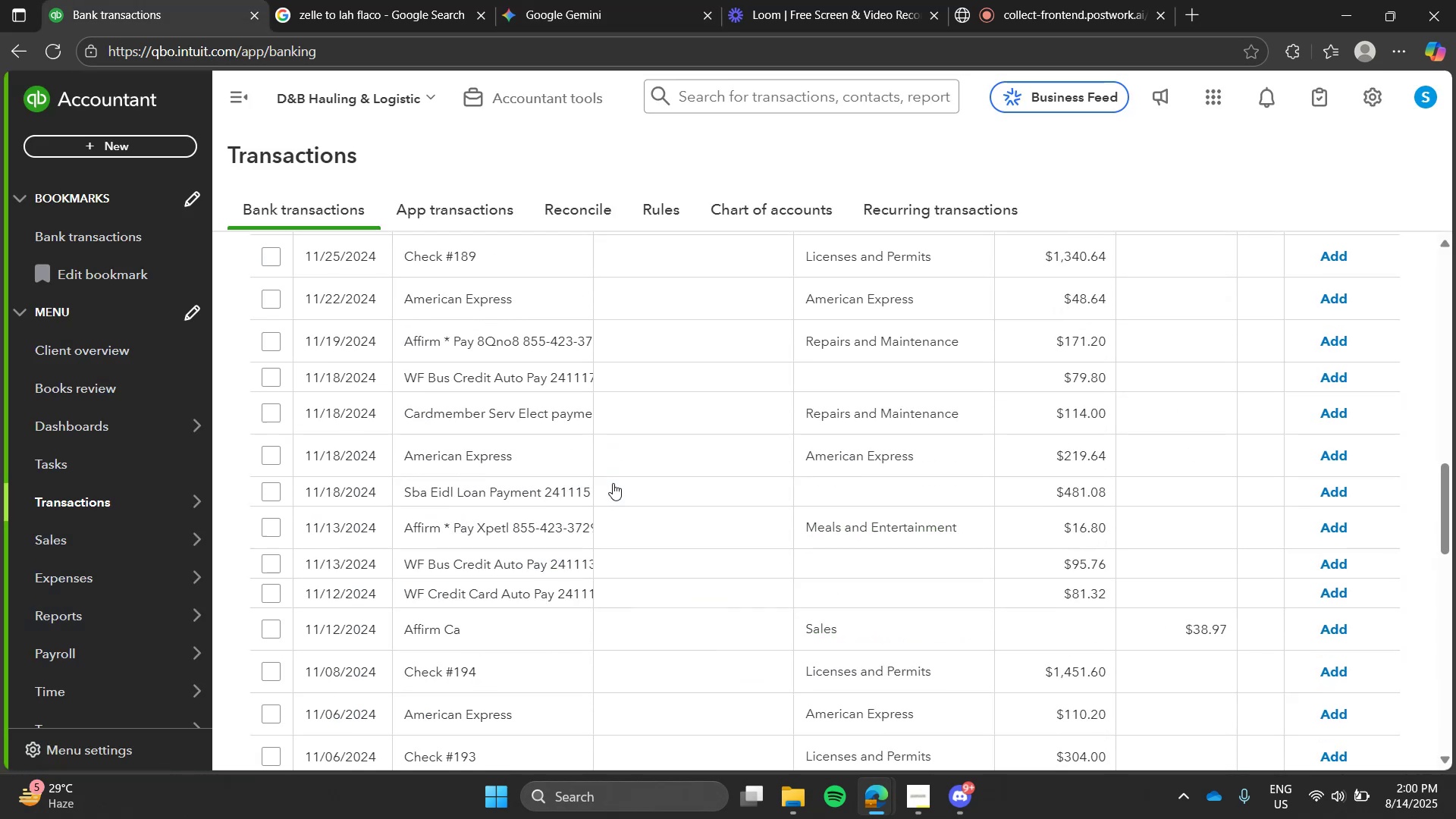 
left_click([741, 571])
 